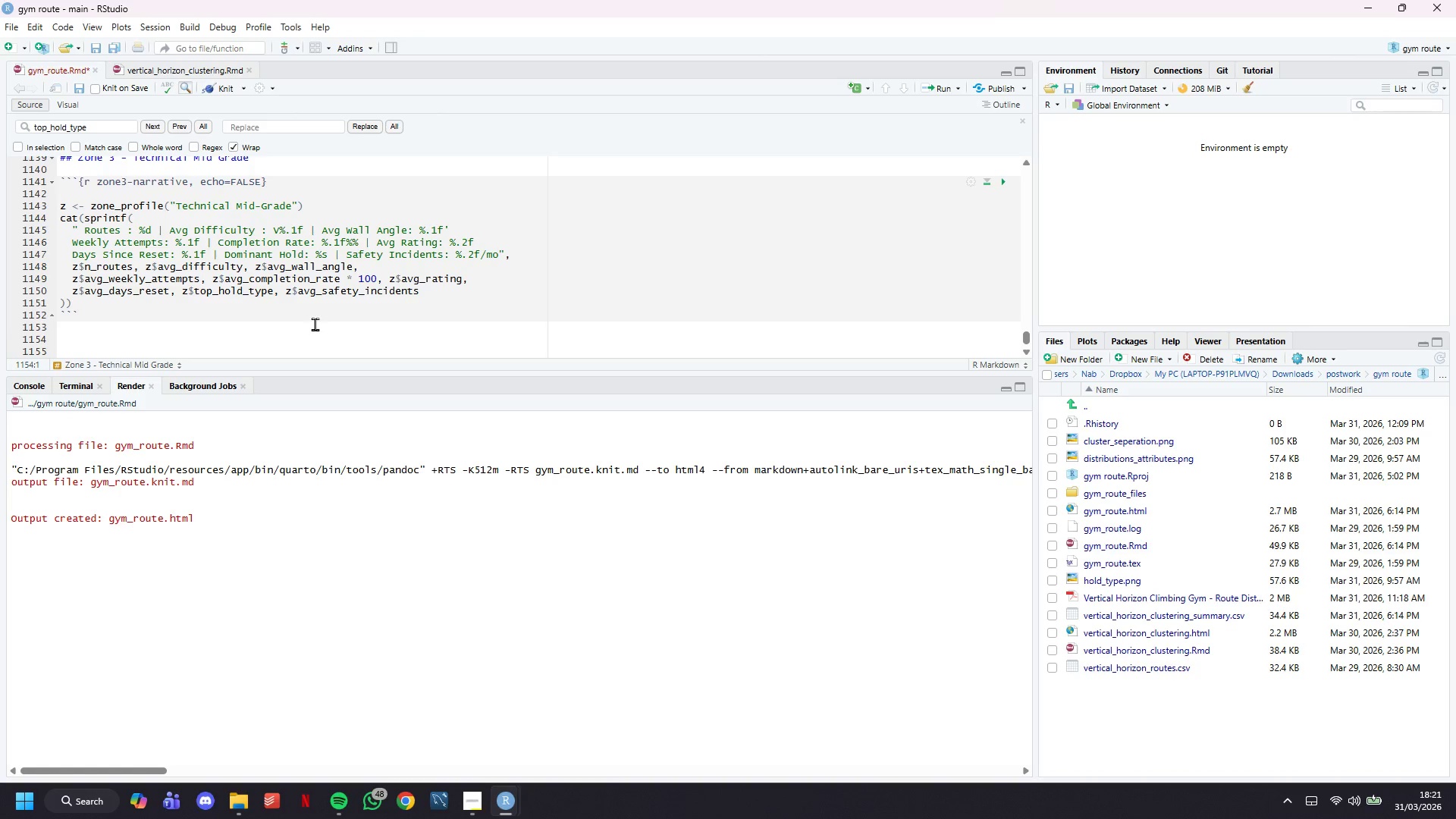 
wait(63.99)
 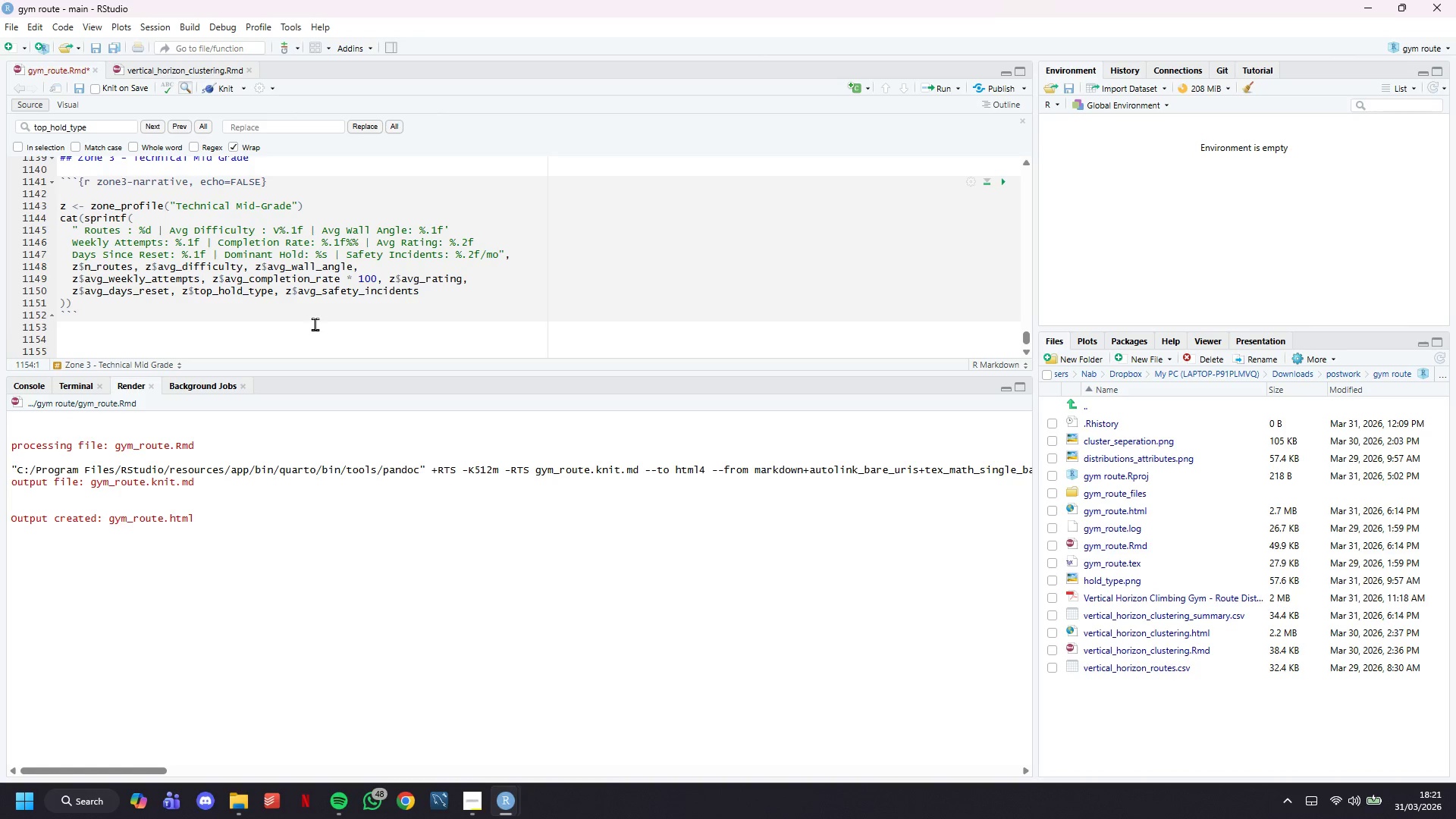 
type(<fiv> )
 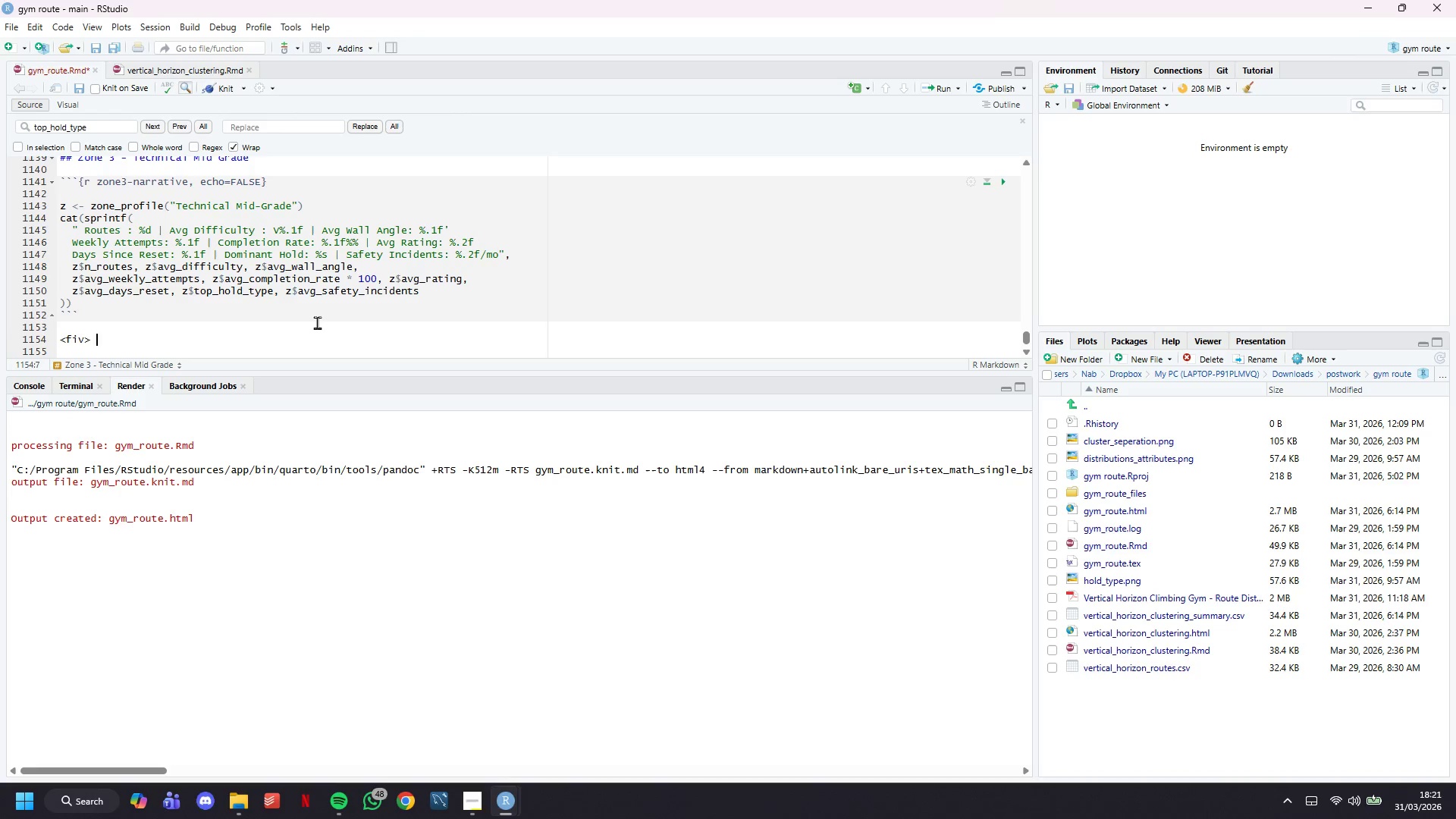 
key(ArrowLeft)
 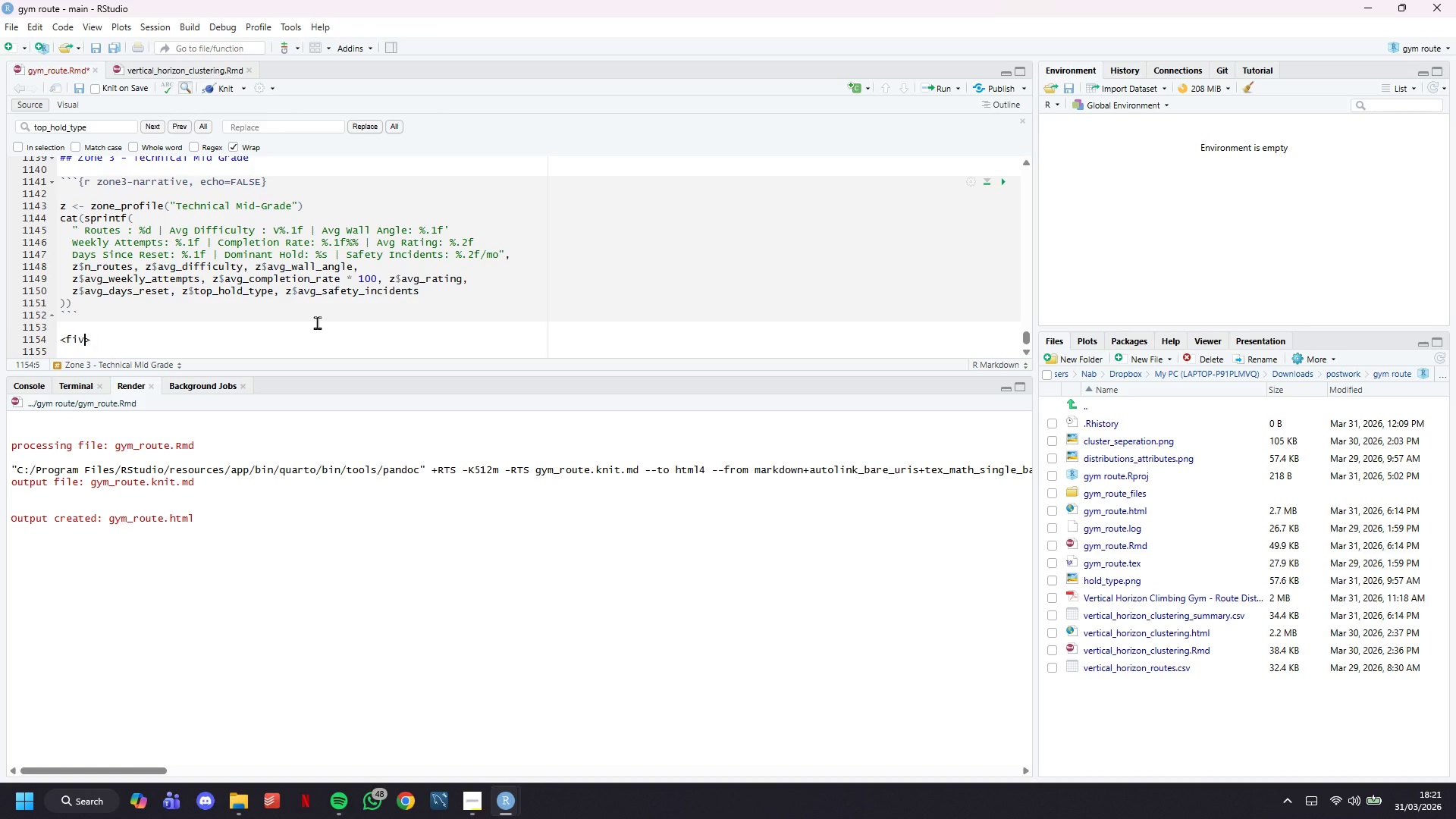 
key(ArrowLeft)
 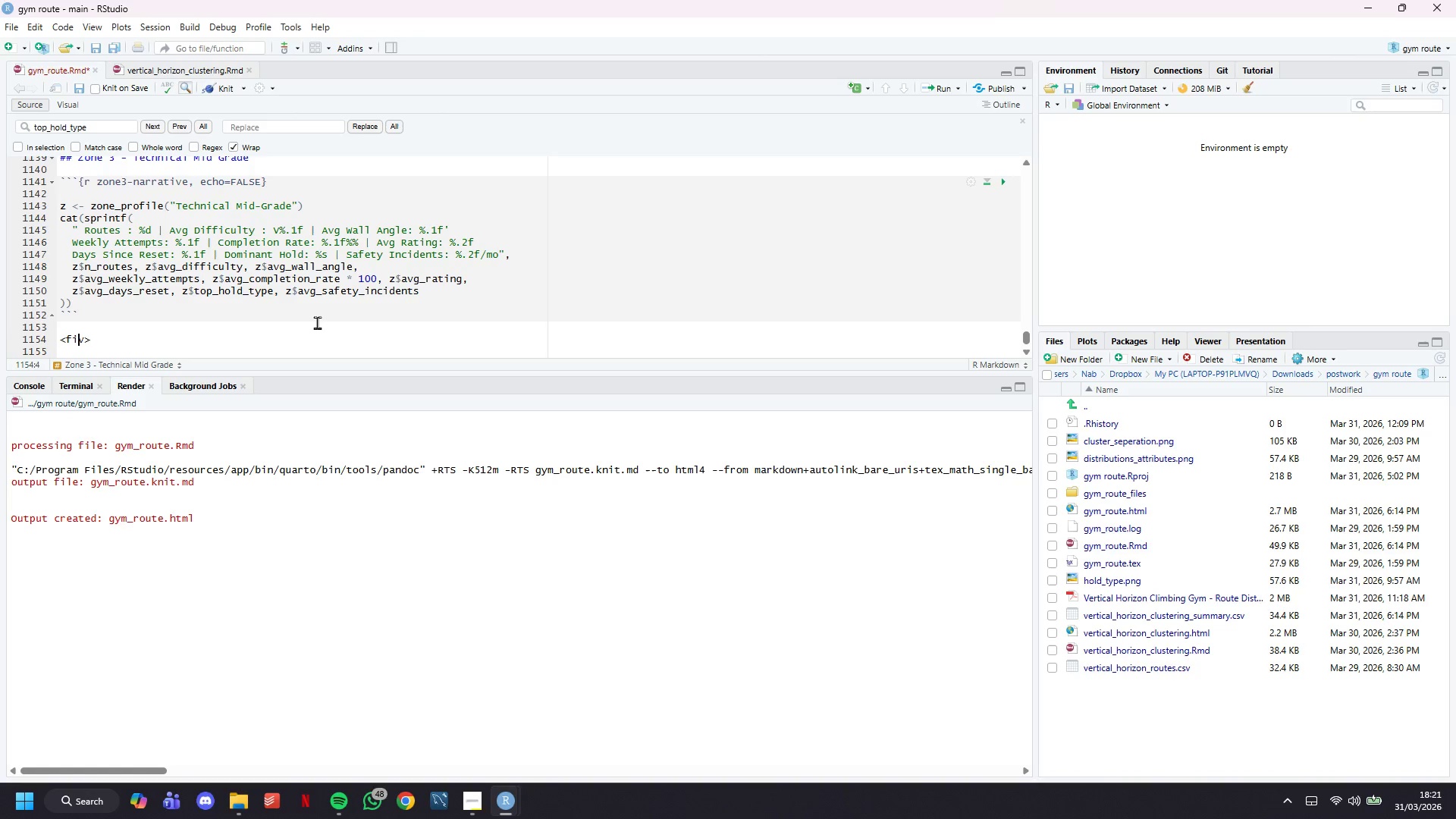 
key(ArrowLeft)
 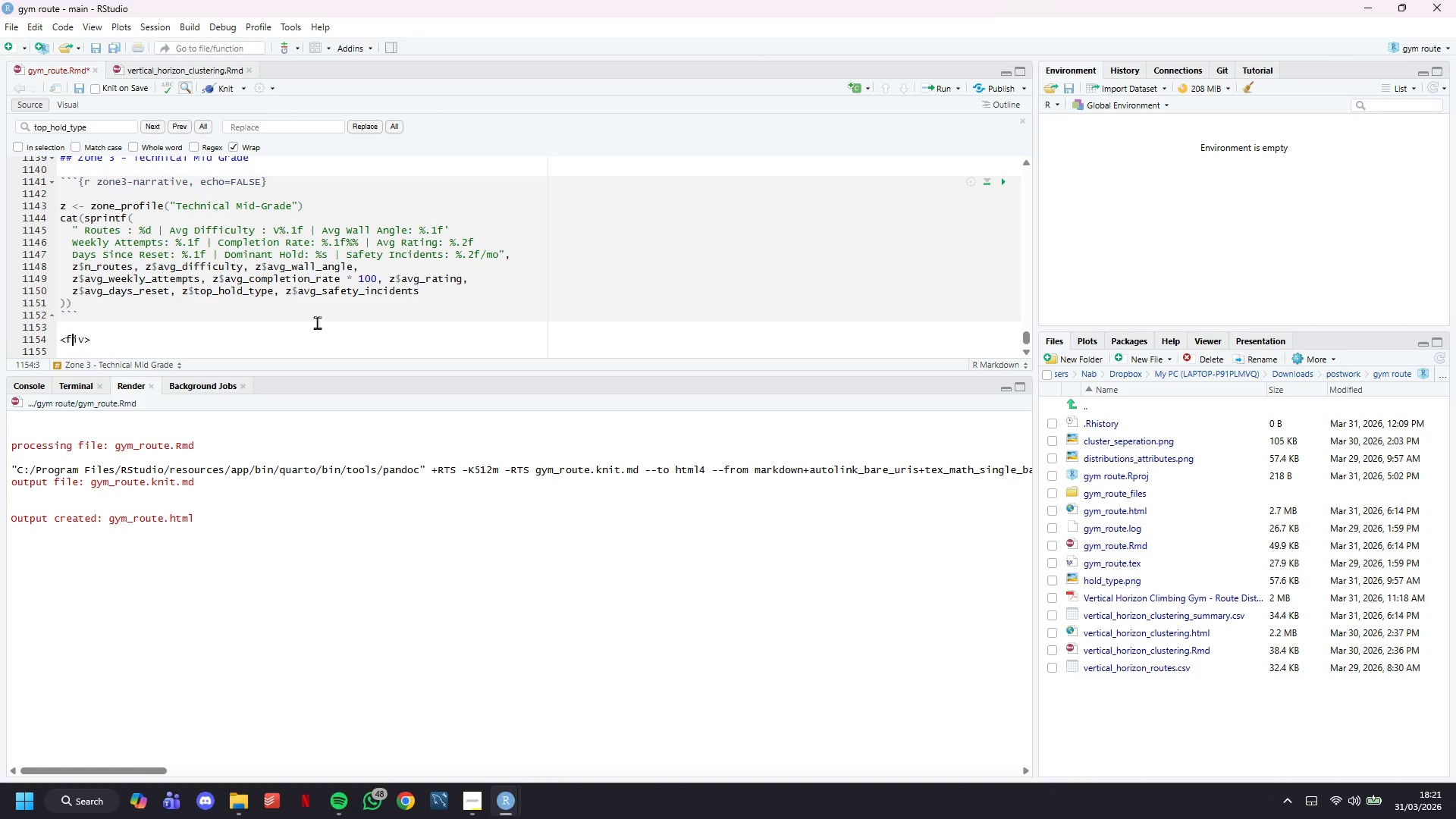 
key(ArrowLeft)
 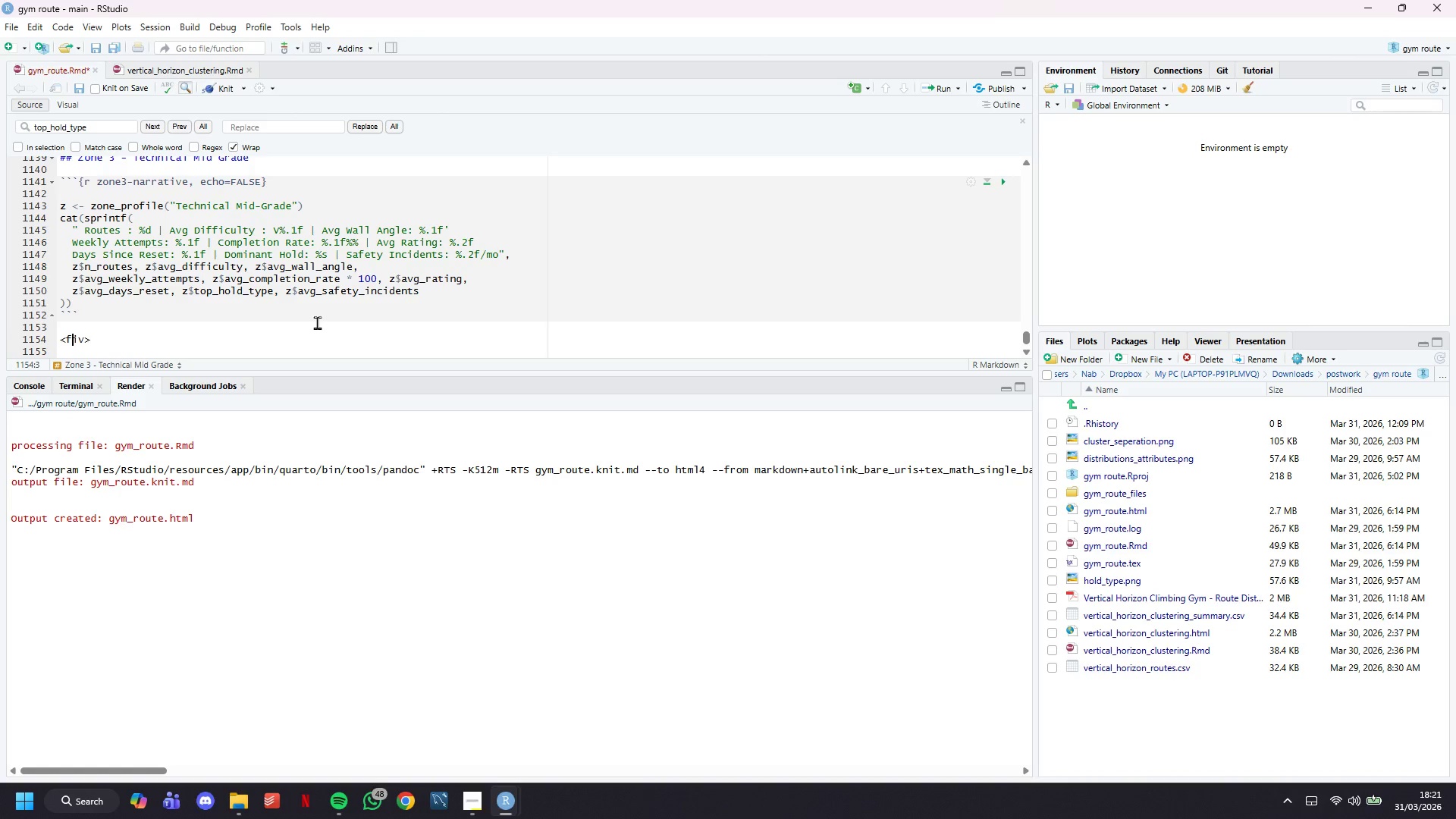 
key(Backspace)
 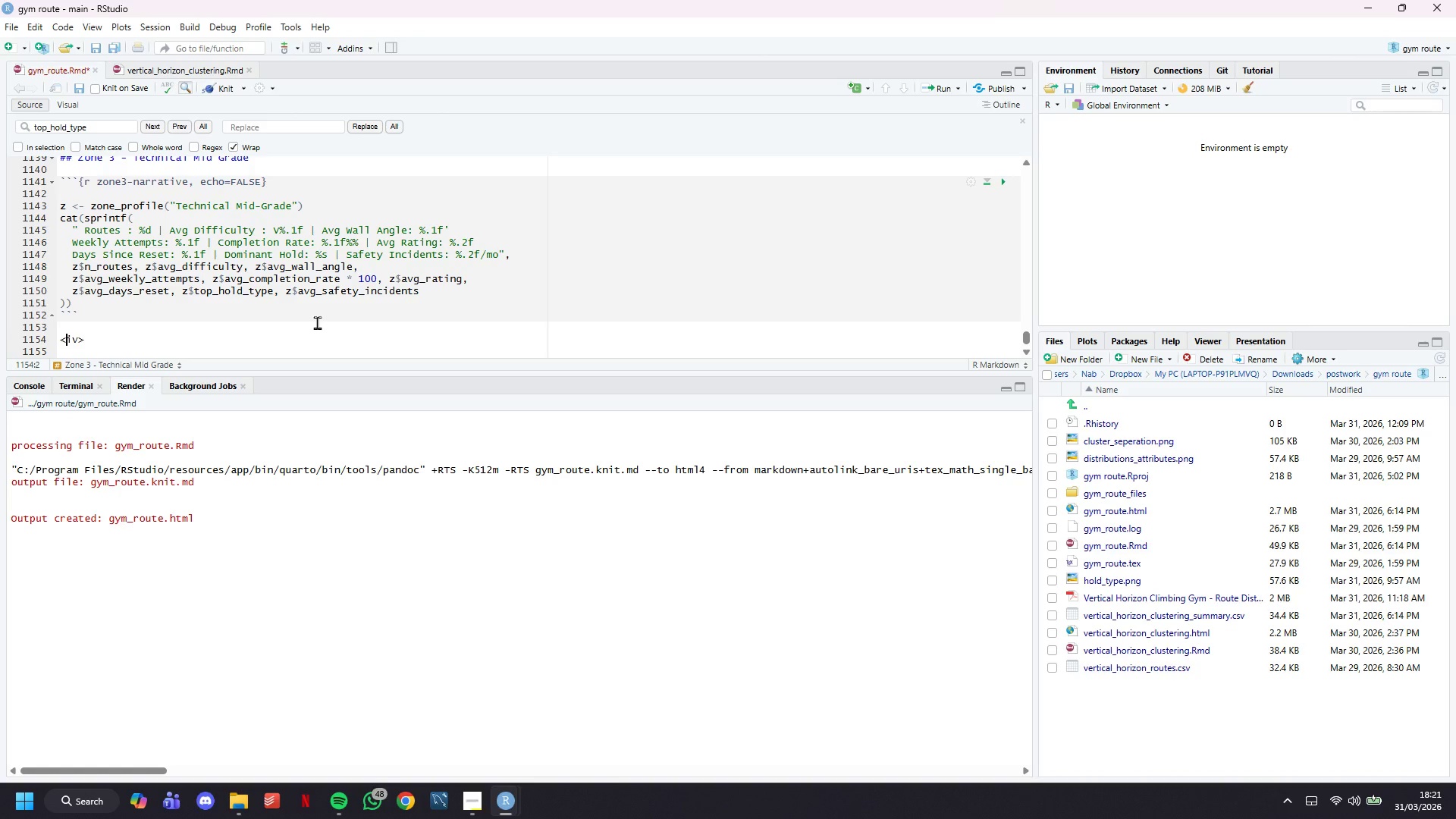 
key(D)
 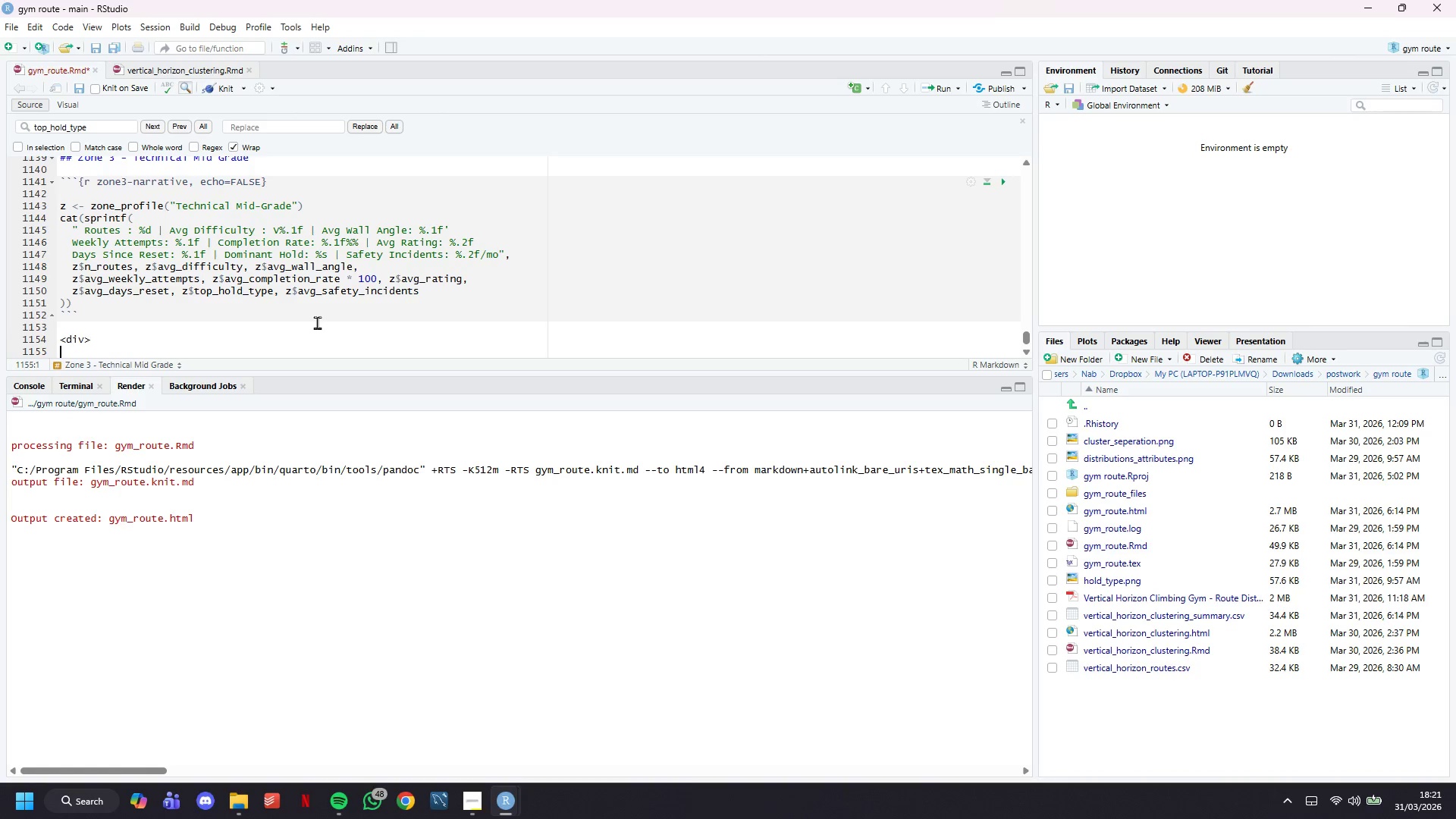 
key(ArrowDown)
 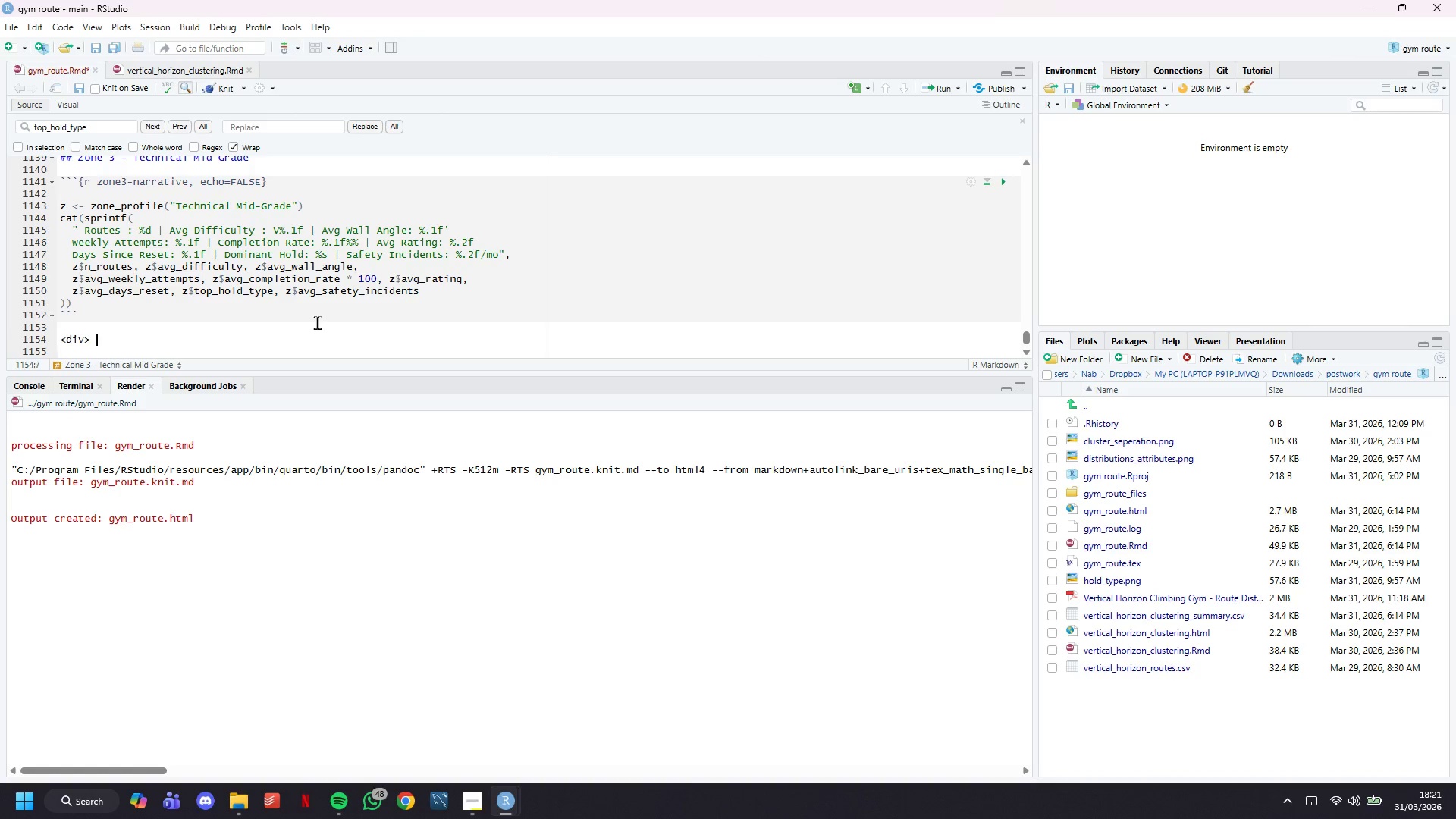 
key(ArrowLeft)
 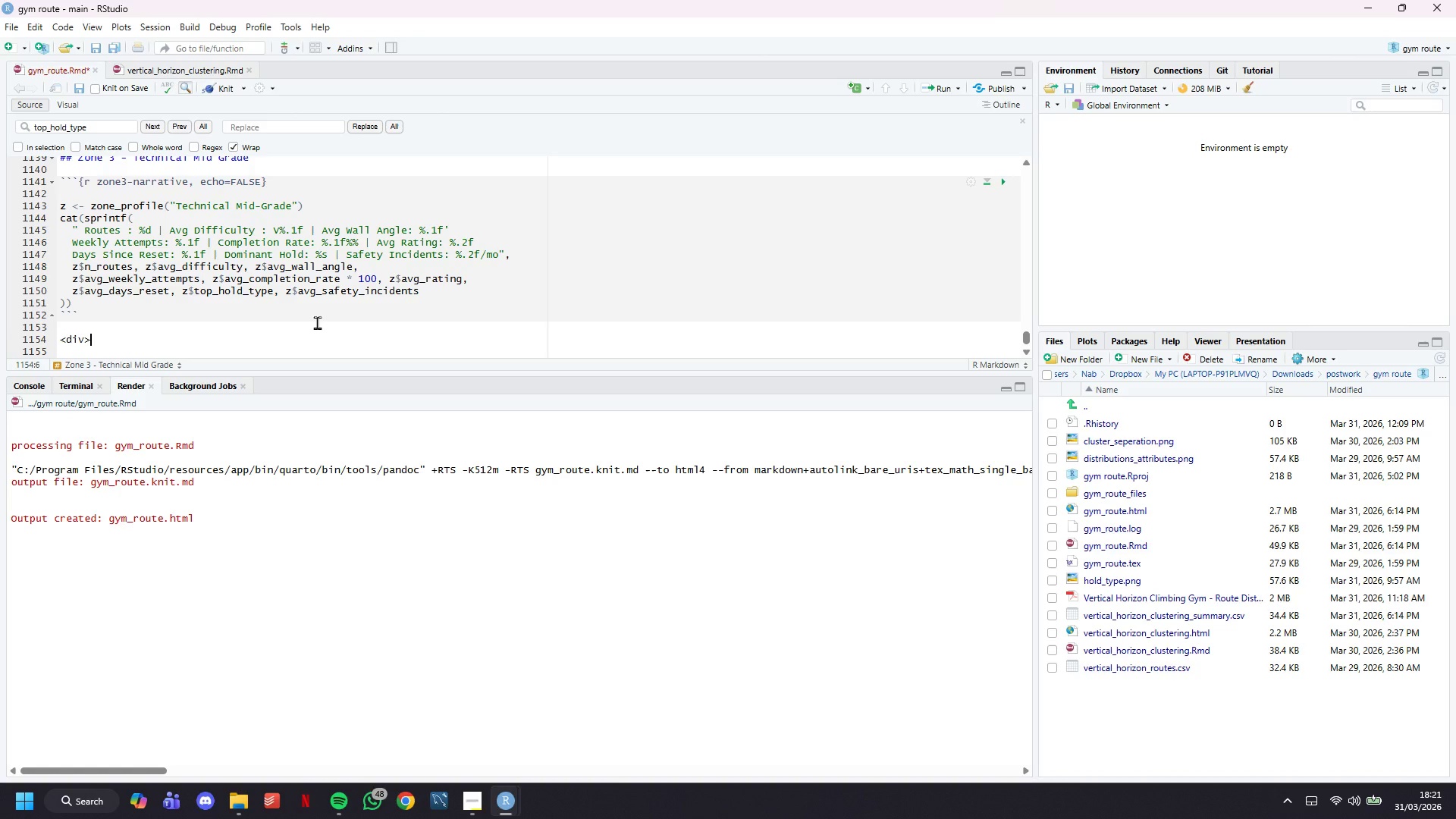 
key(ArrowLeft)
 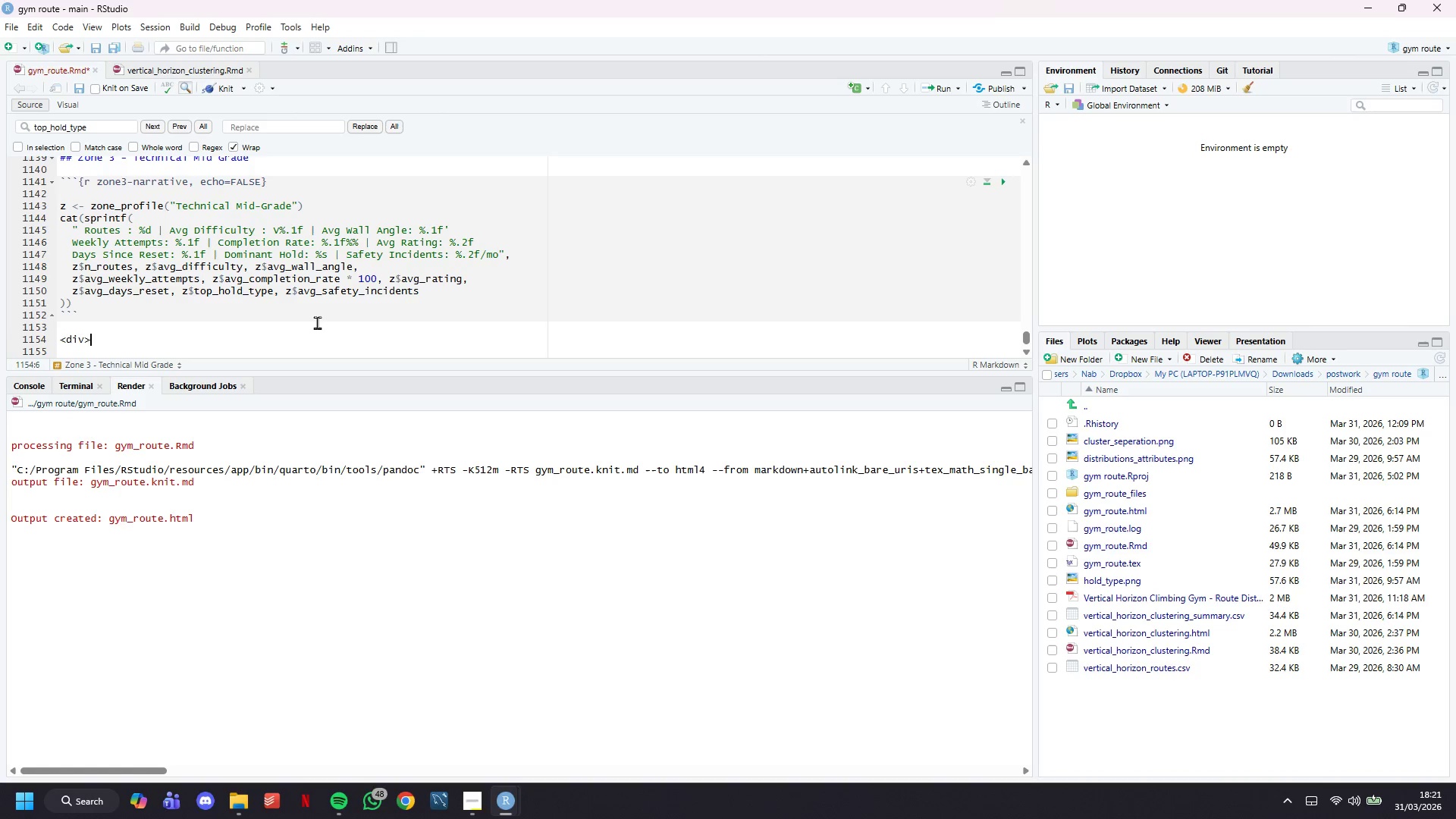 
key(ArrowLeft)
 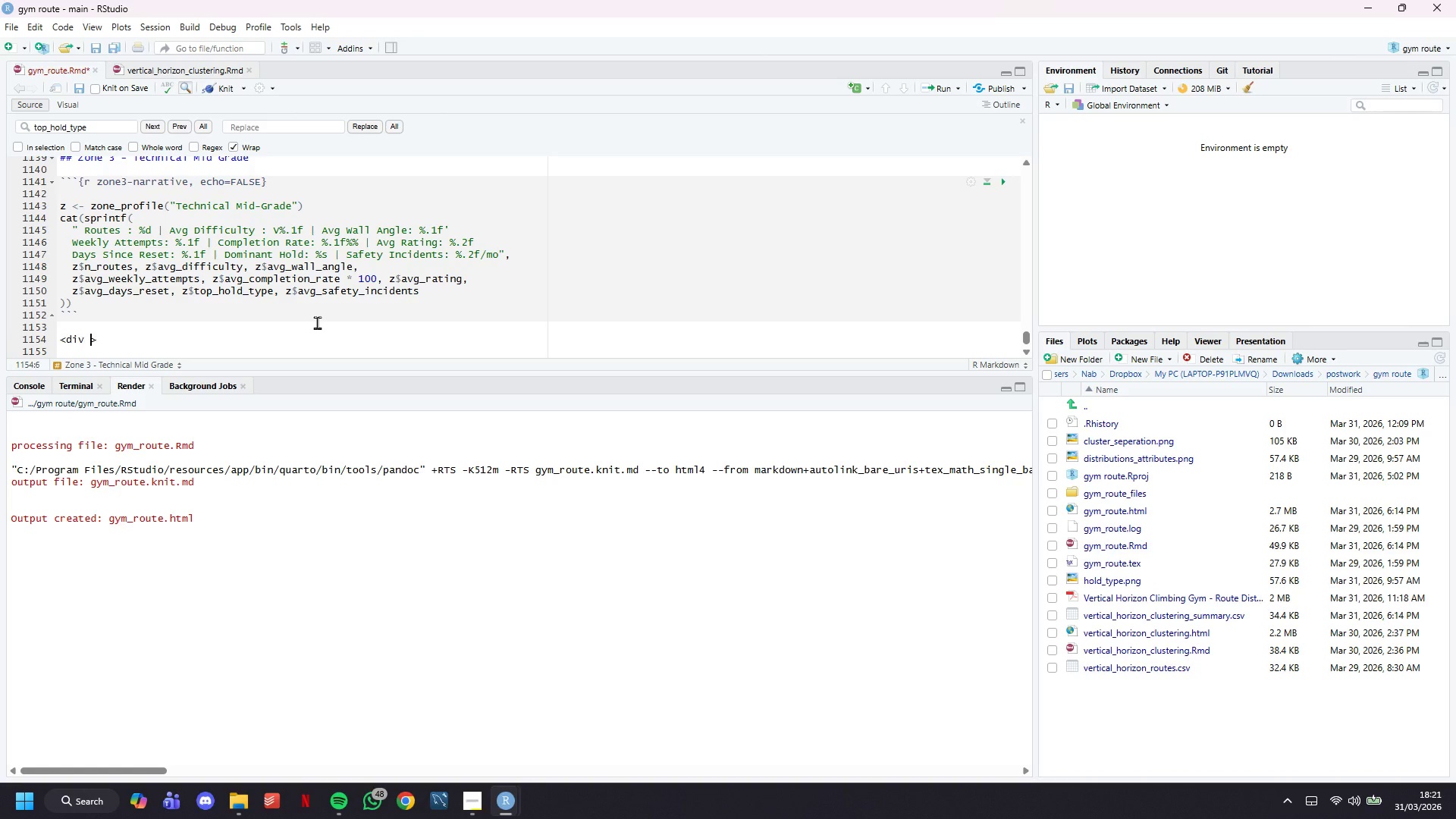 
type( class -=)
key(Backspace)
key(Backspace)
type(-)
key(Backspace)
type(= "")
 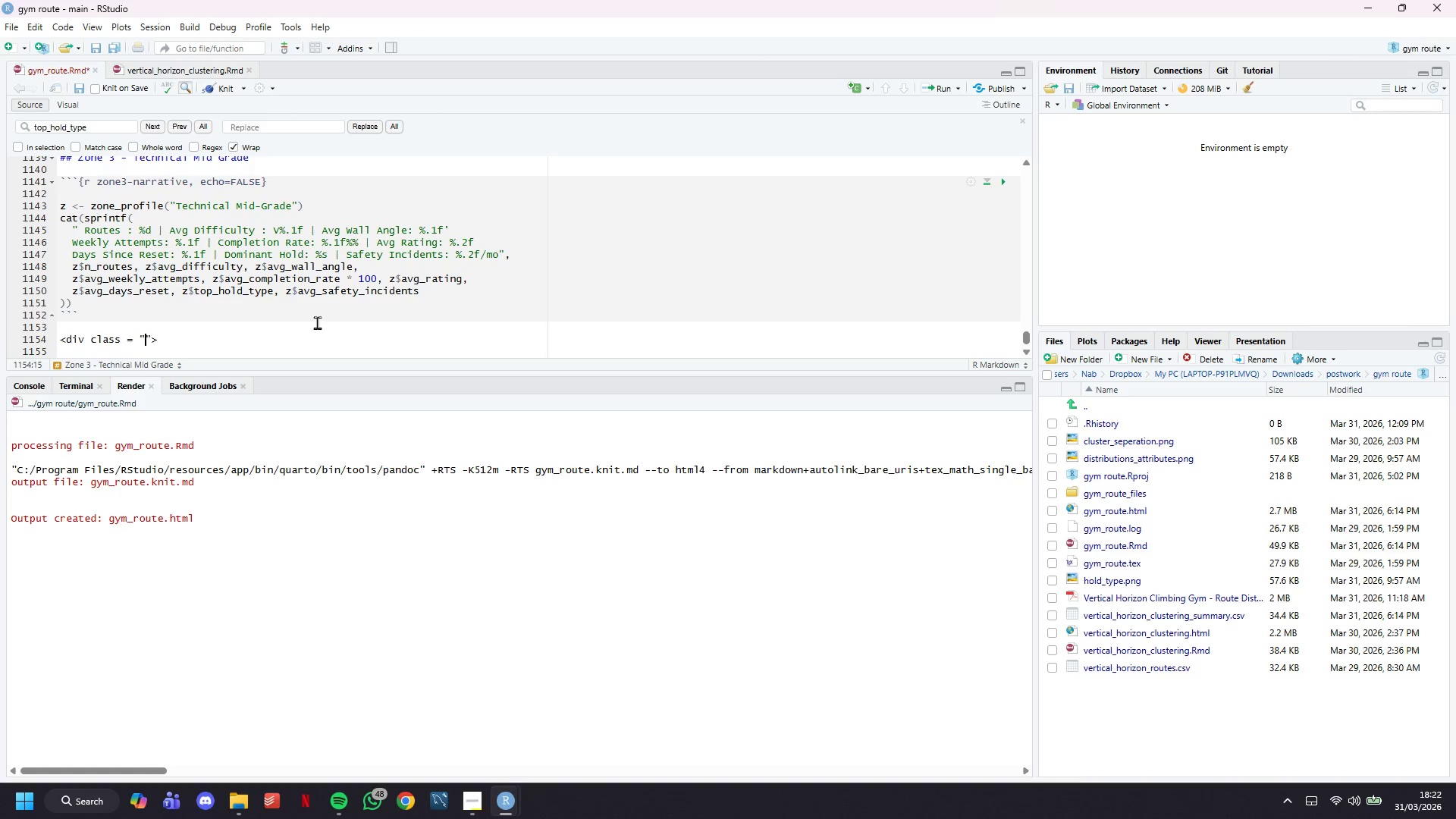 
 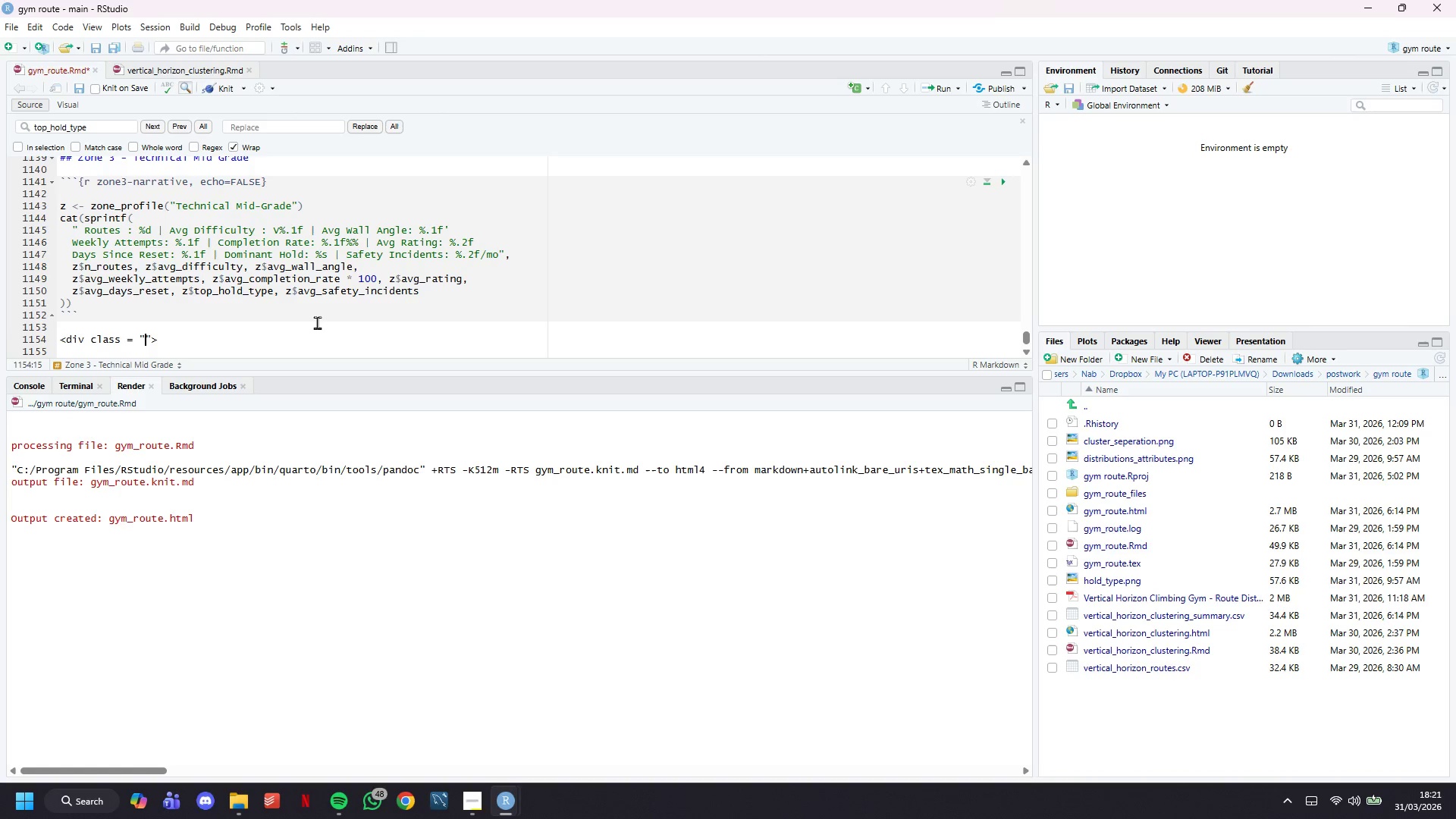 
key(ArrowLeft)
 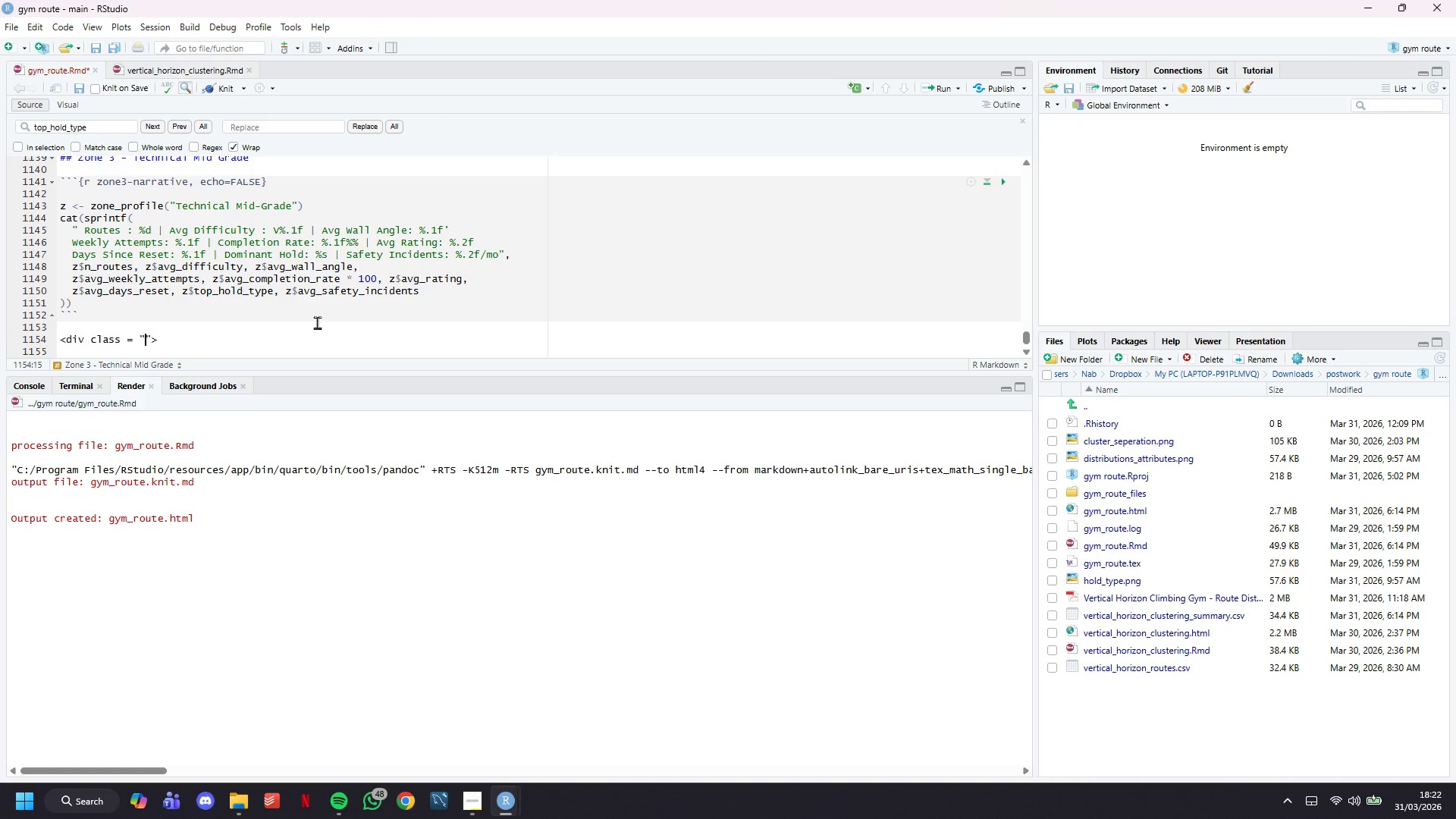 
type(b)
key(Backspace)
type(note-box)
 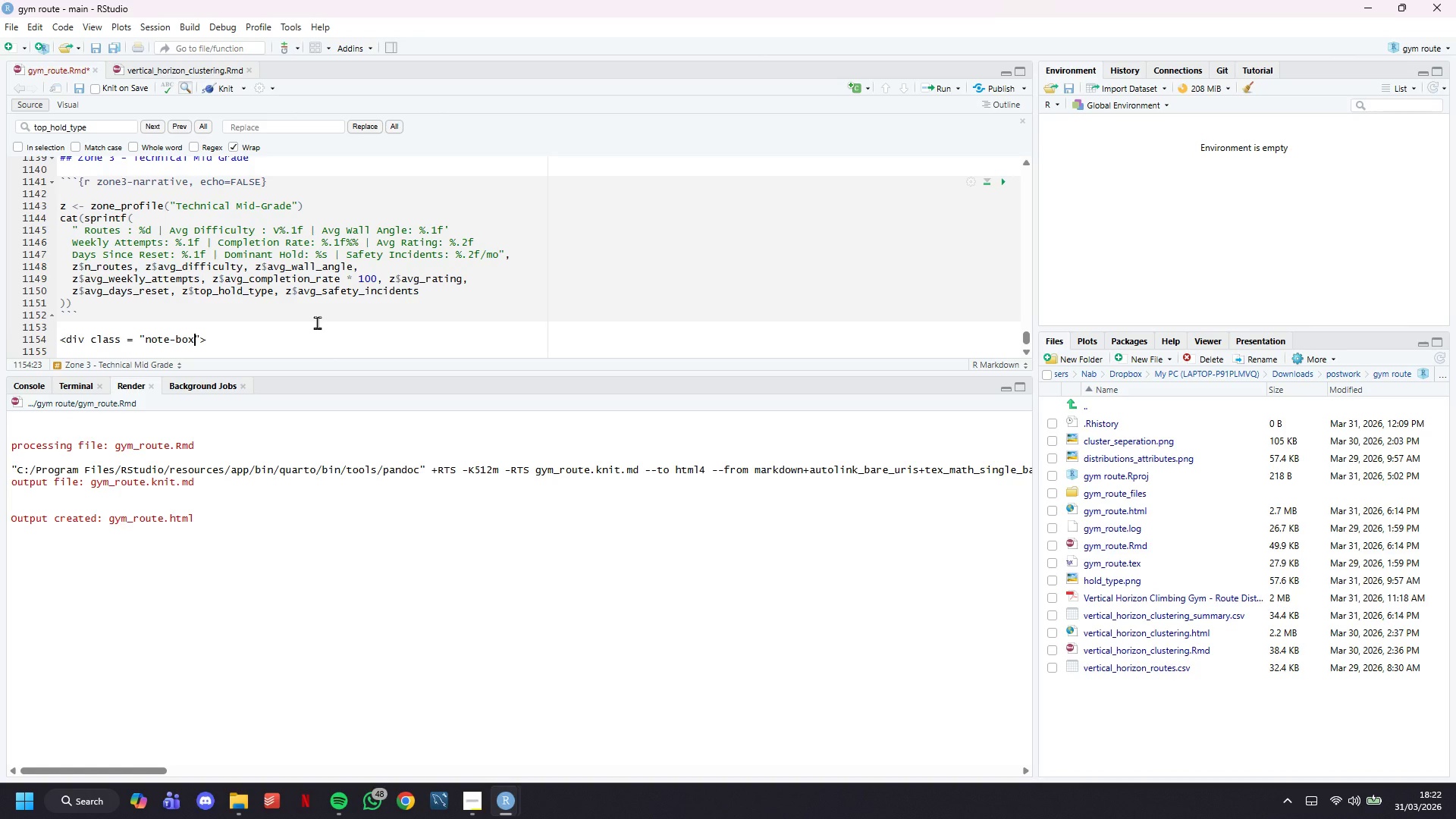 
hold_key(key=ArrowLeft, duration=0.64)
 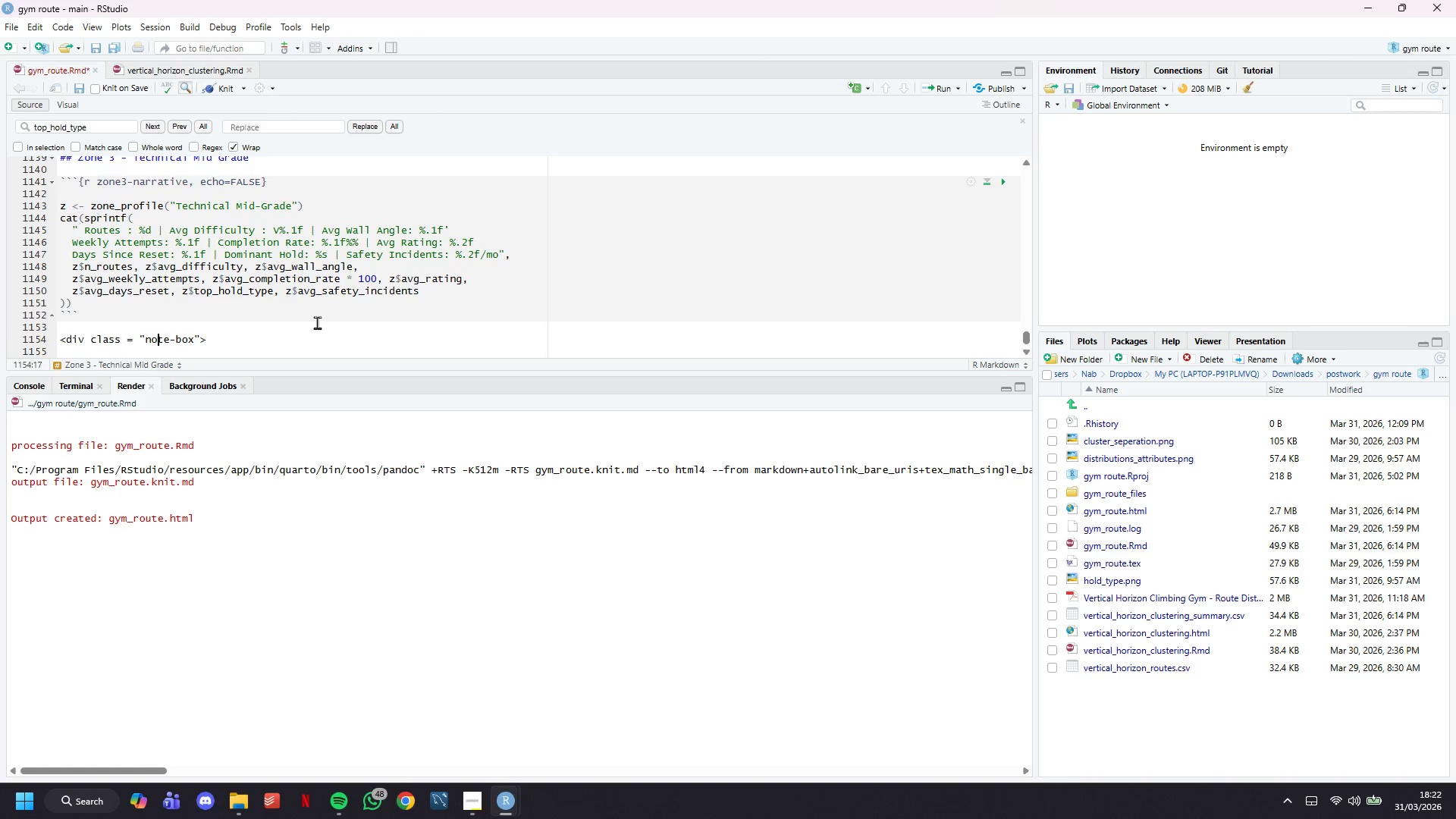 
key(ArrowLeft)
 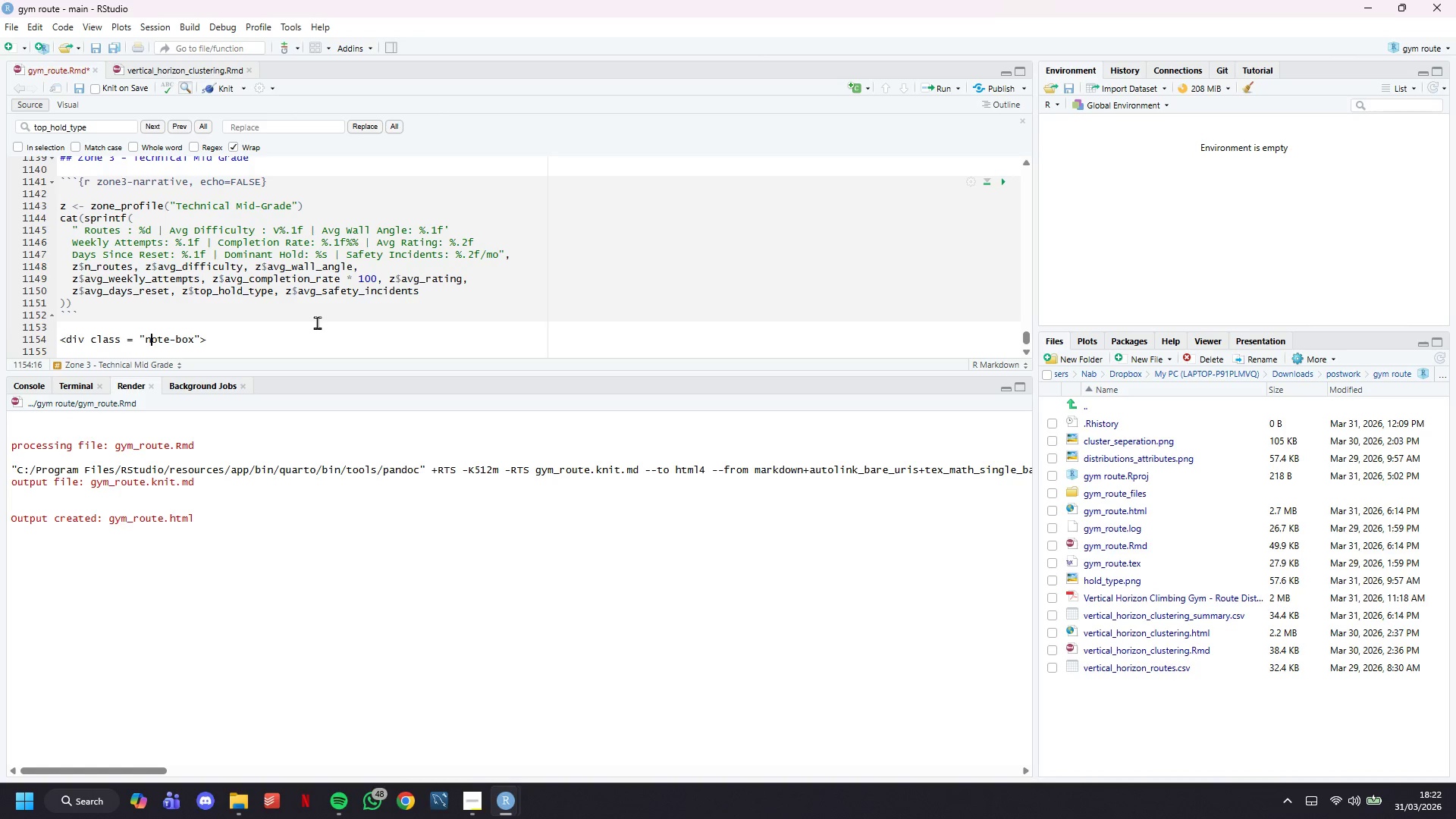 
key(ArrowLeft)
 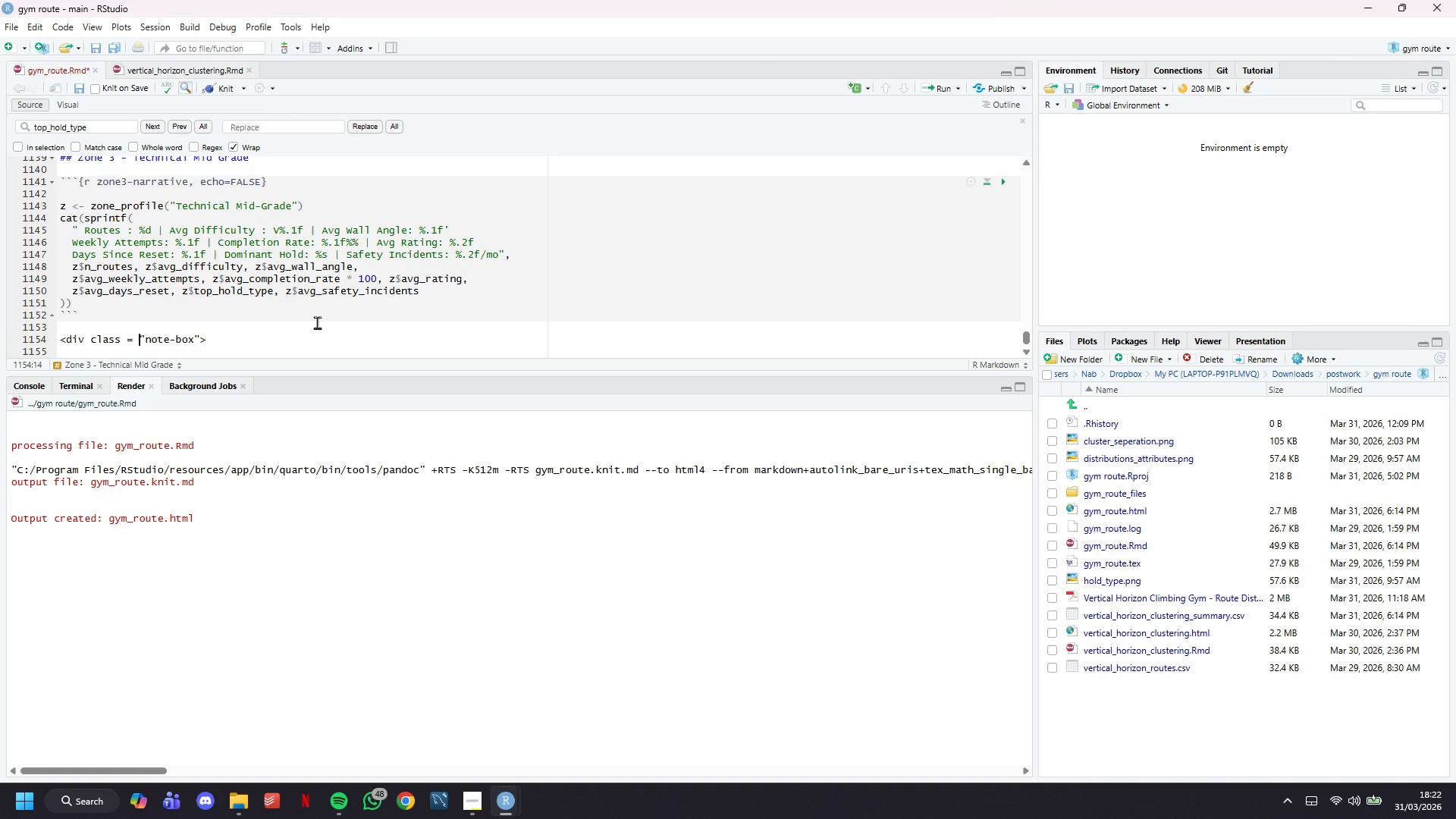 
key(ArrowLeft)
 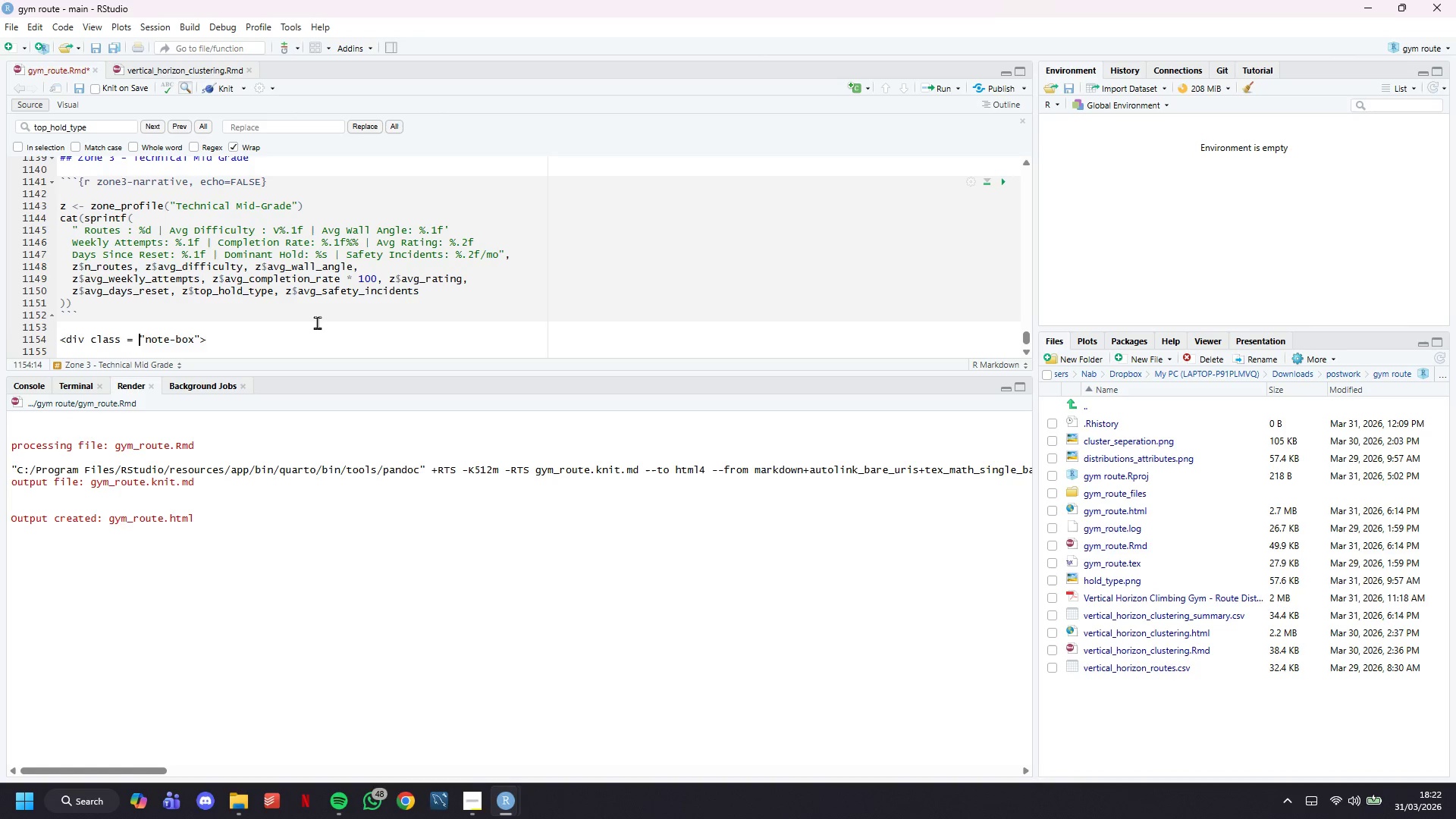 
key(Backspace)
 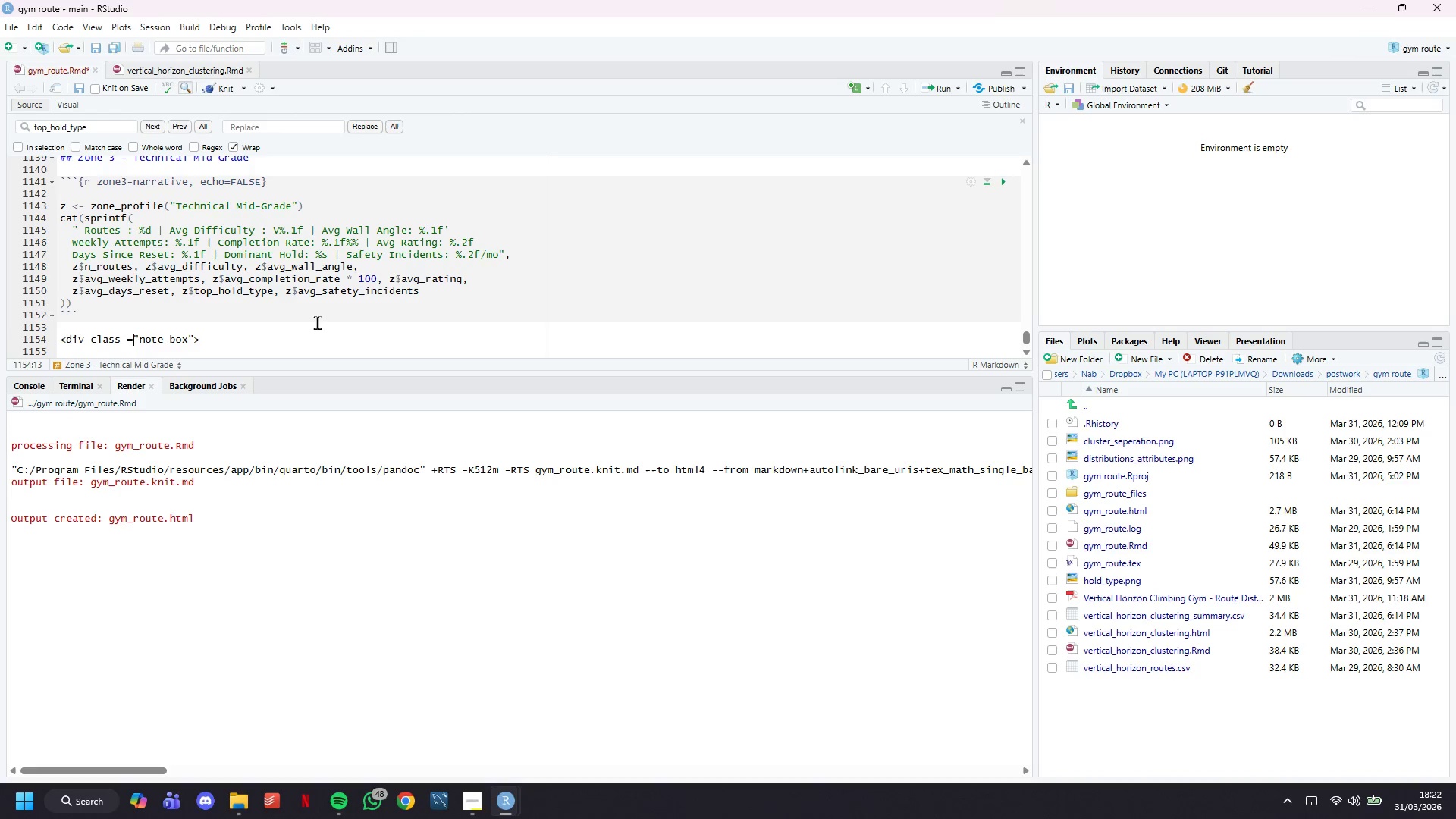 
key(ArrowLeft)
 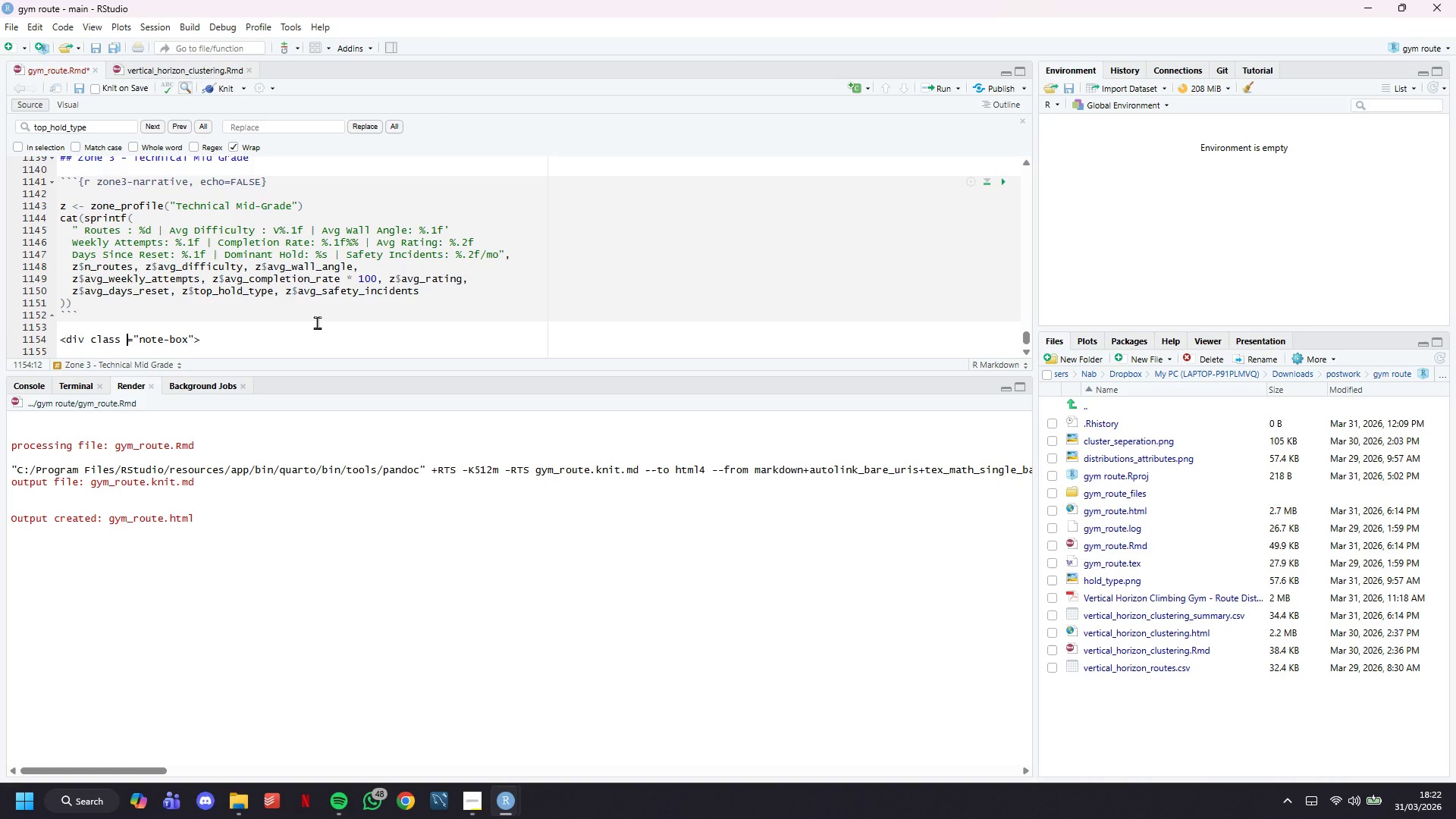 
key(Backspace)
 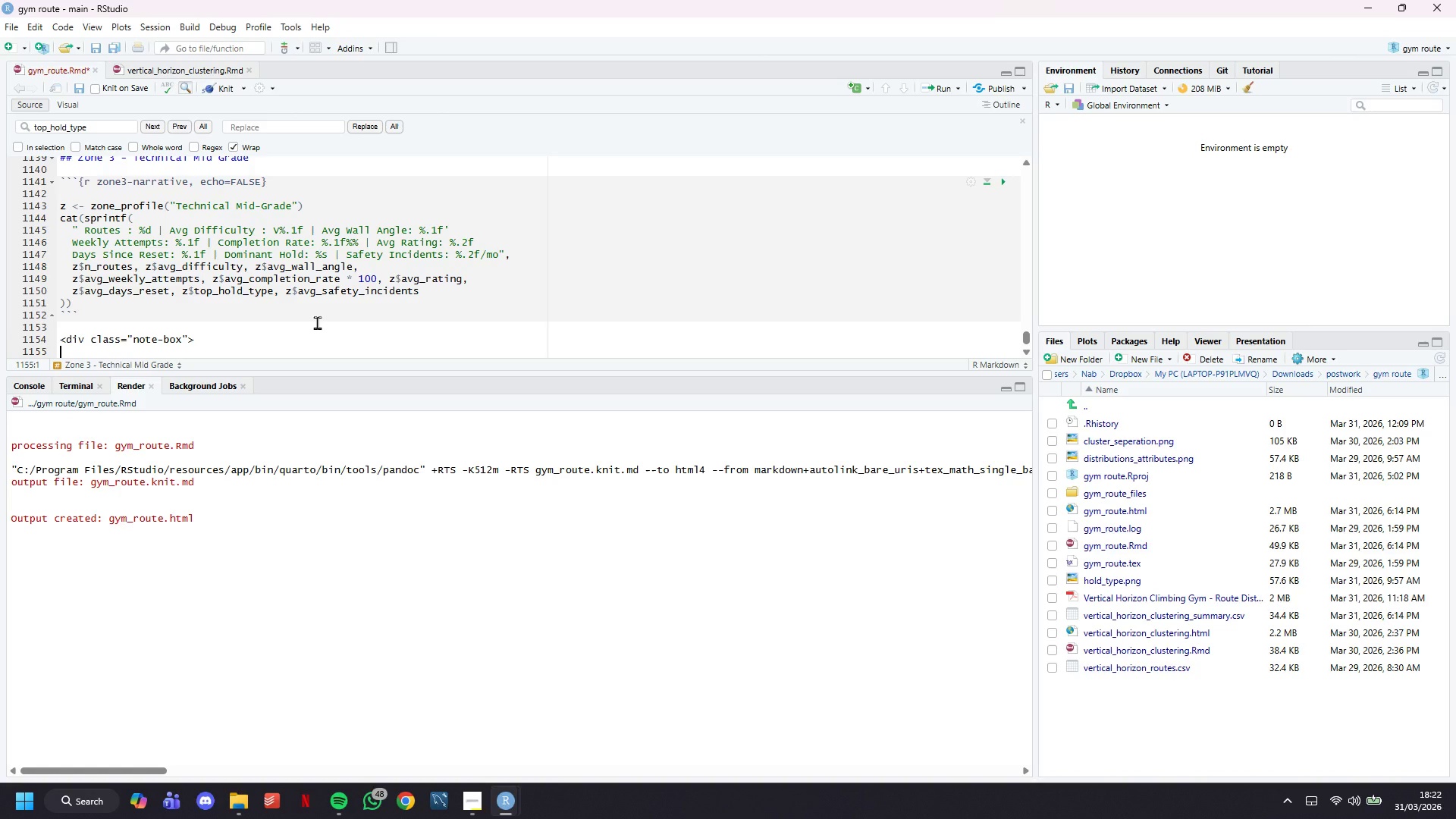 
key(ArrowDown)
 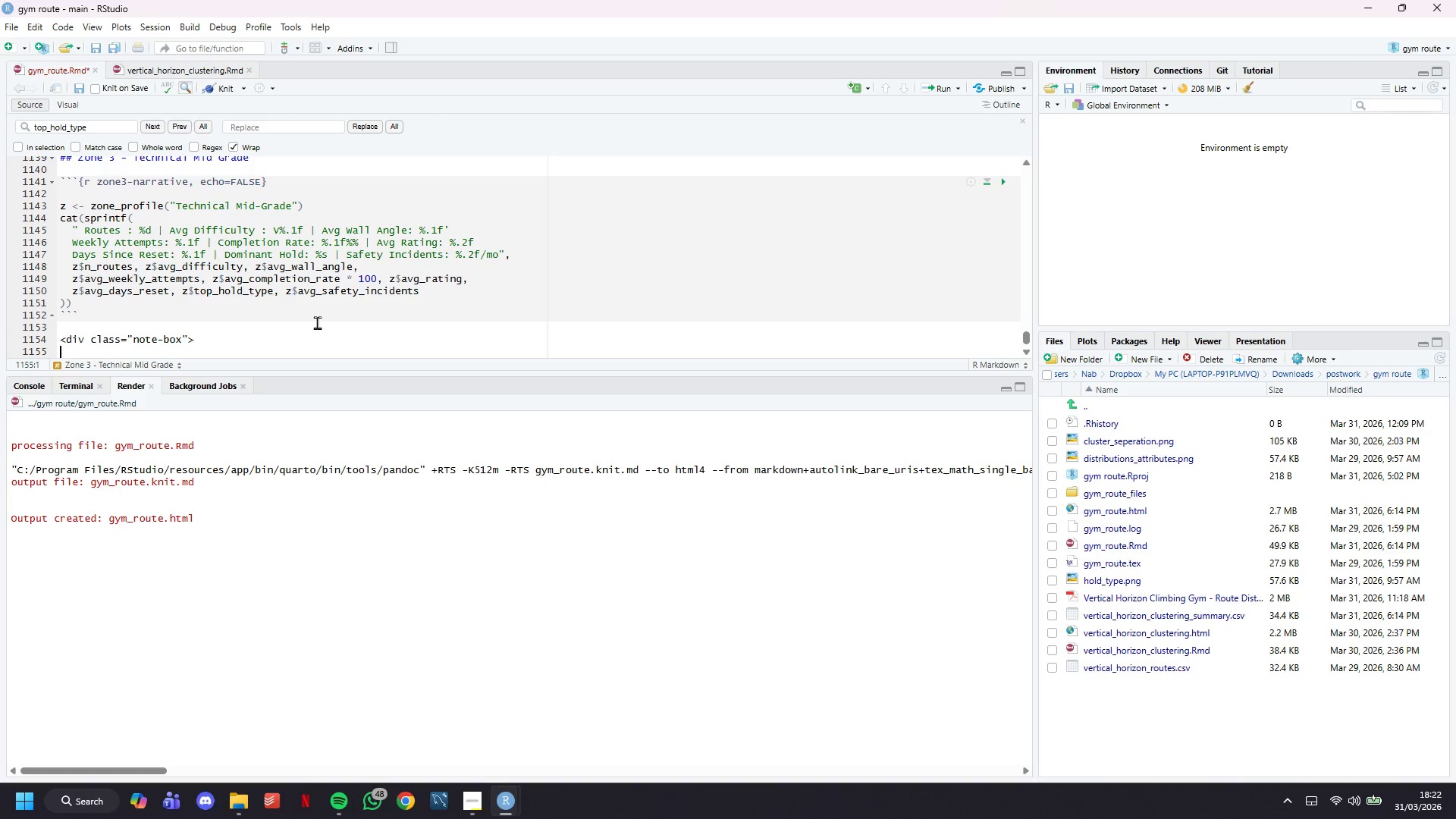 
key(ArrowLeft)
 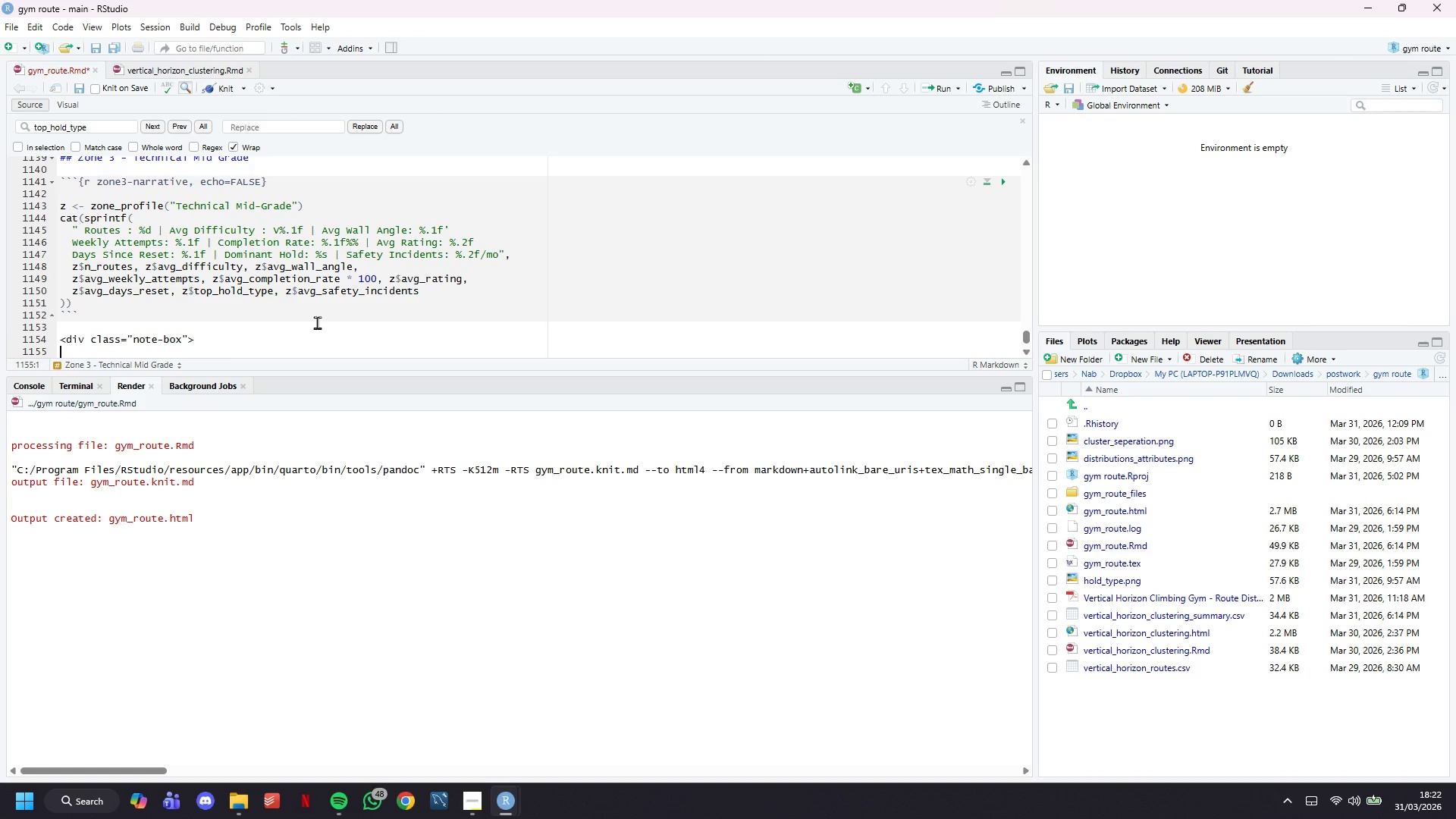 
key(Enter)
 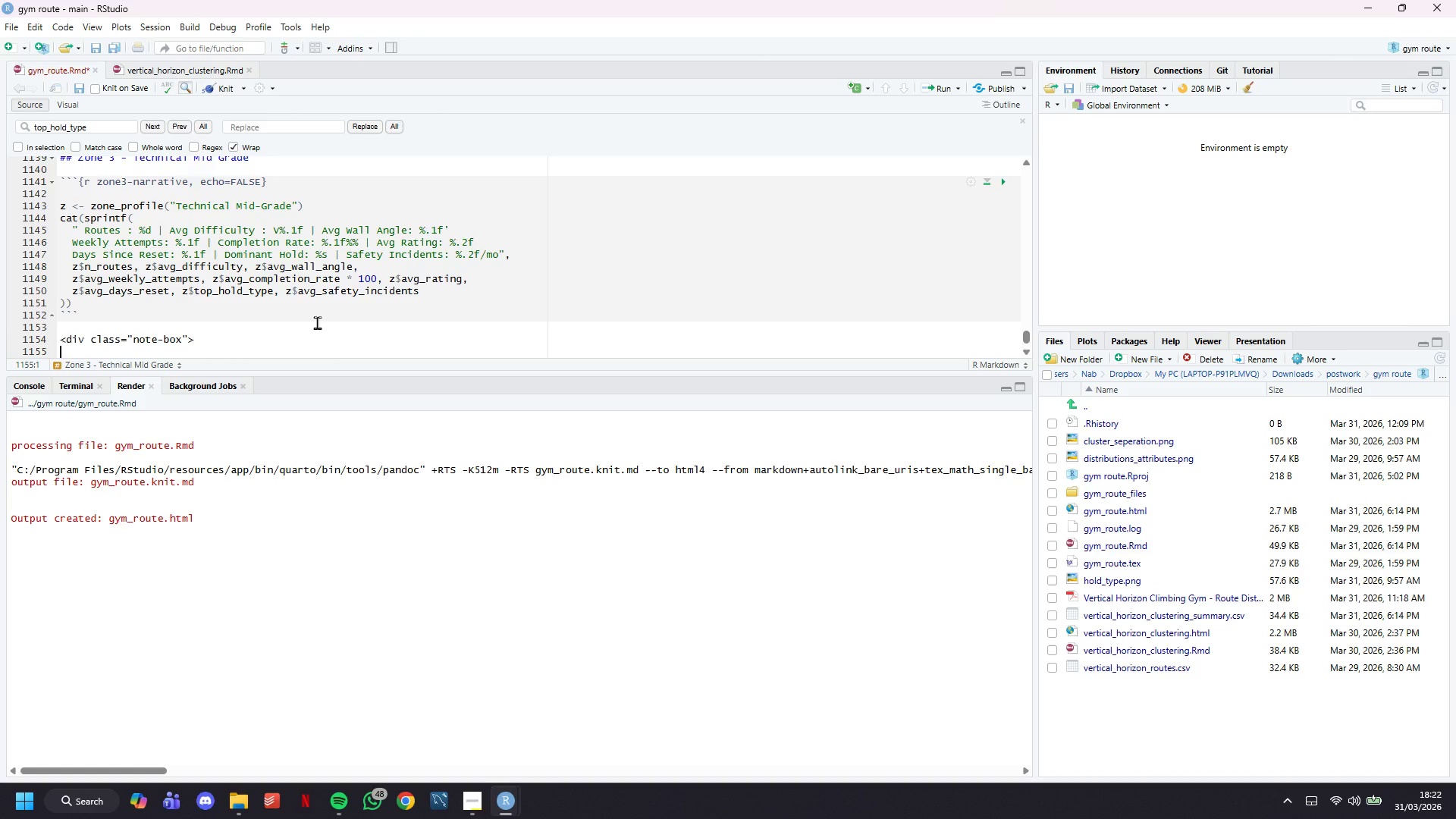 
key(Enter)
 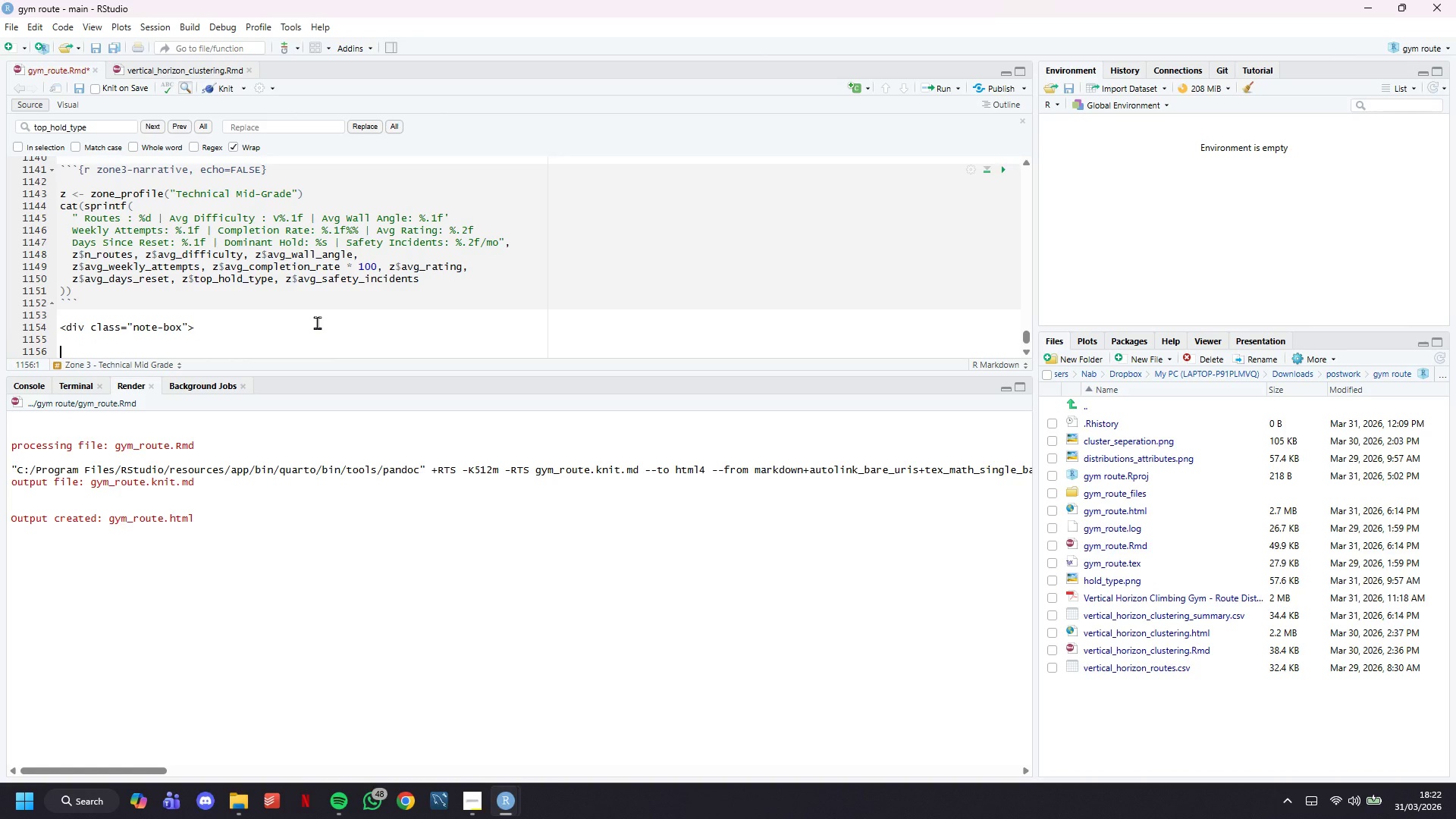 
key(ArrowDown)
 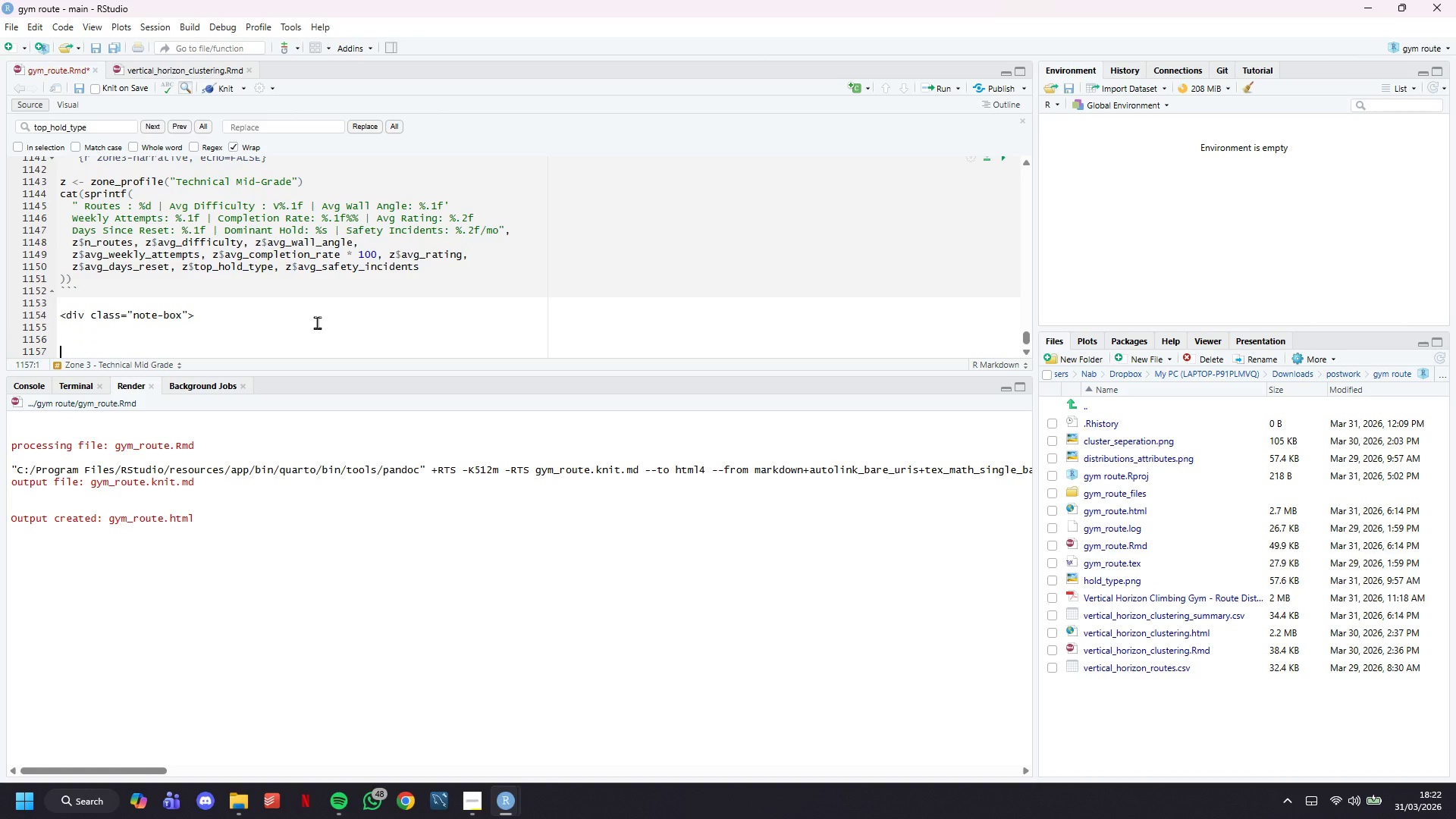 
key(ArrowDown)
 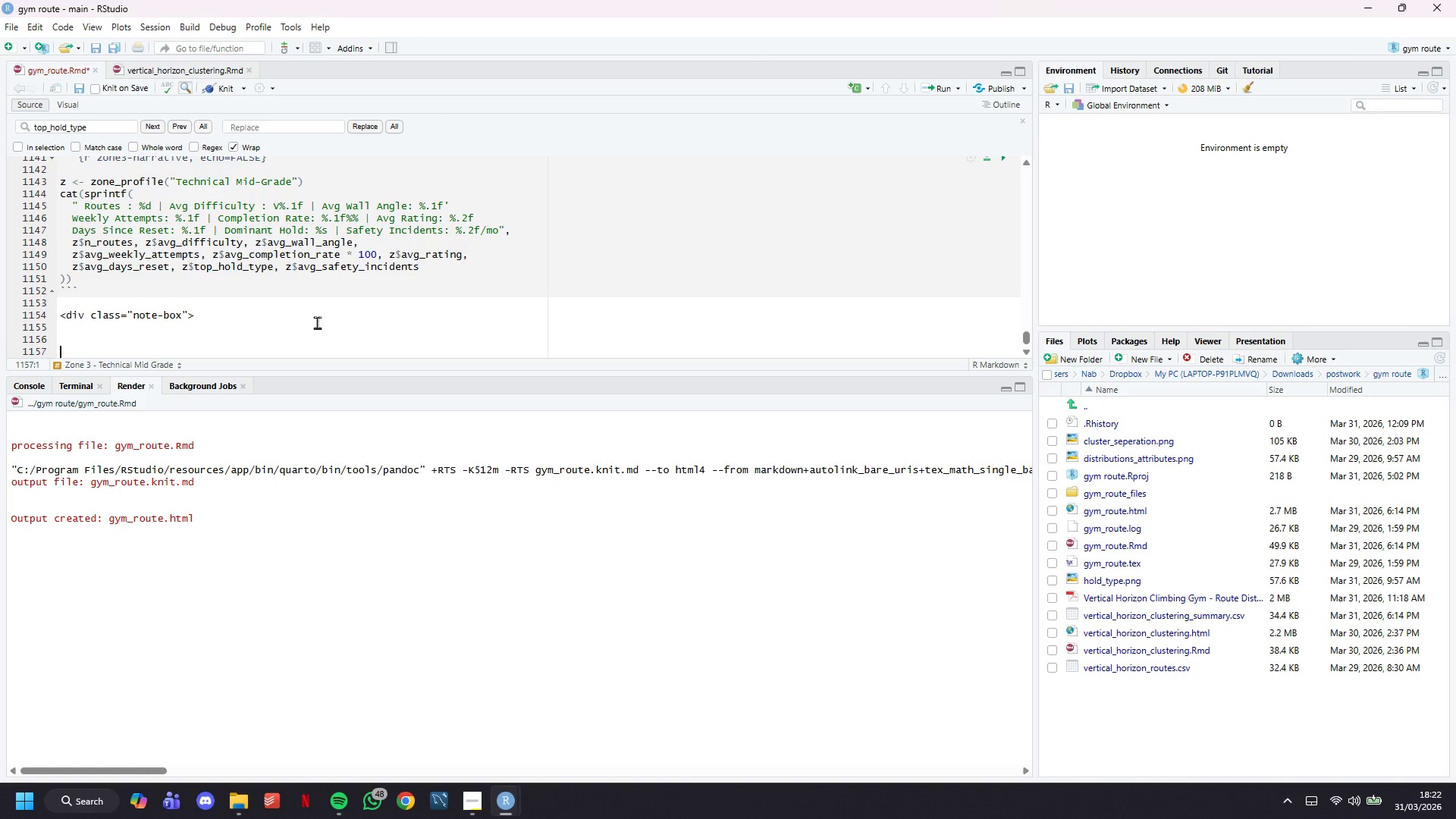 
key(ArrowDown)
 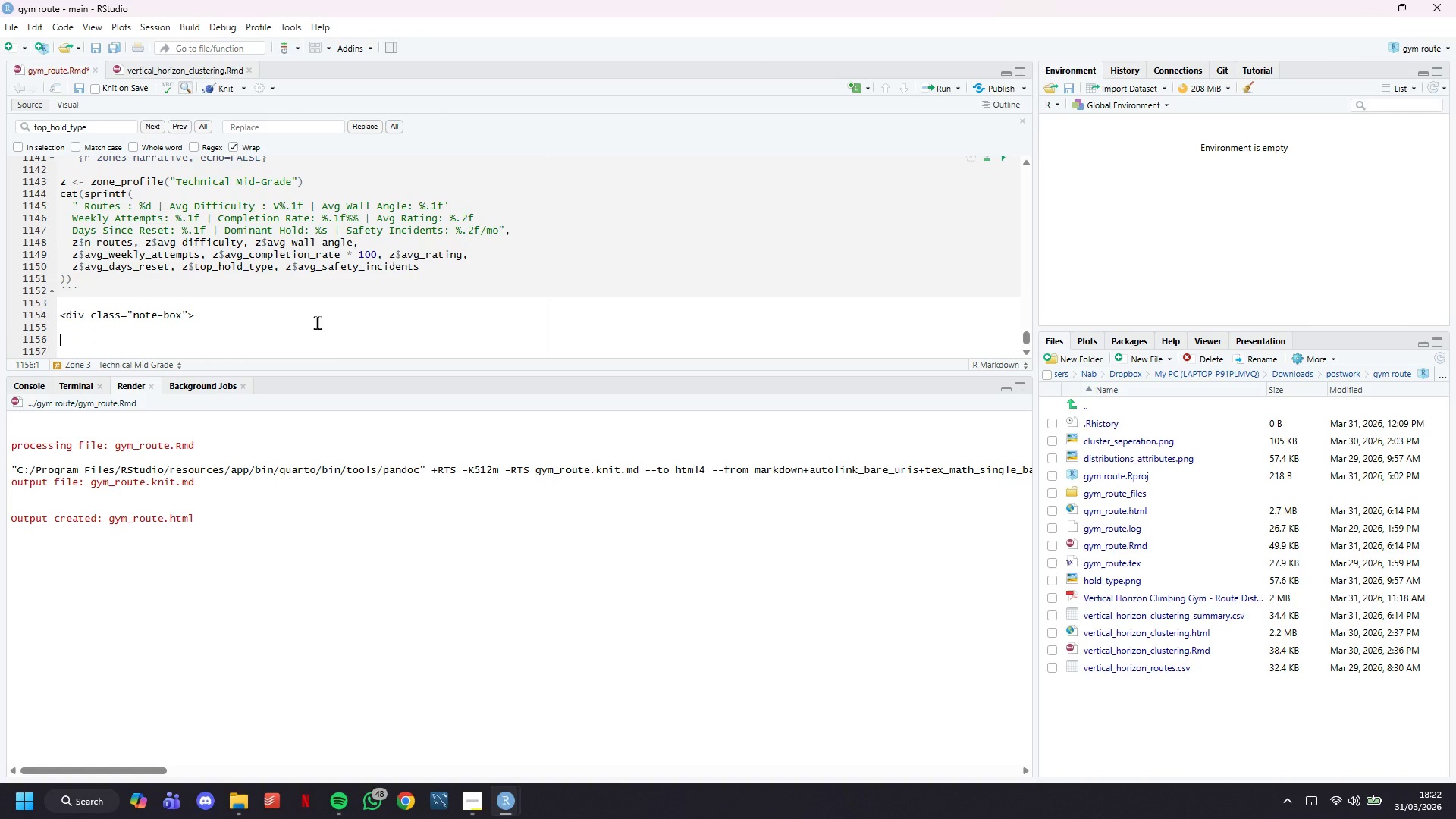 
key(ArrowUp)
 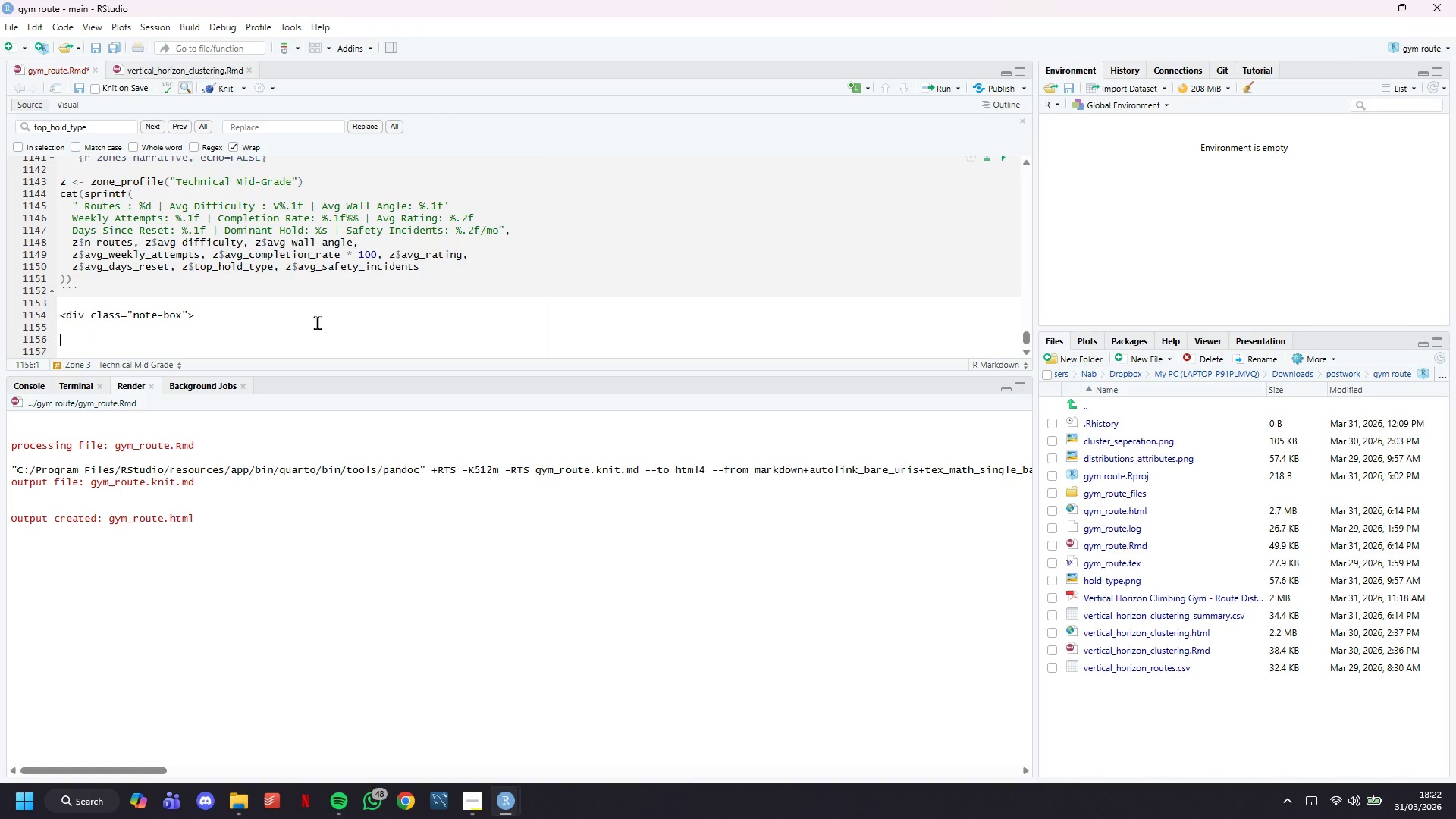 
type(</dib)
key(Backspace)
type(v>)
 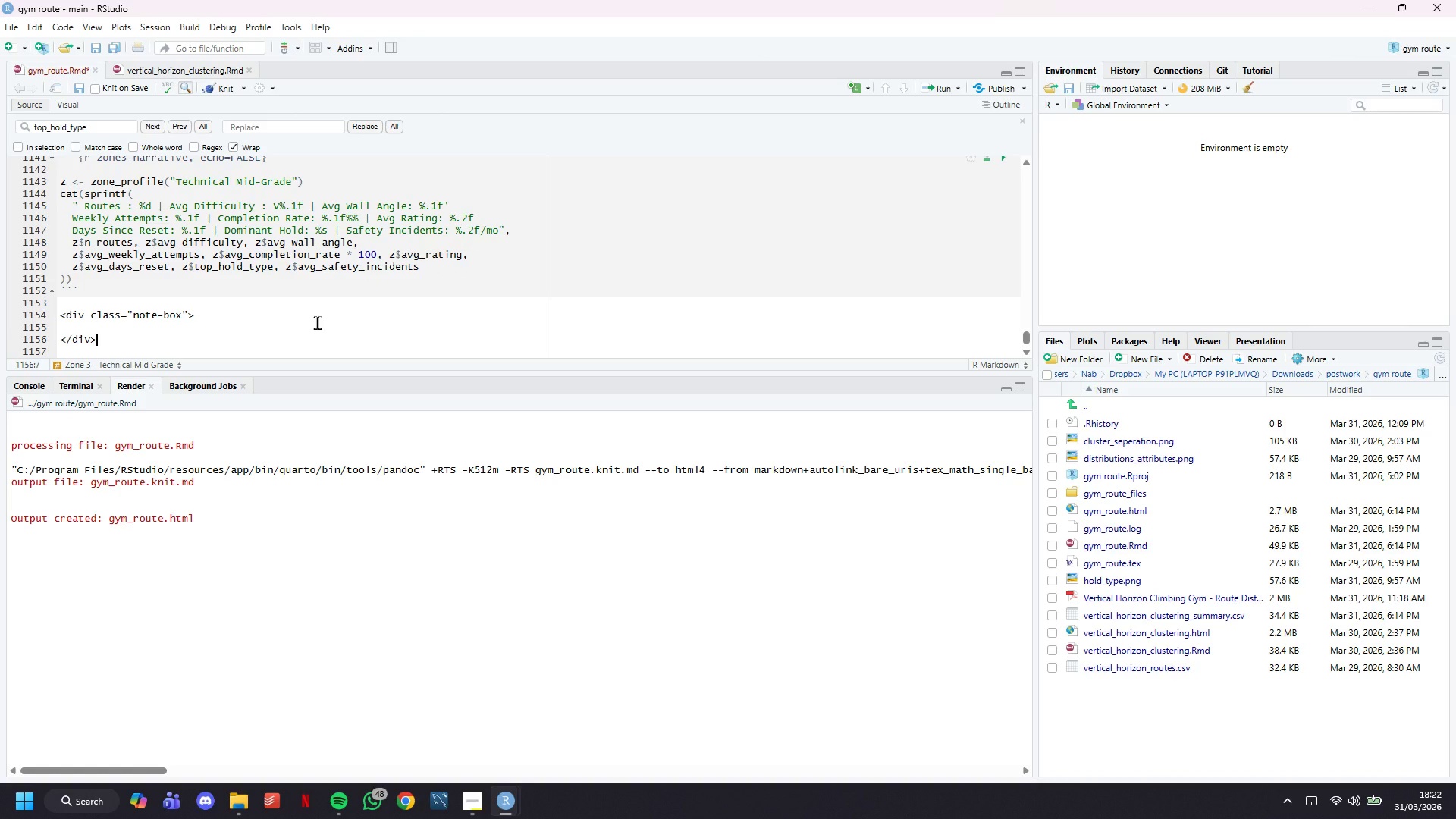 
key(ArrowUp)
 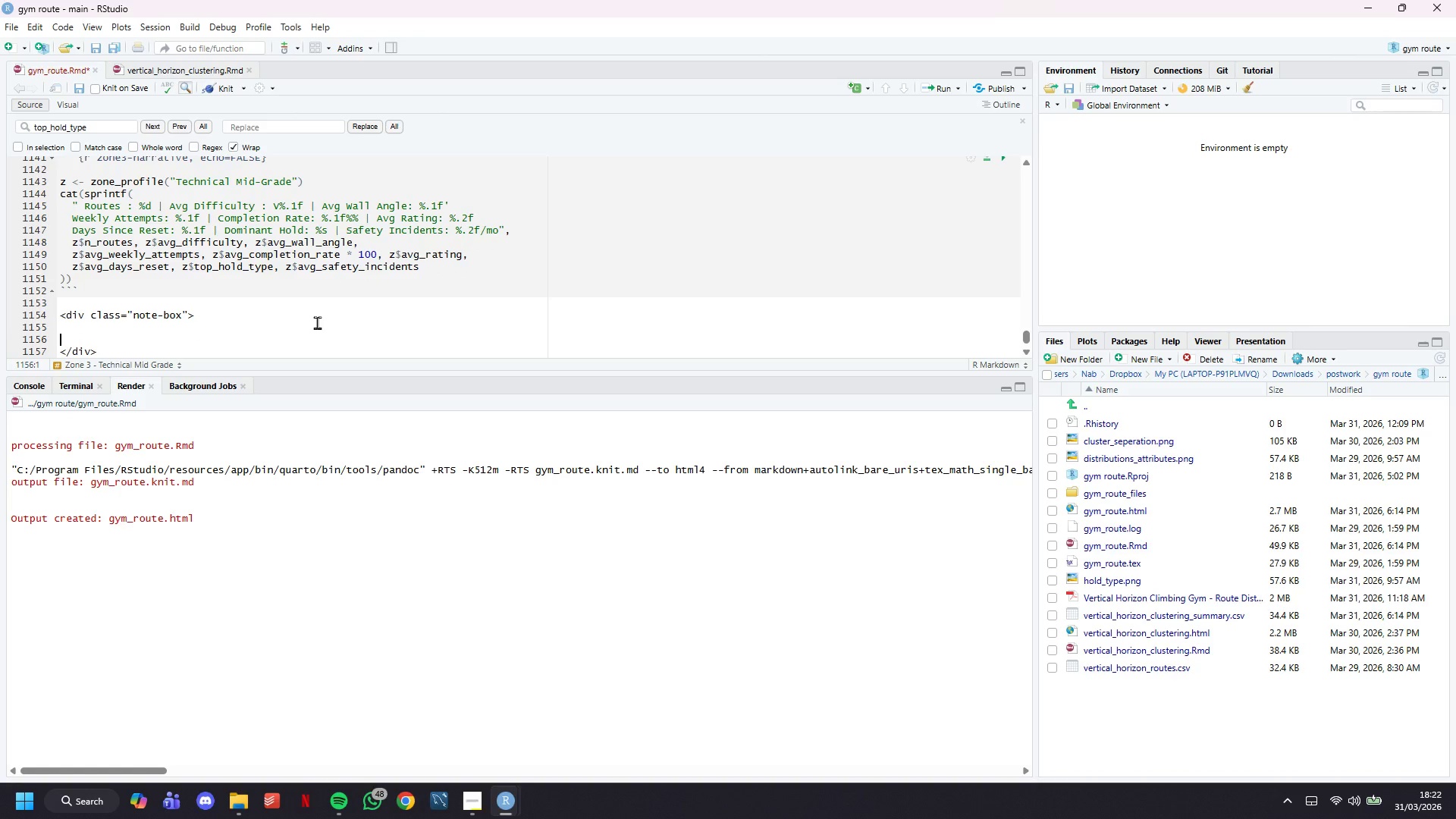 
key(Enter)
 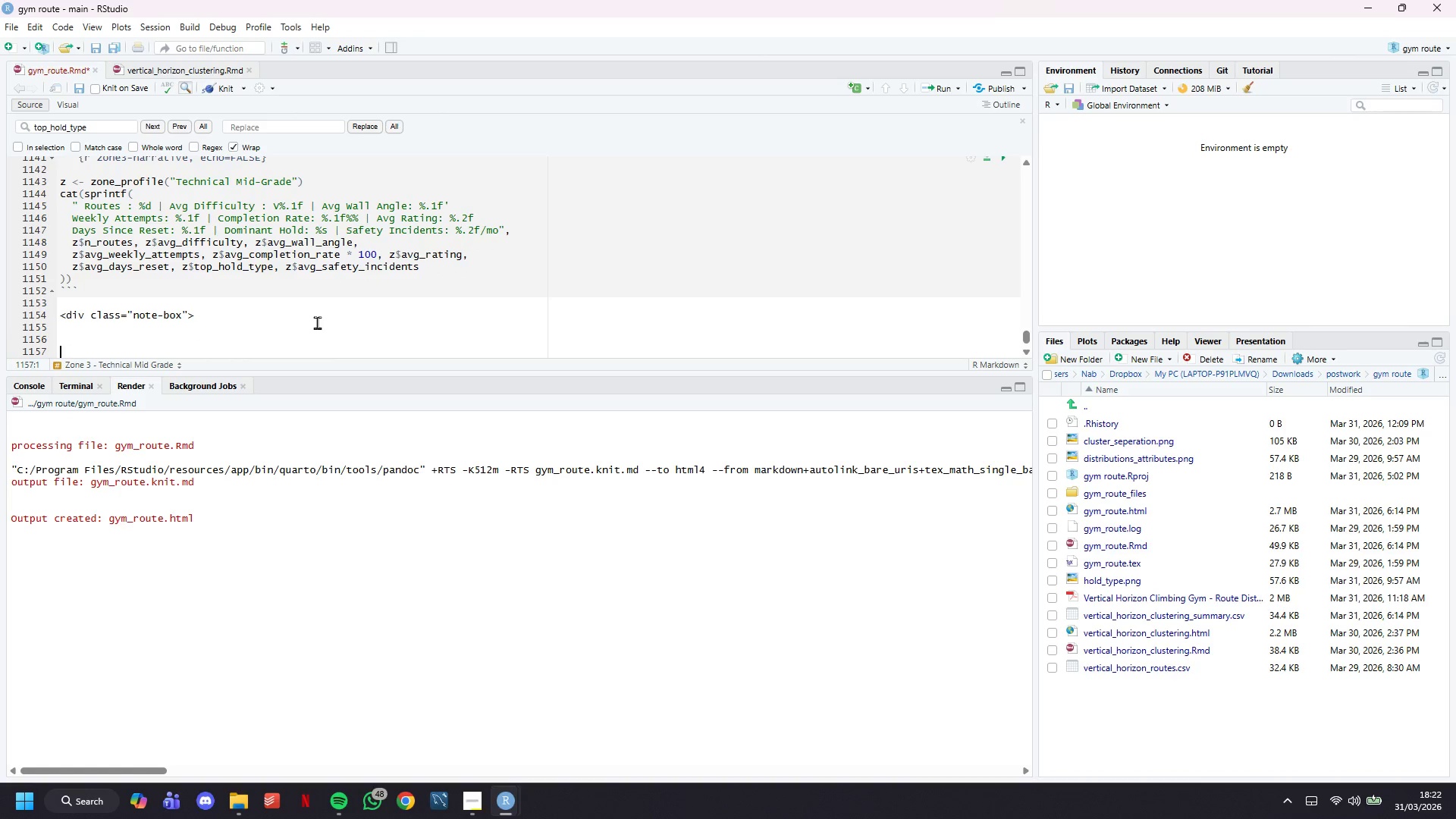 
key(Enter)
 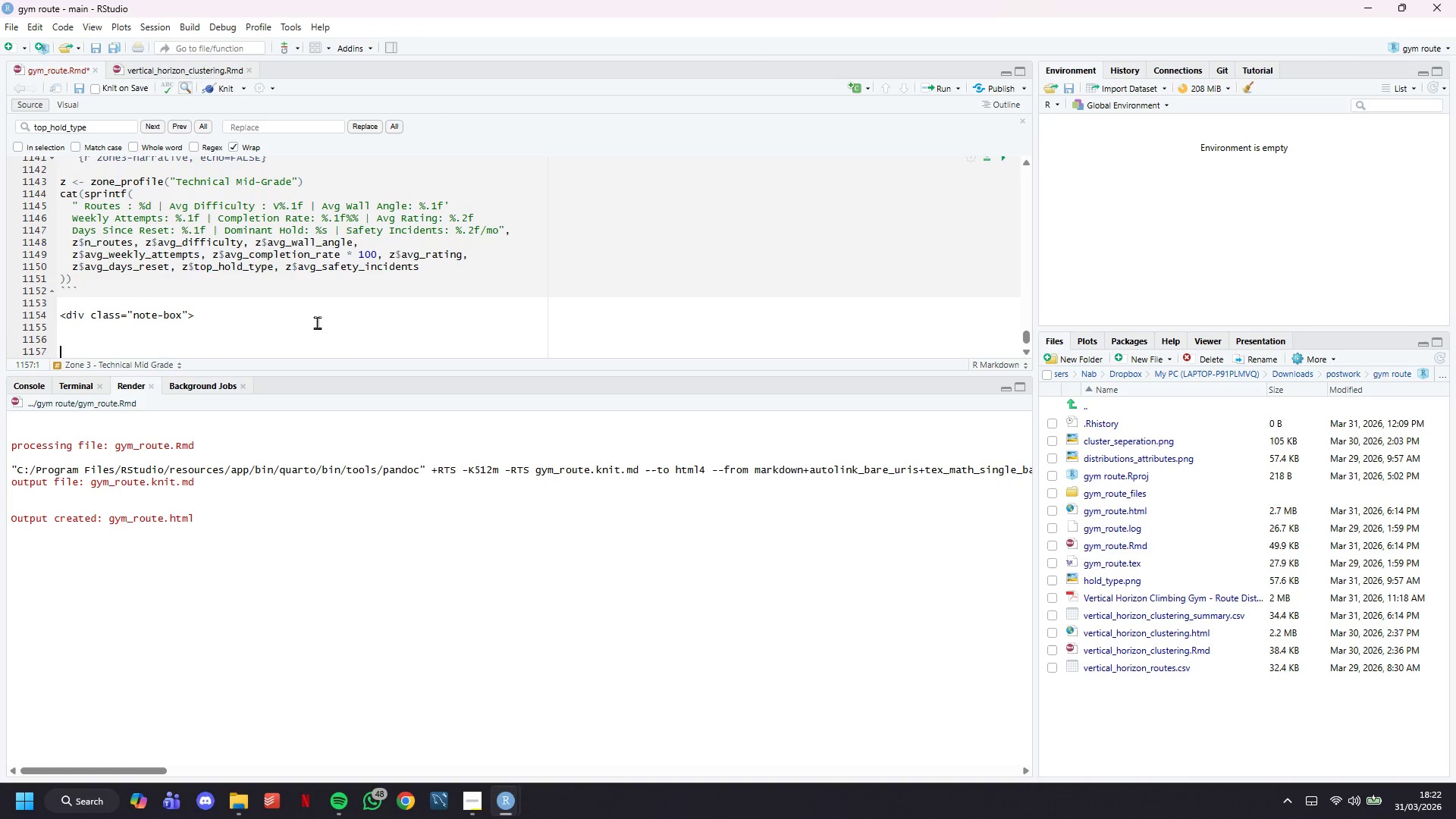 
key(ArrowUp)
 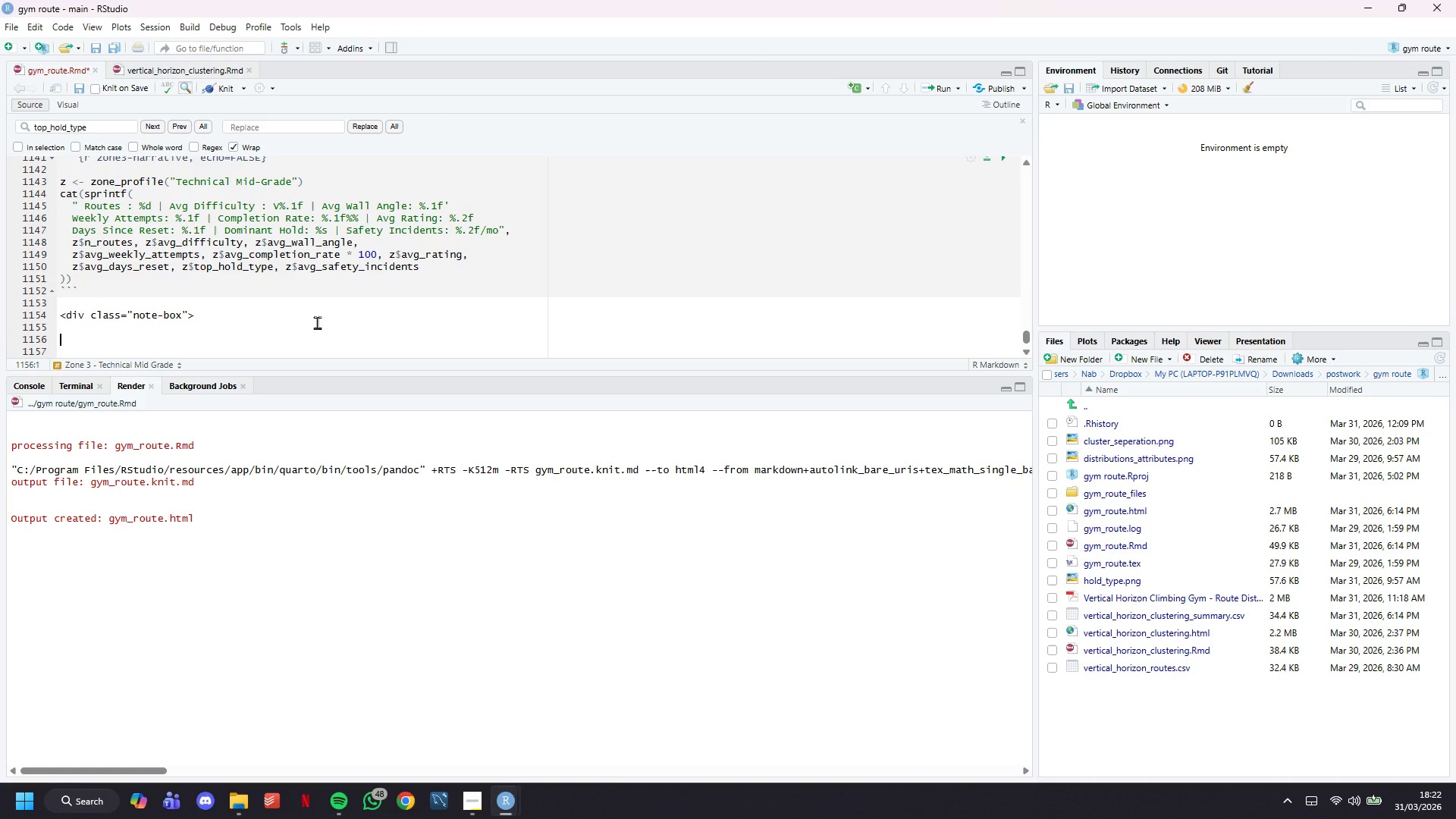 
key(ArrowUp)
 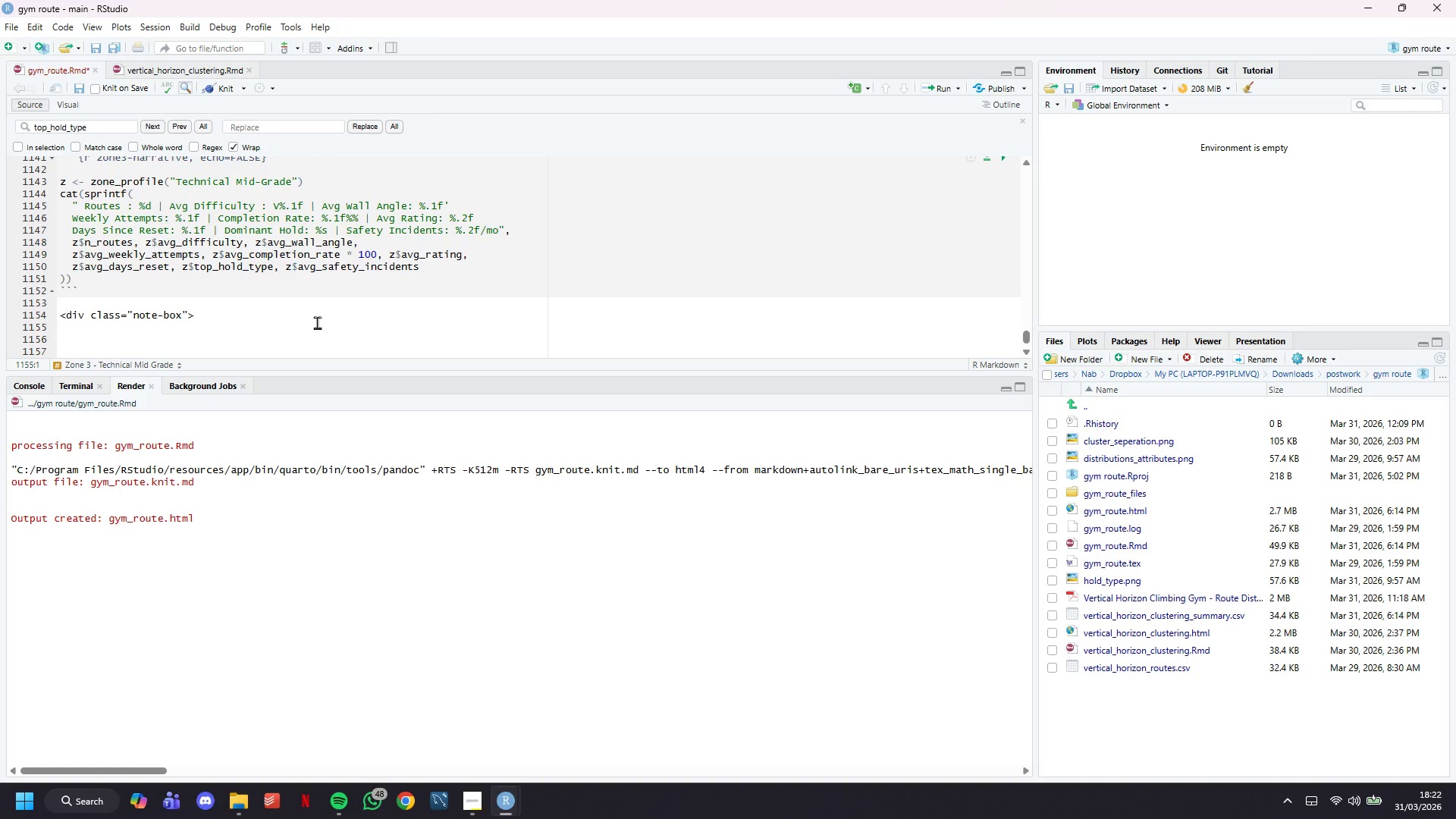 
wait(9.89)
 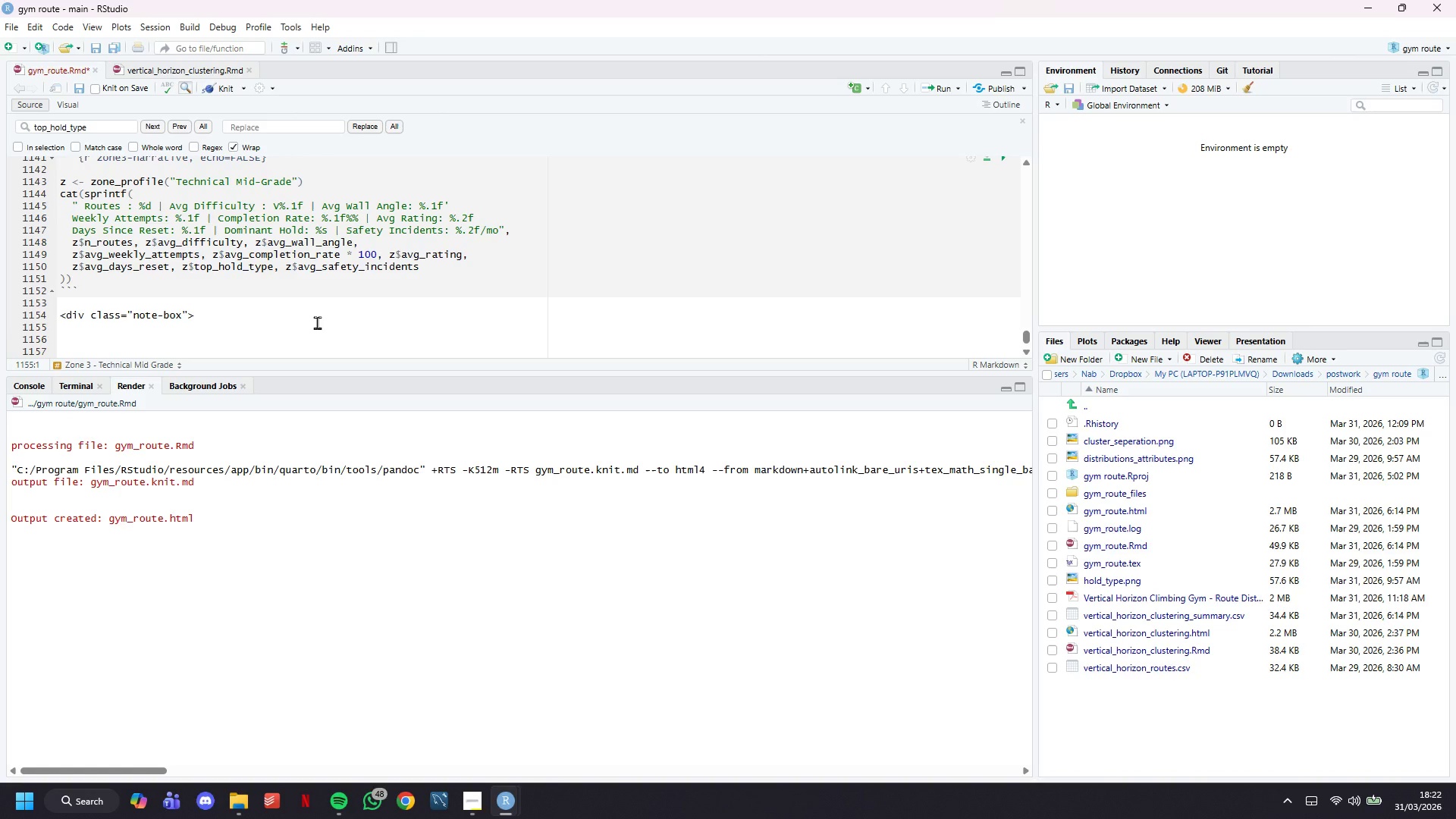 
type(****)
 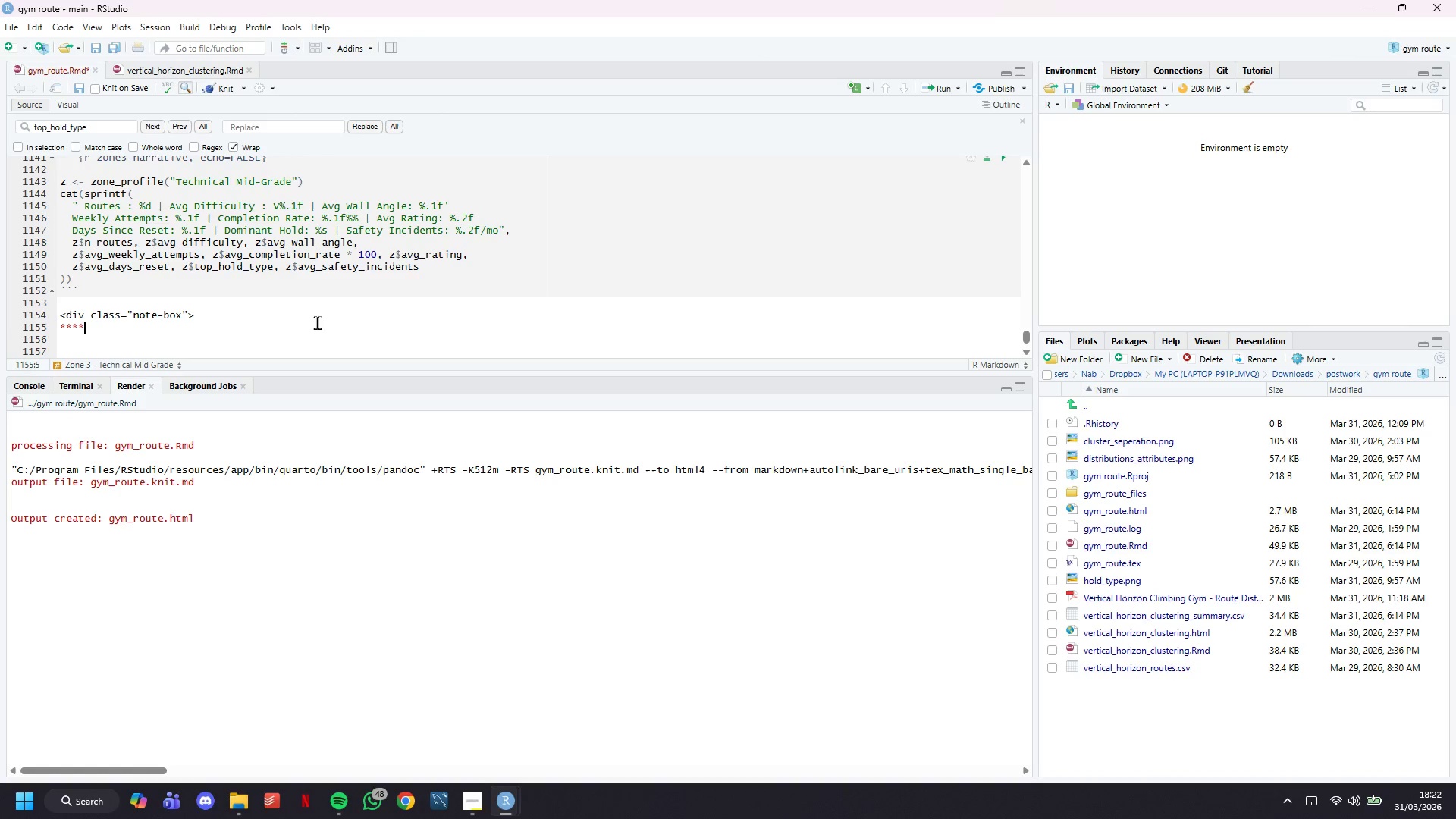 
key(ArrowLeft)
 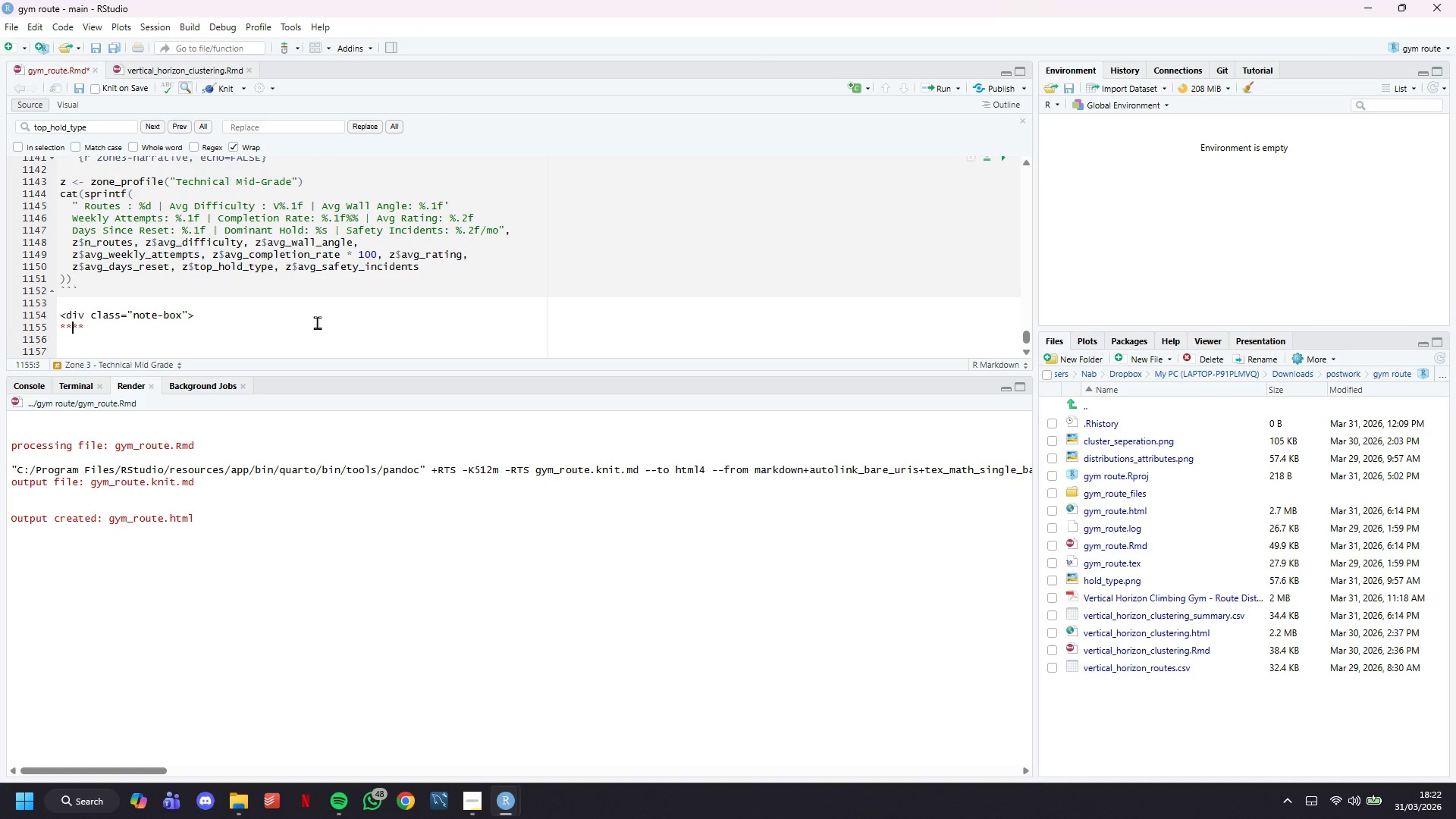 
key(ArrowLeft)
 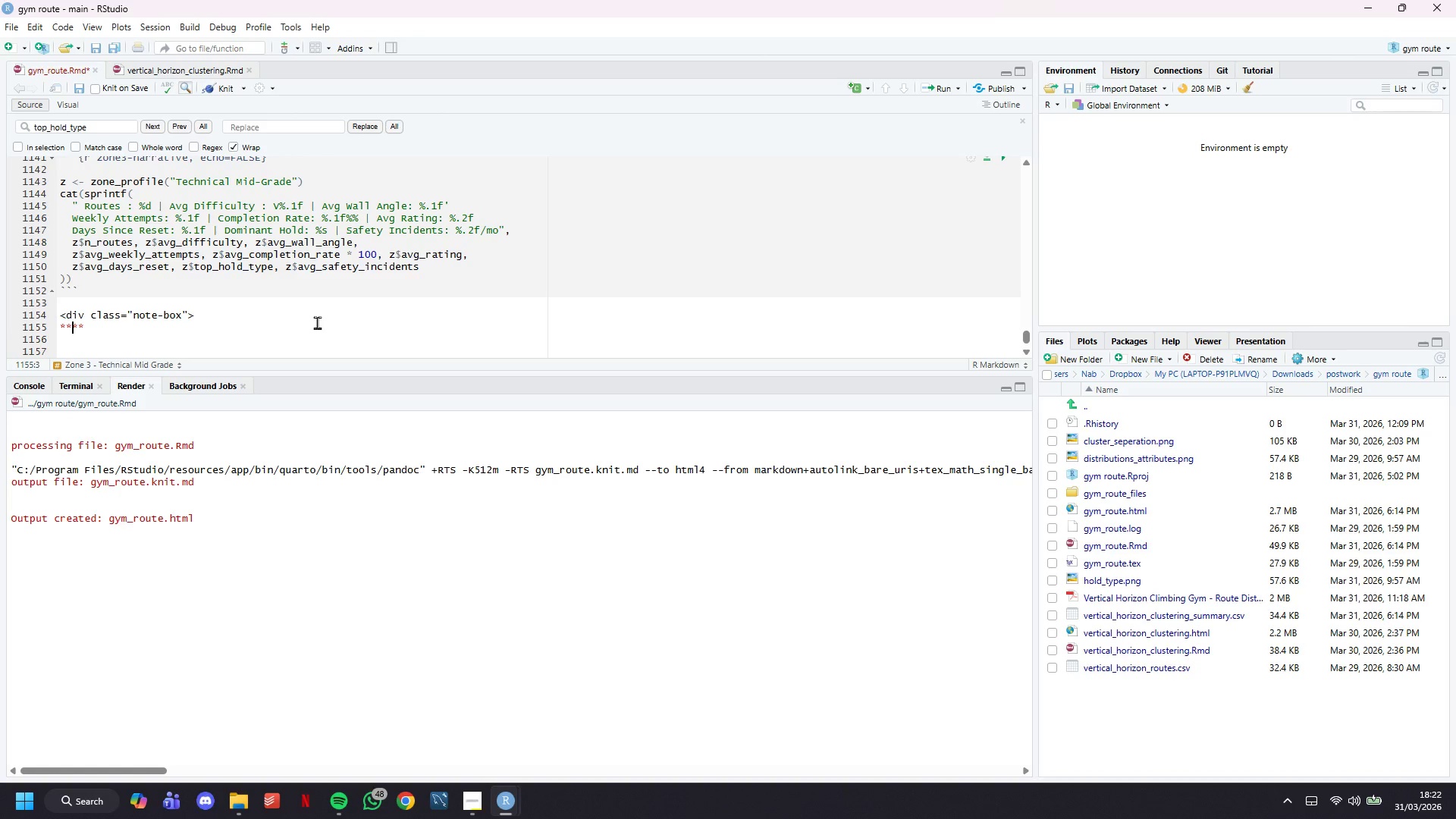 
type(Profile:)
 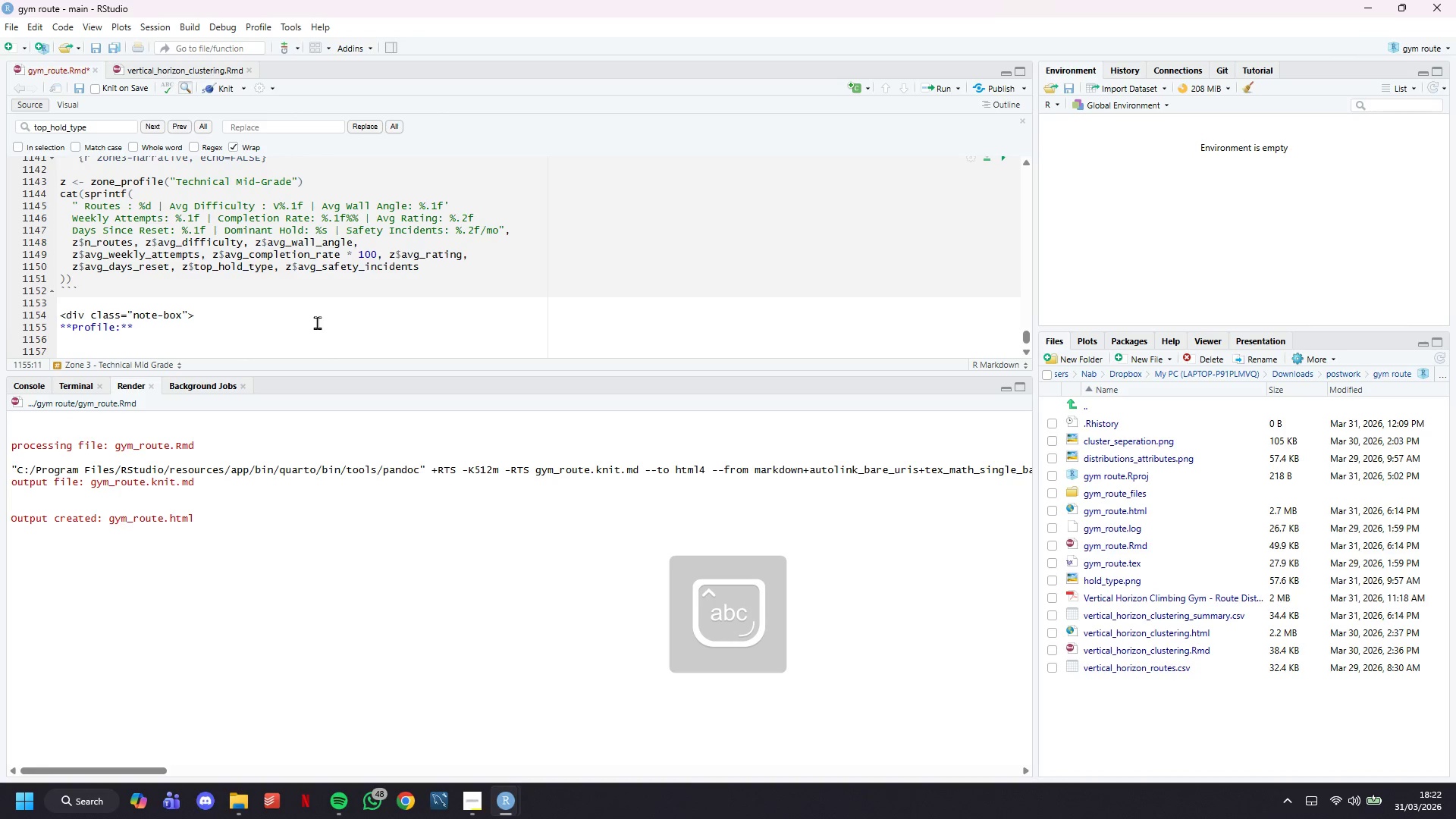 
key(ArrowDown)
 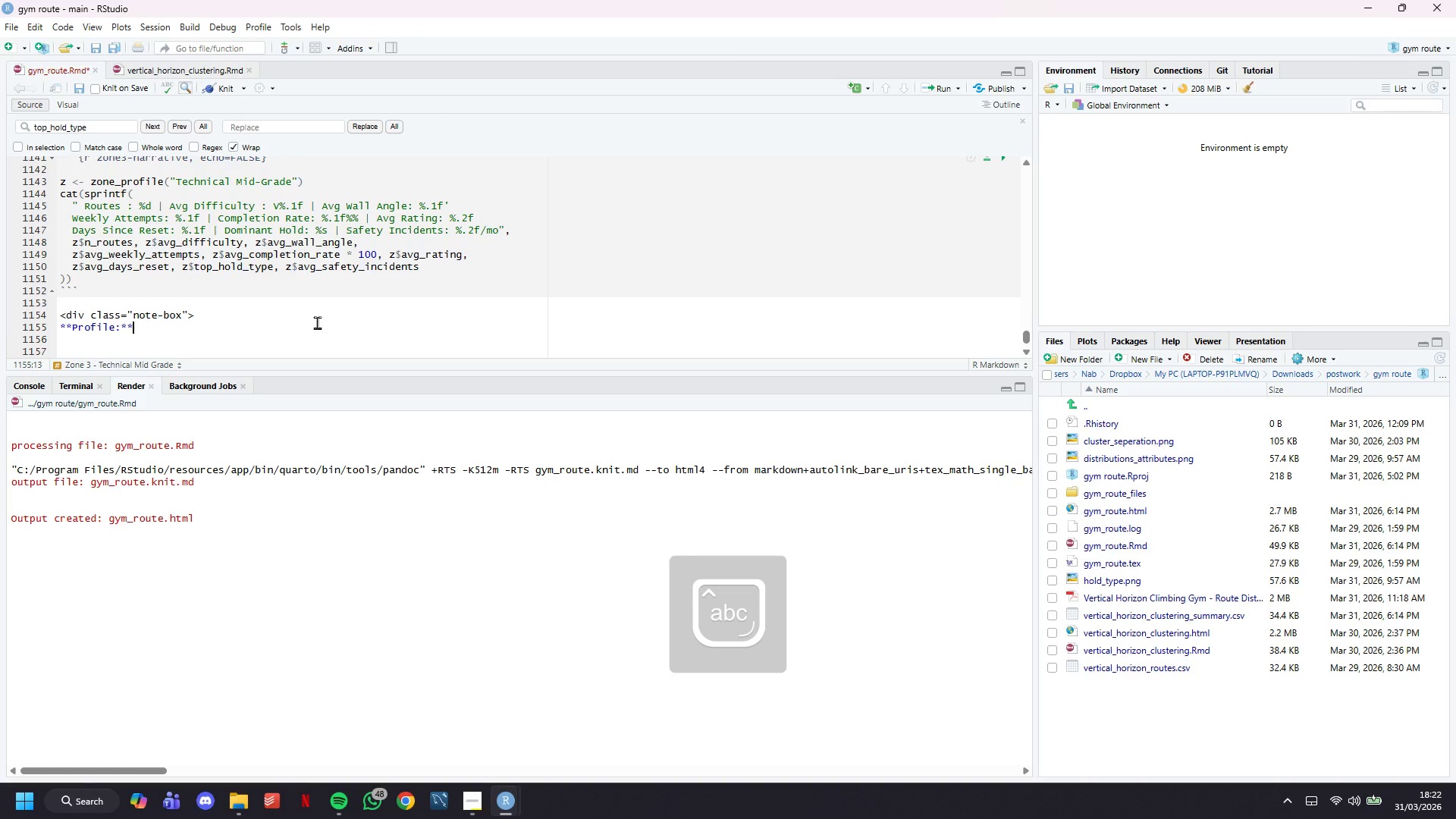 
key(ArrowLeft)
 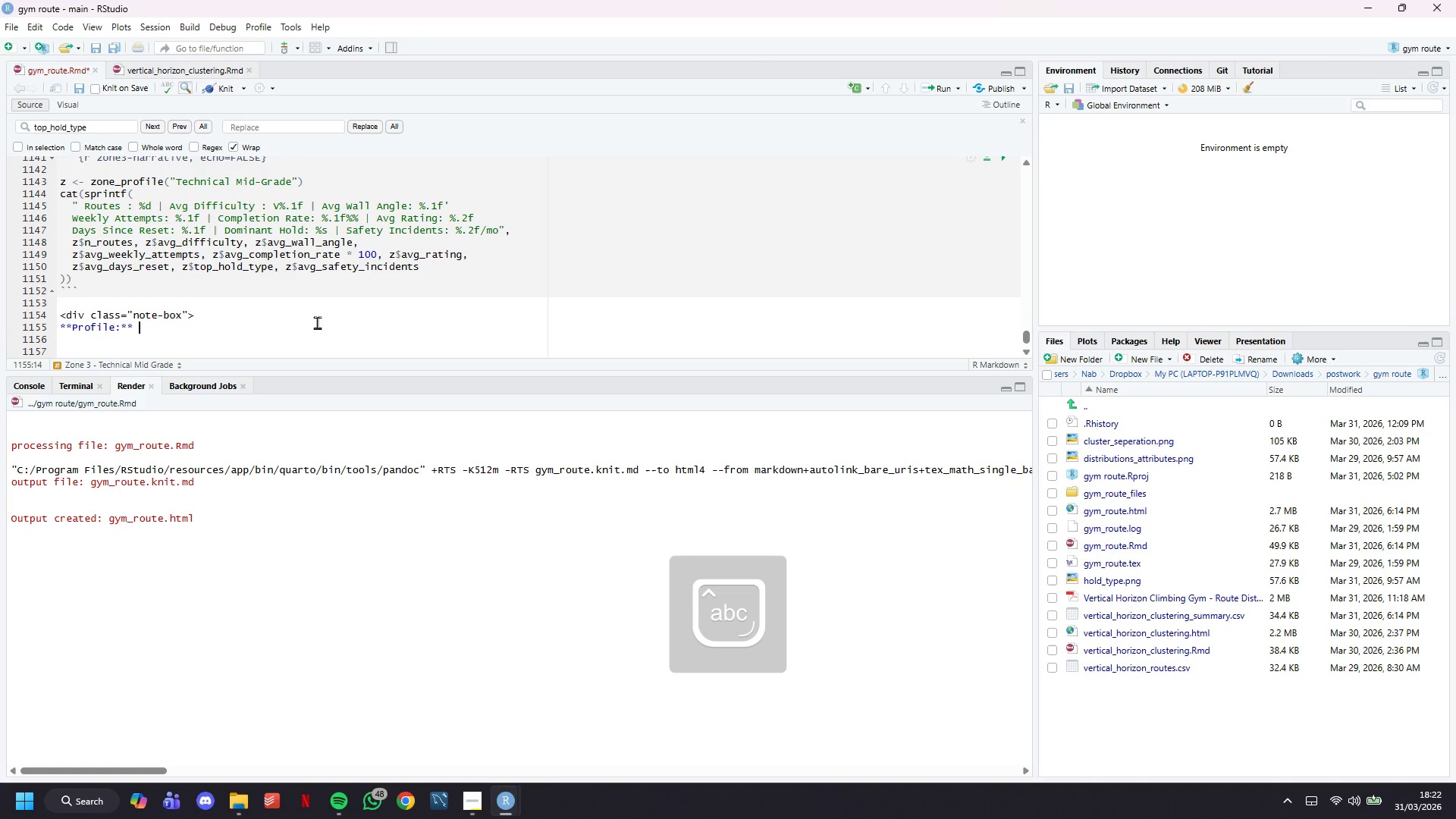 
type( The mid-grade zone (V3-V5)
 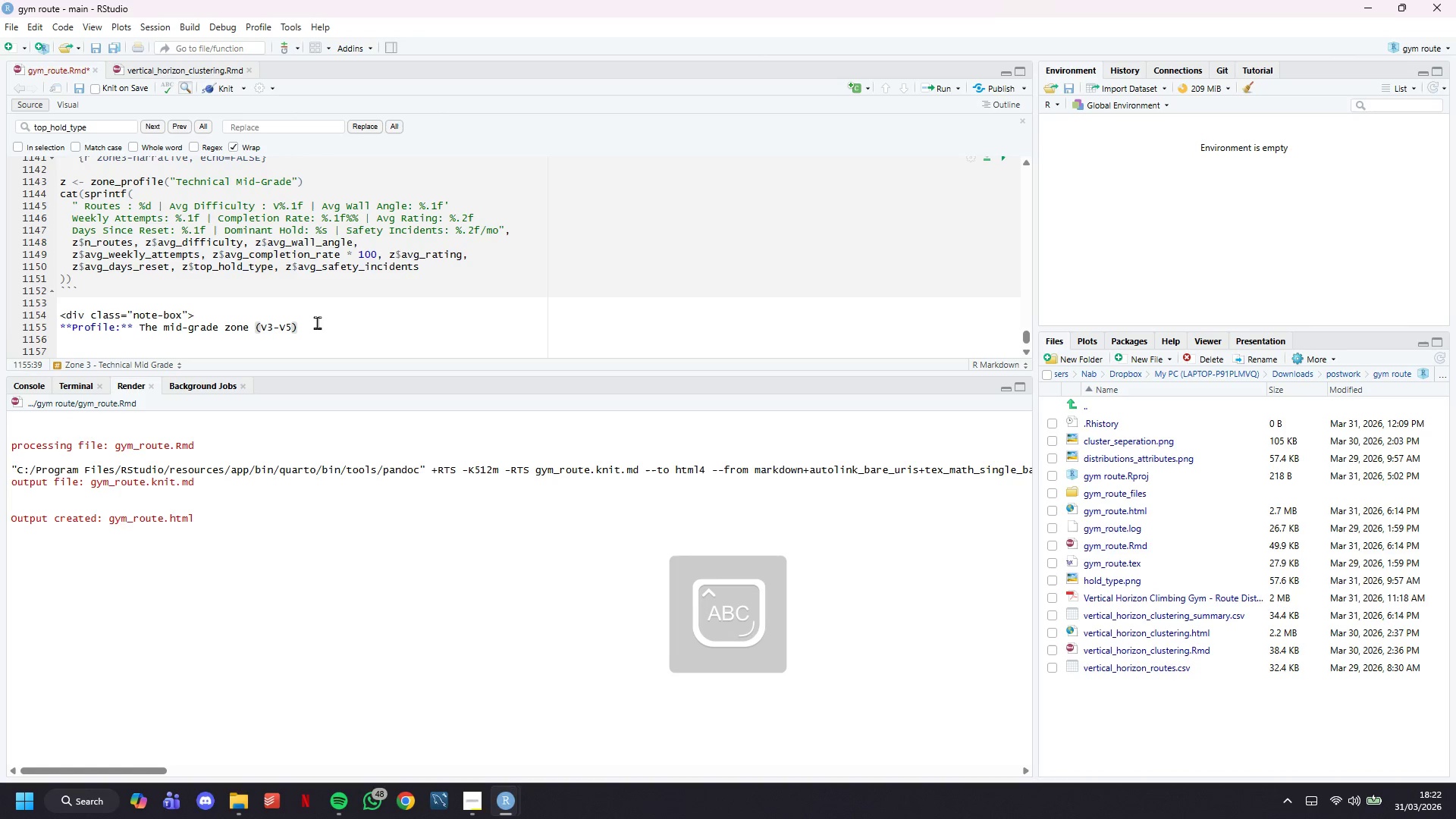 
key(ArrowRight)
 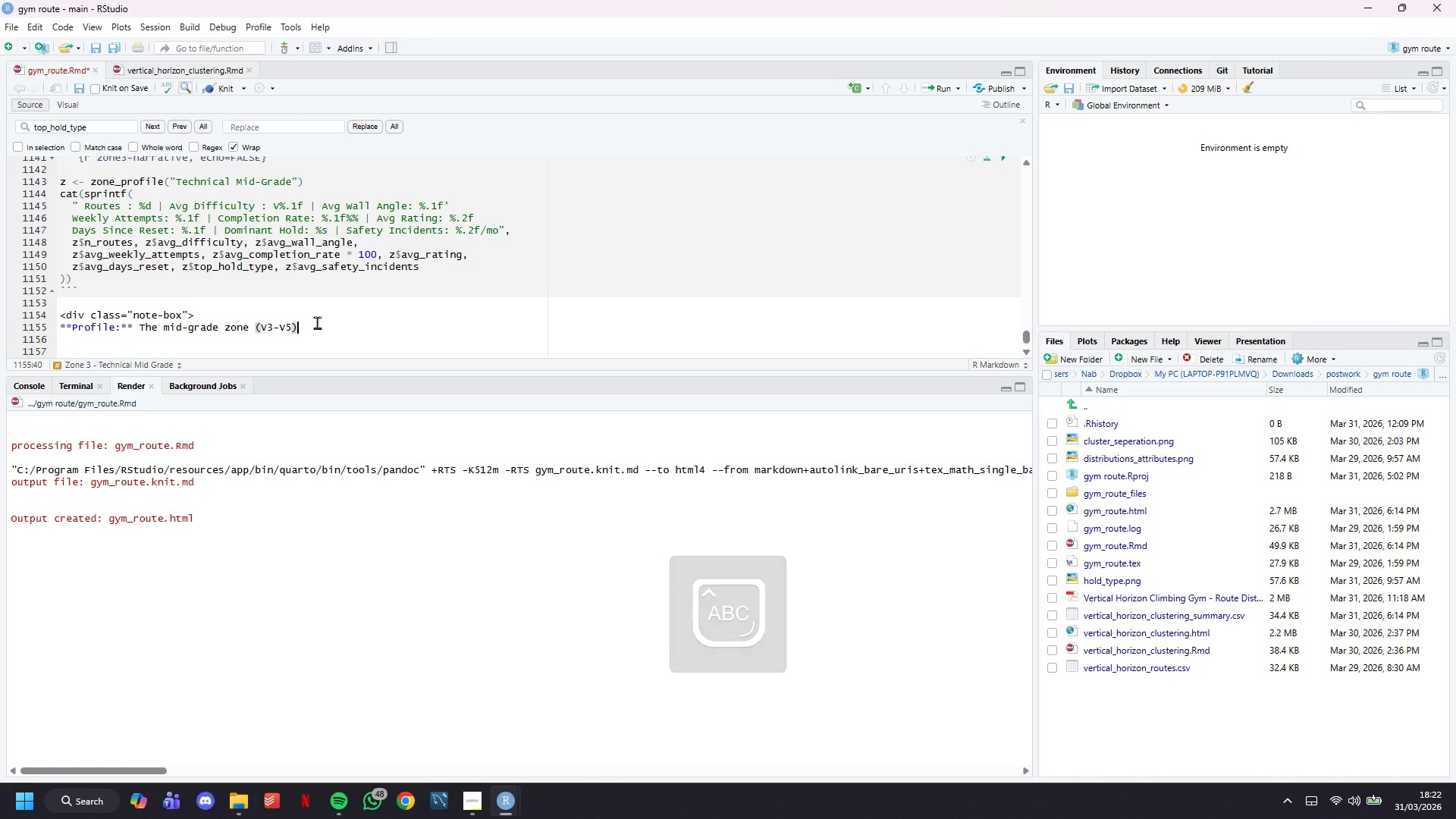 
type( is the gym's "")
 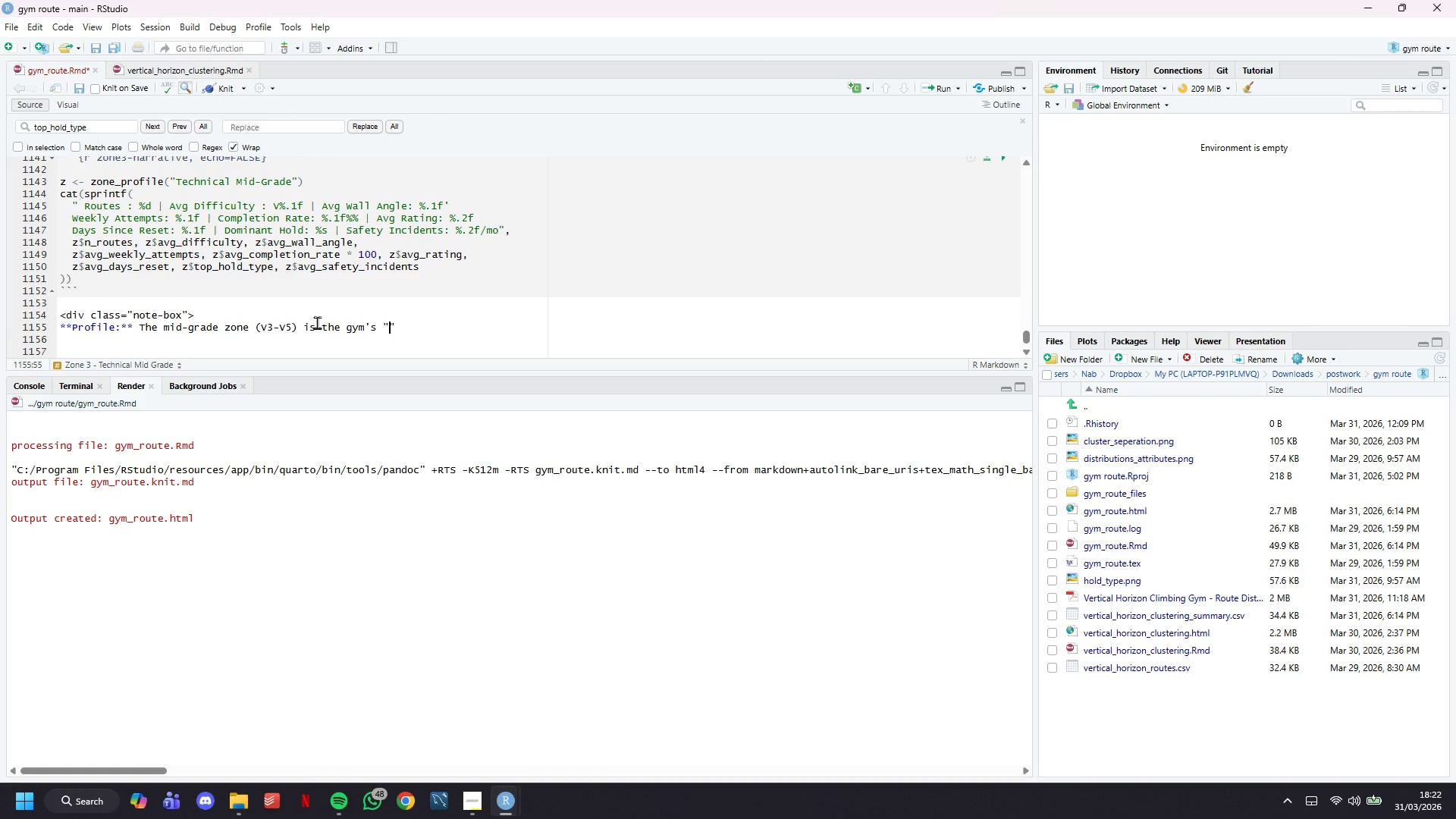 
 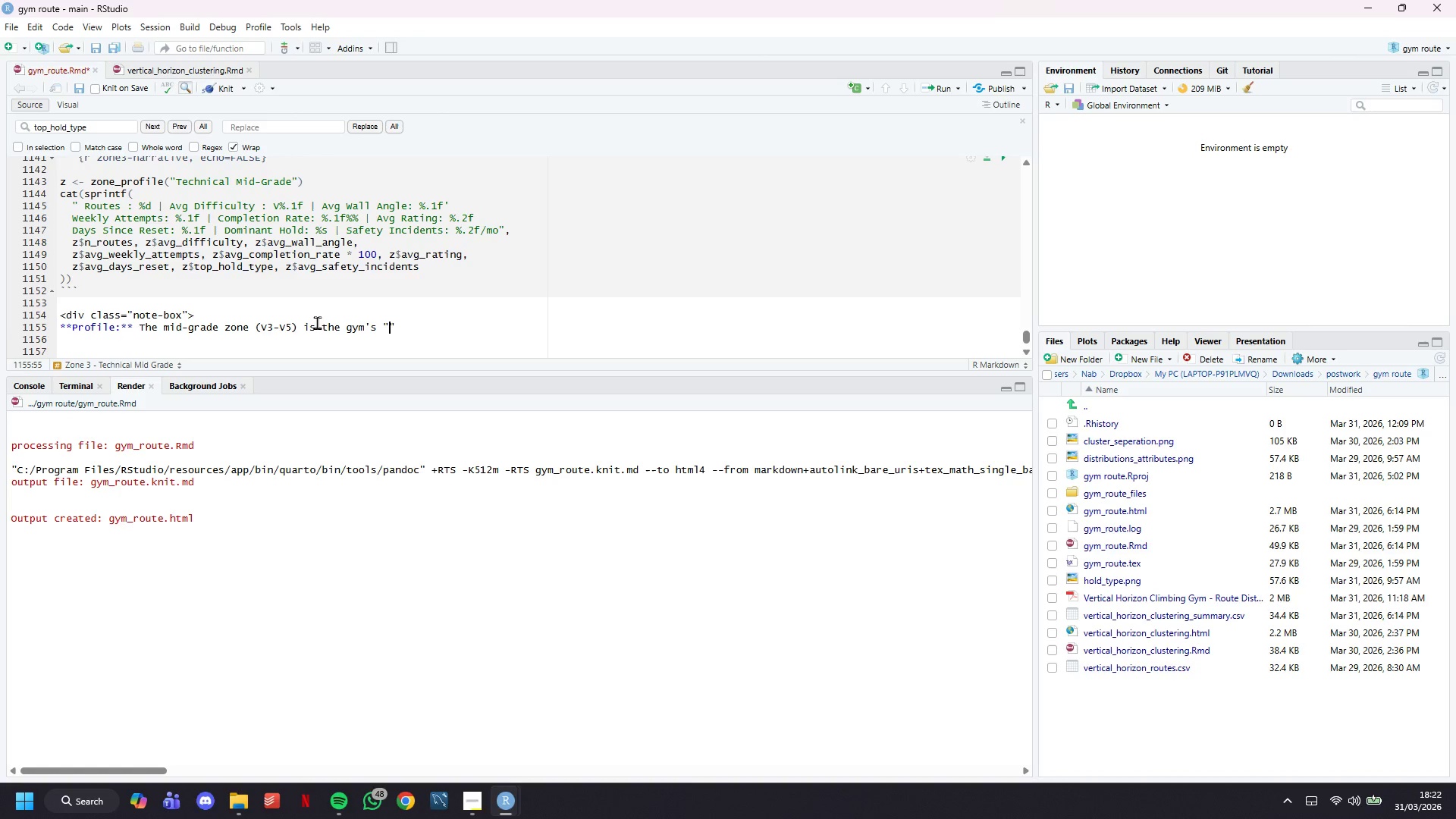 
key(ArrowLeft)
 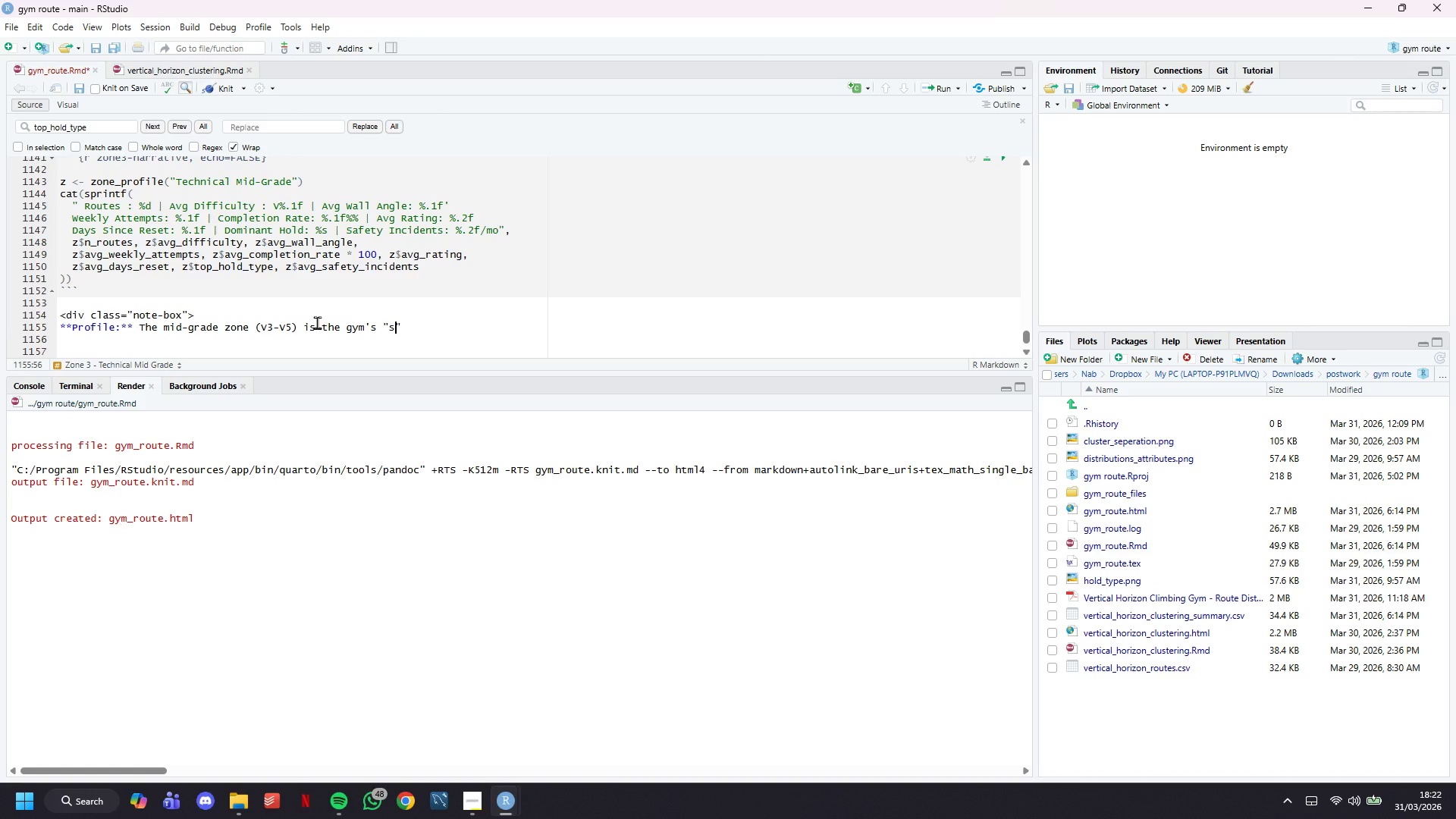 
type(sweet spoy)
key(Backspace)
type(t)
 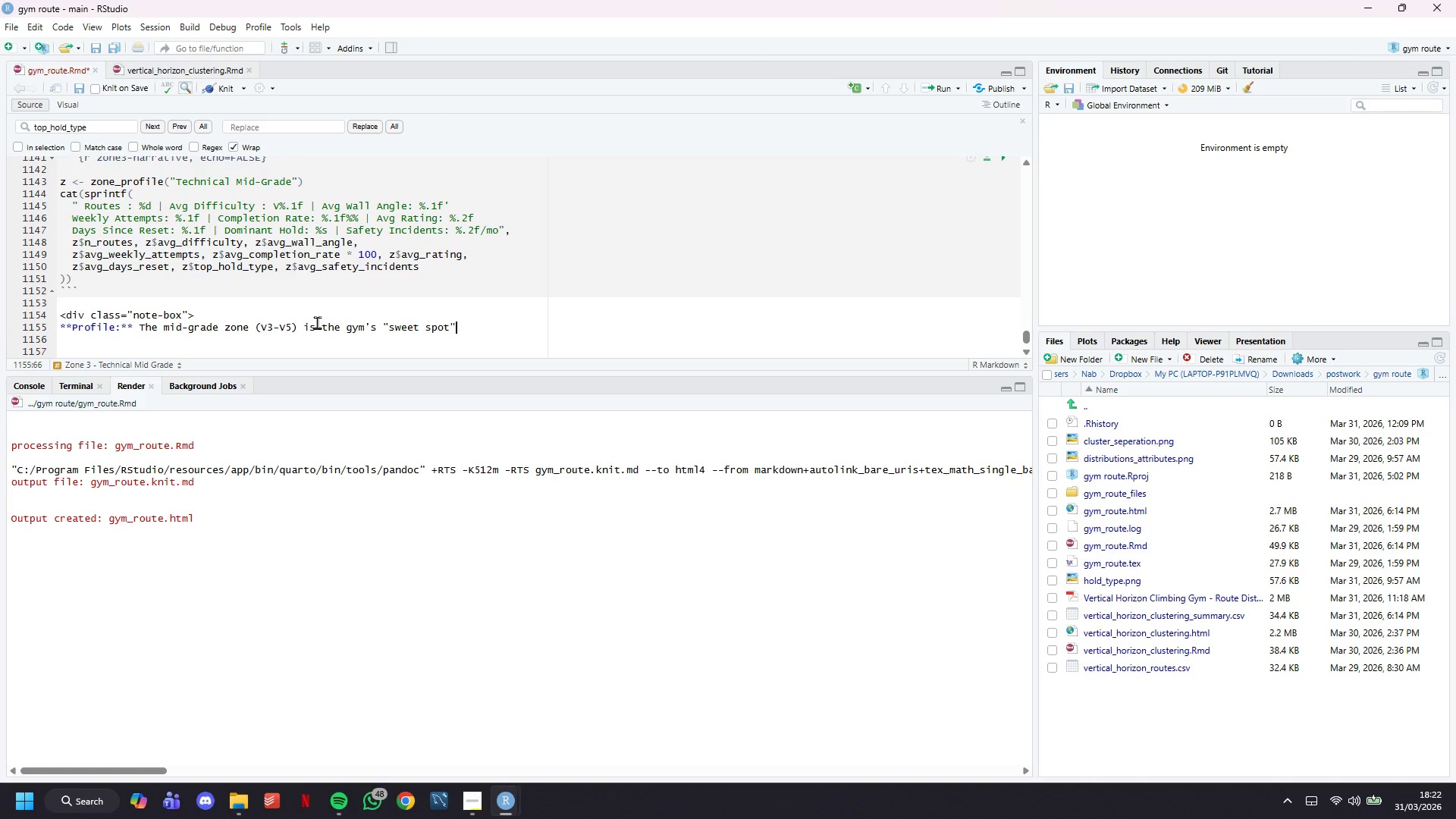 
key(ArrowRight)
 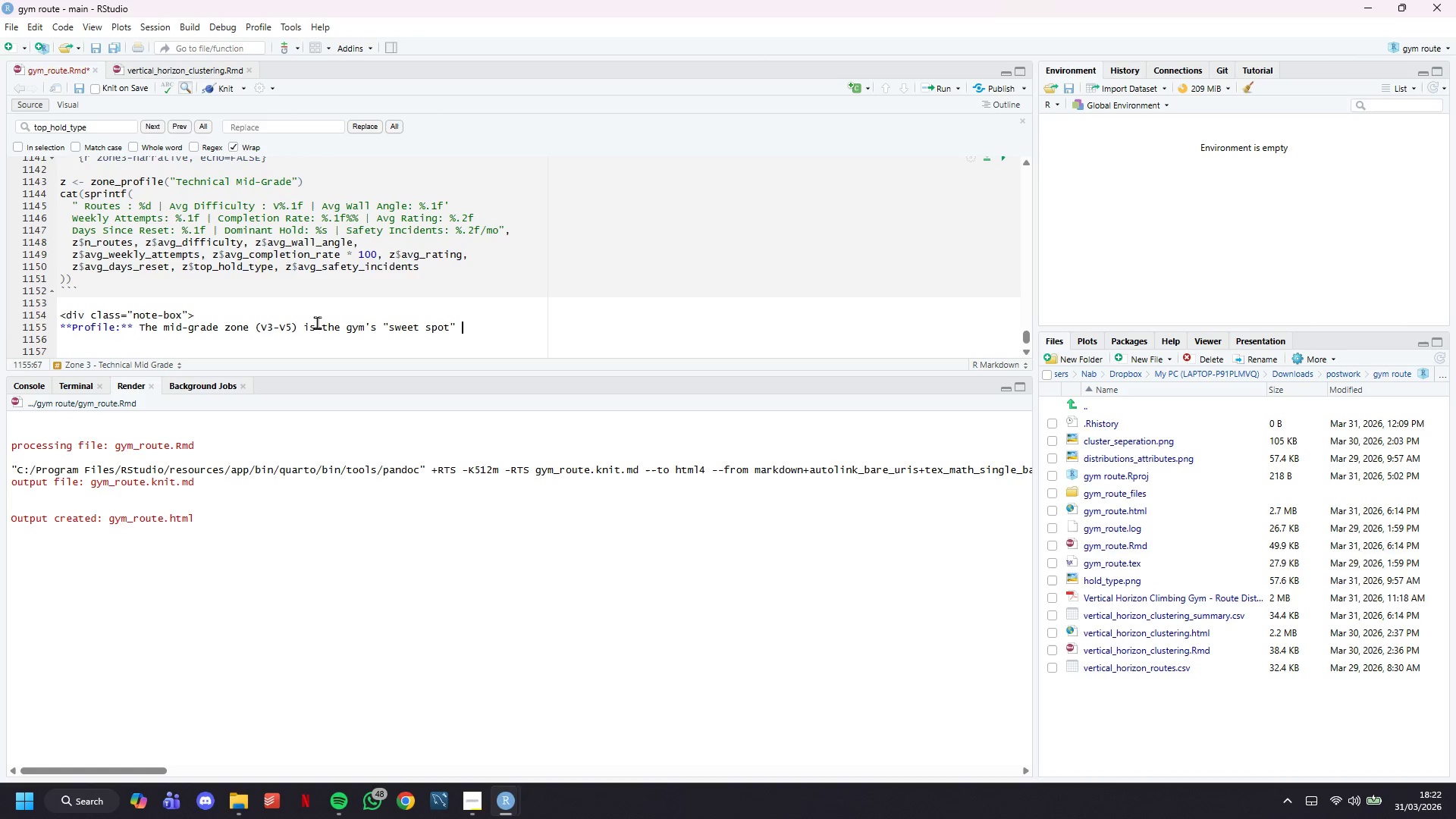 
type( - serving the largest demographic)
 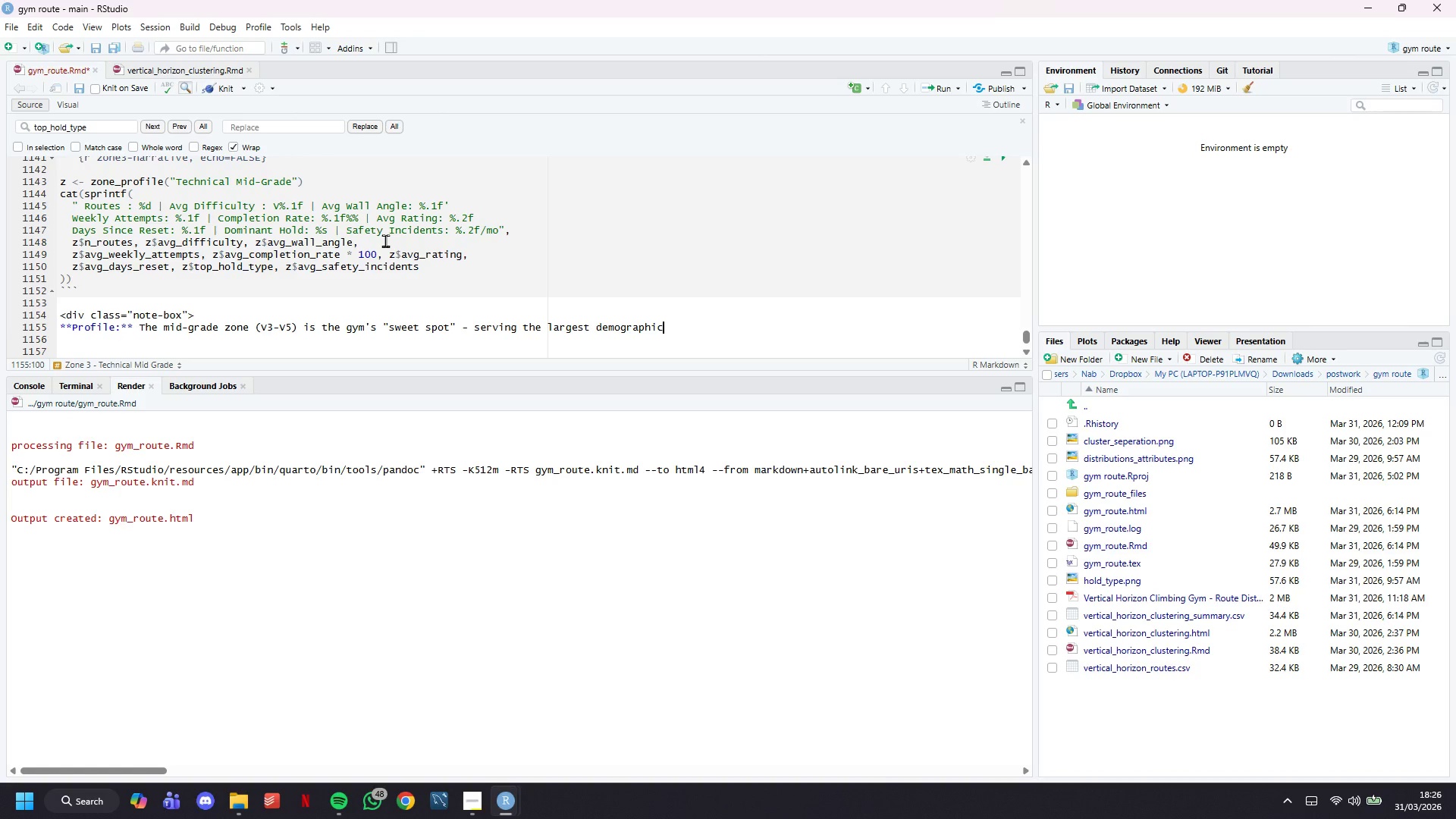 
wait(234.36)
 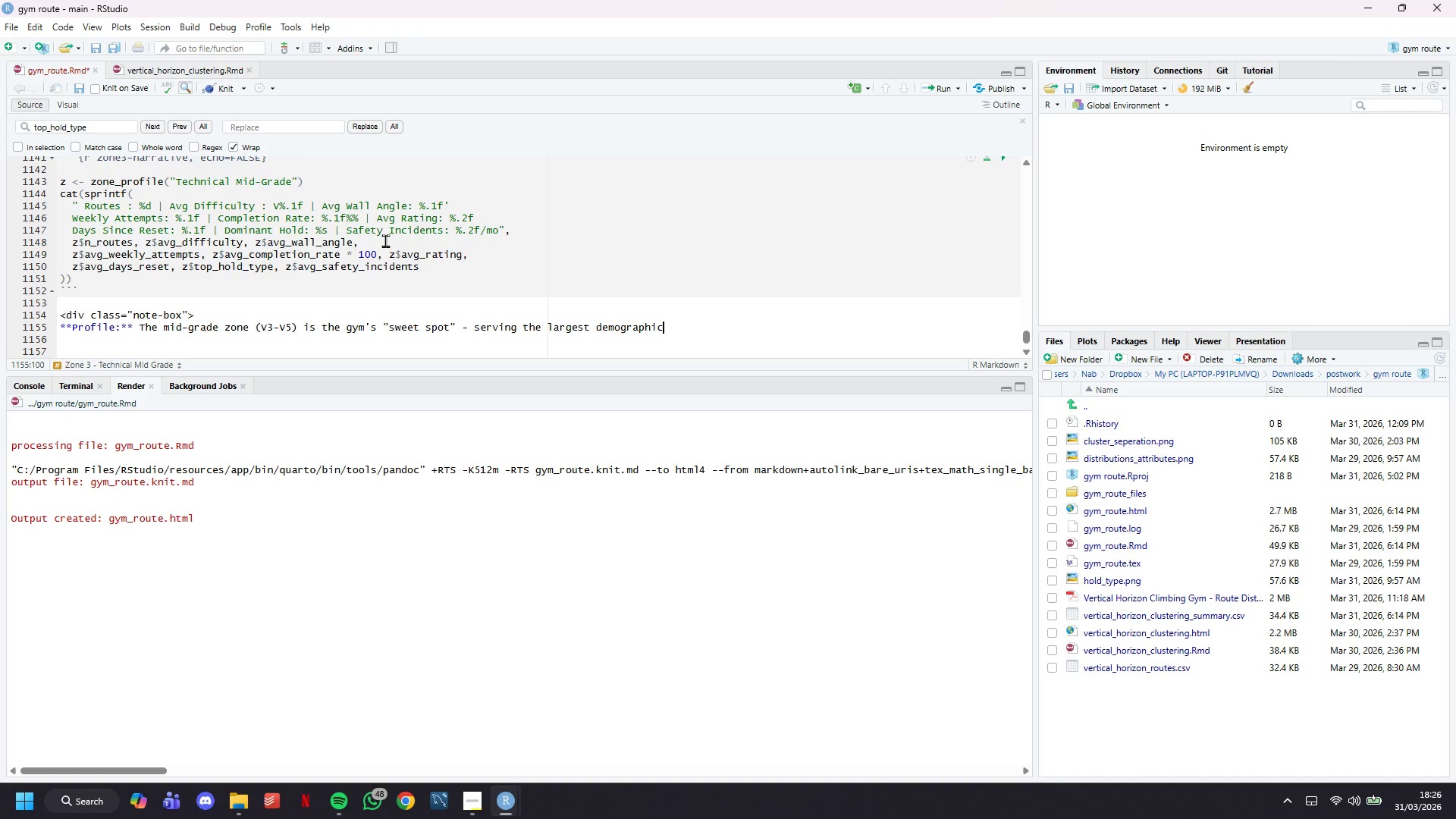 
type(m)
key(Backspace)
type( og)
key(Backspace)
type(f intermediate climbers. The )
key(Backspace)
type(se routes balance moderate difficulty wh)
key(Backspace)
type(ith acievable completion rates, generating sustained repeat tre)
key(Backspace)
type(affic across seassions.)
 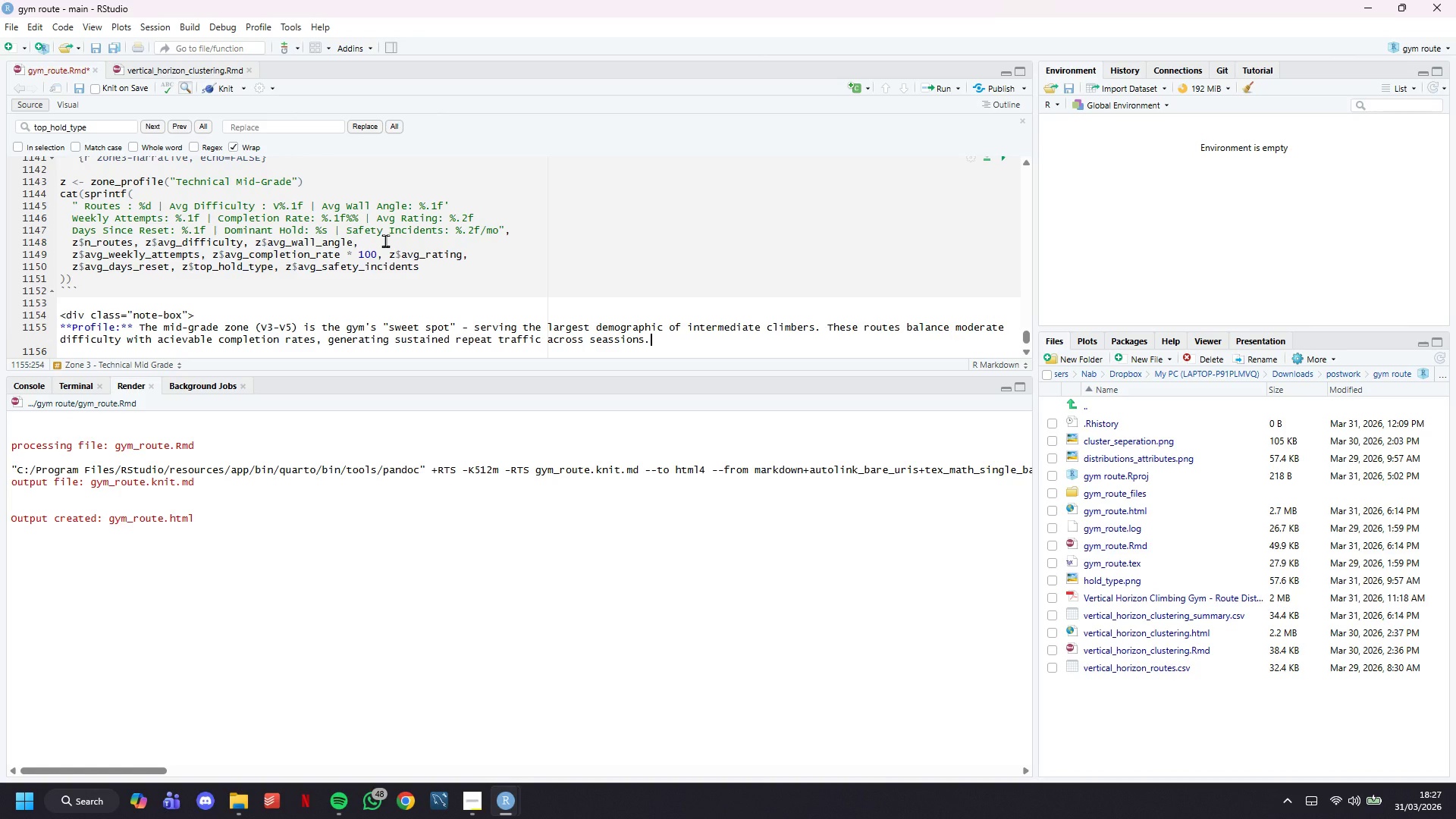 
key(ArrowLeft)
 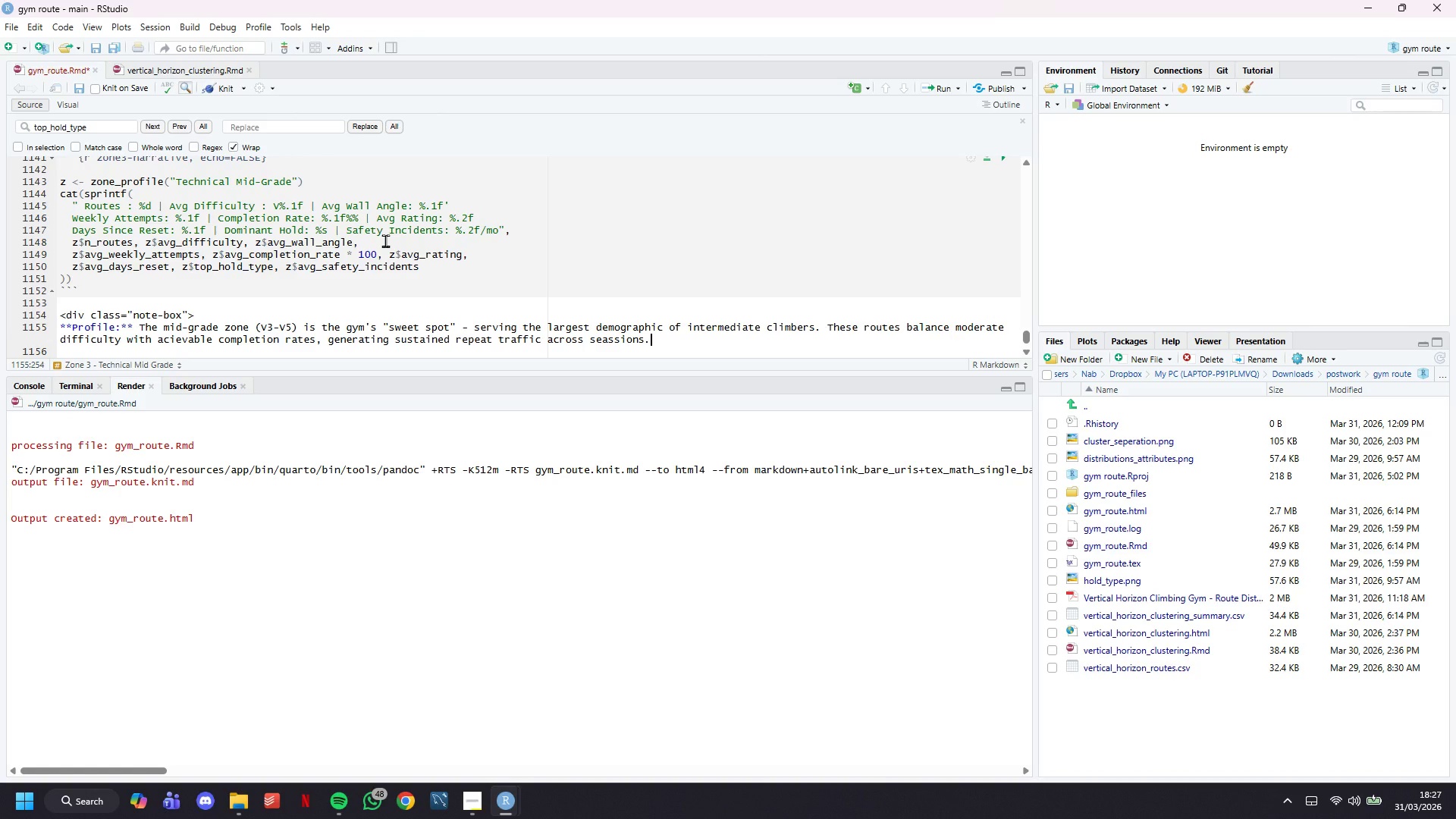 
key(ArrowLeft)
 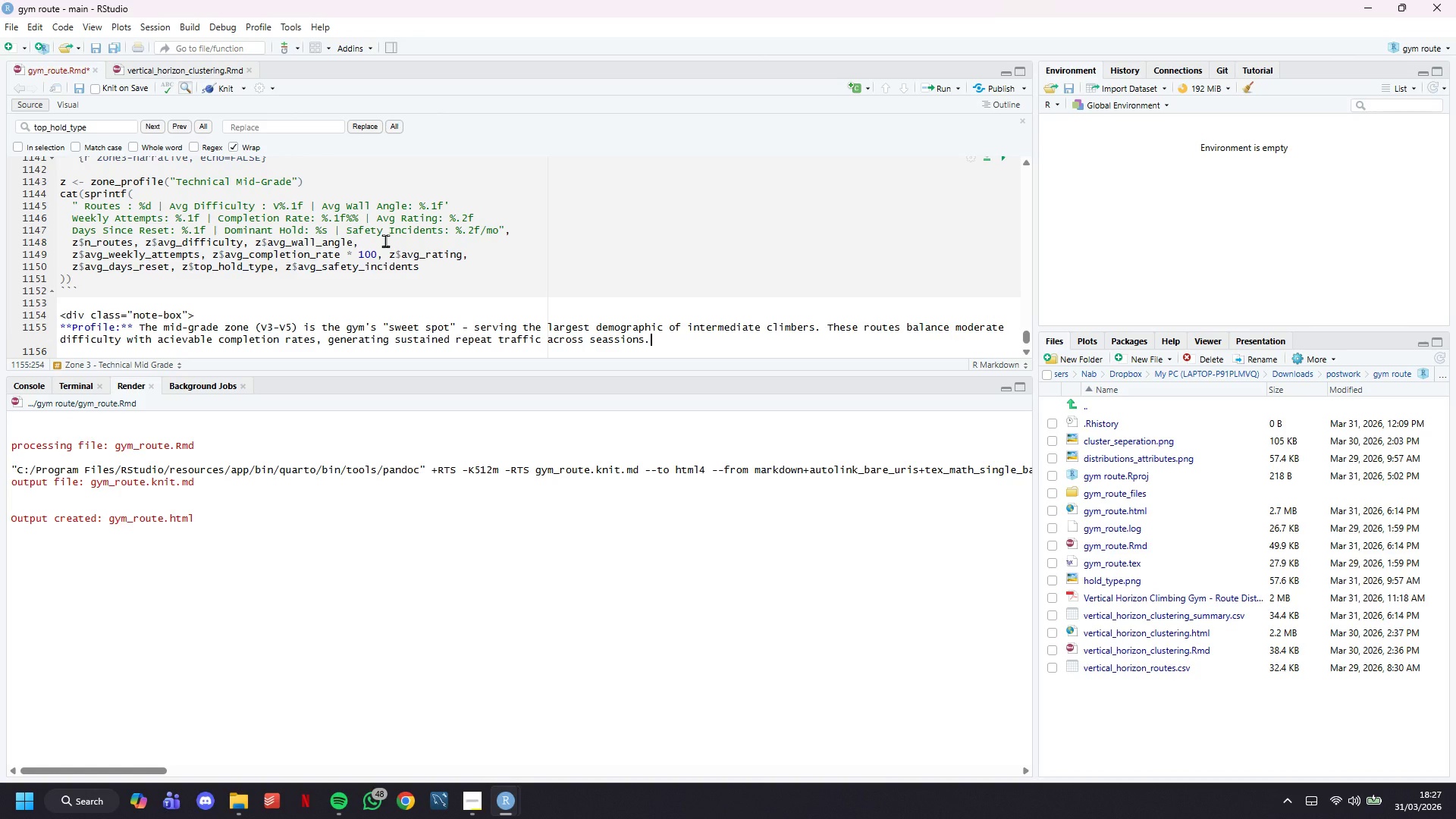 
key(ArrowLeft)
 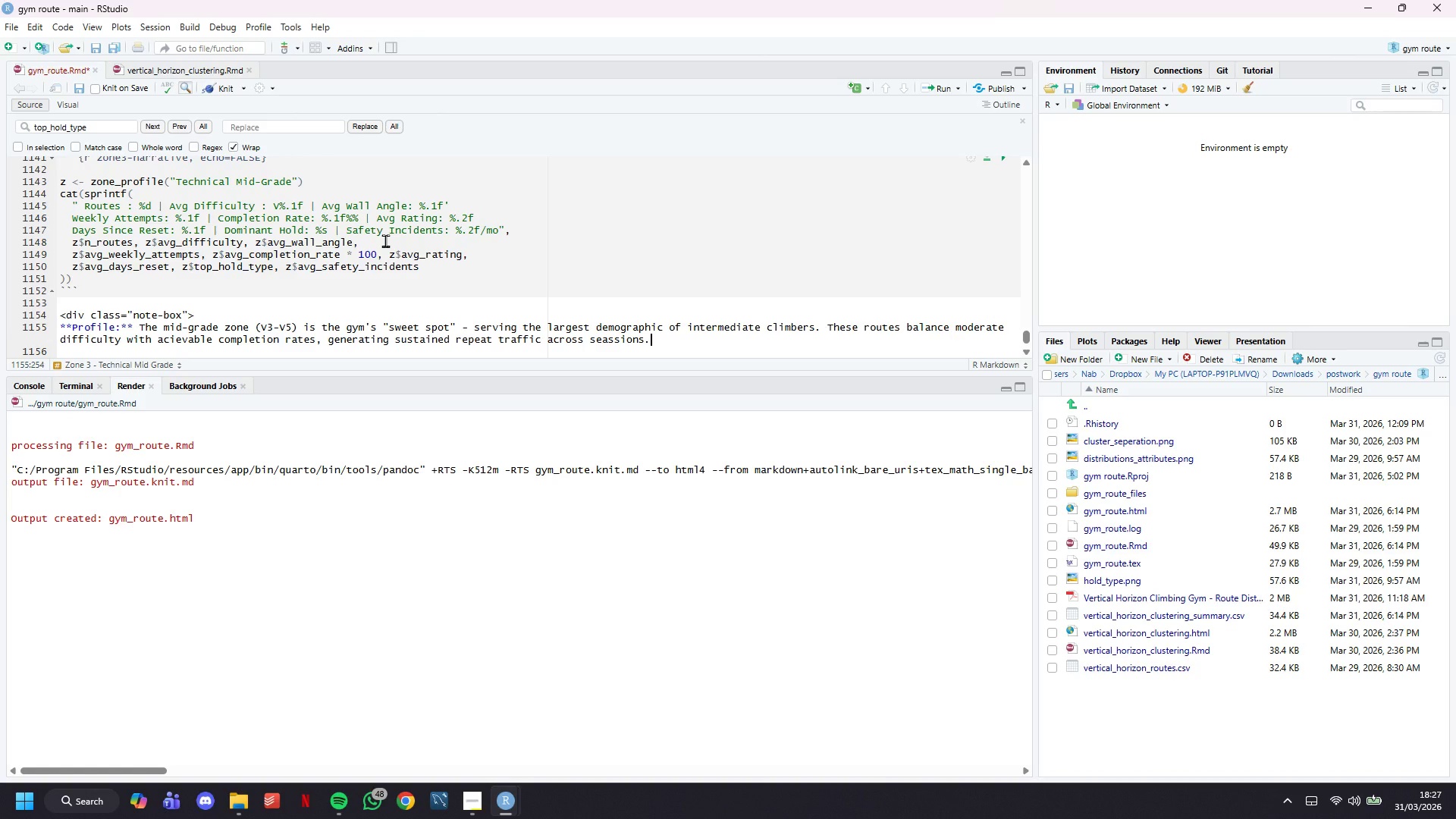 
key(ArrowLeft)
 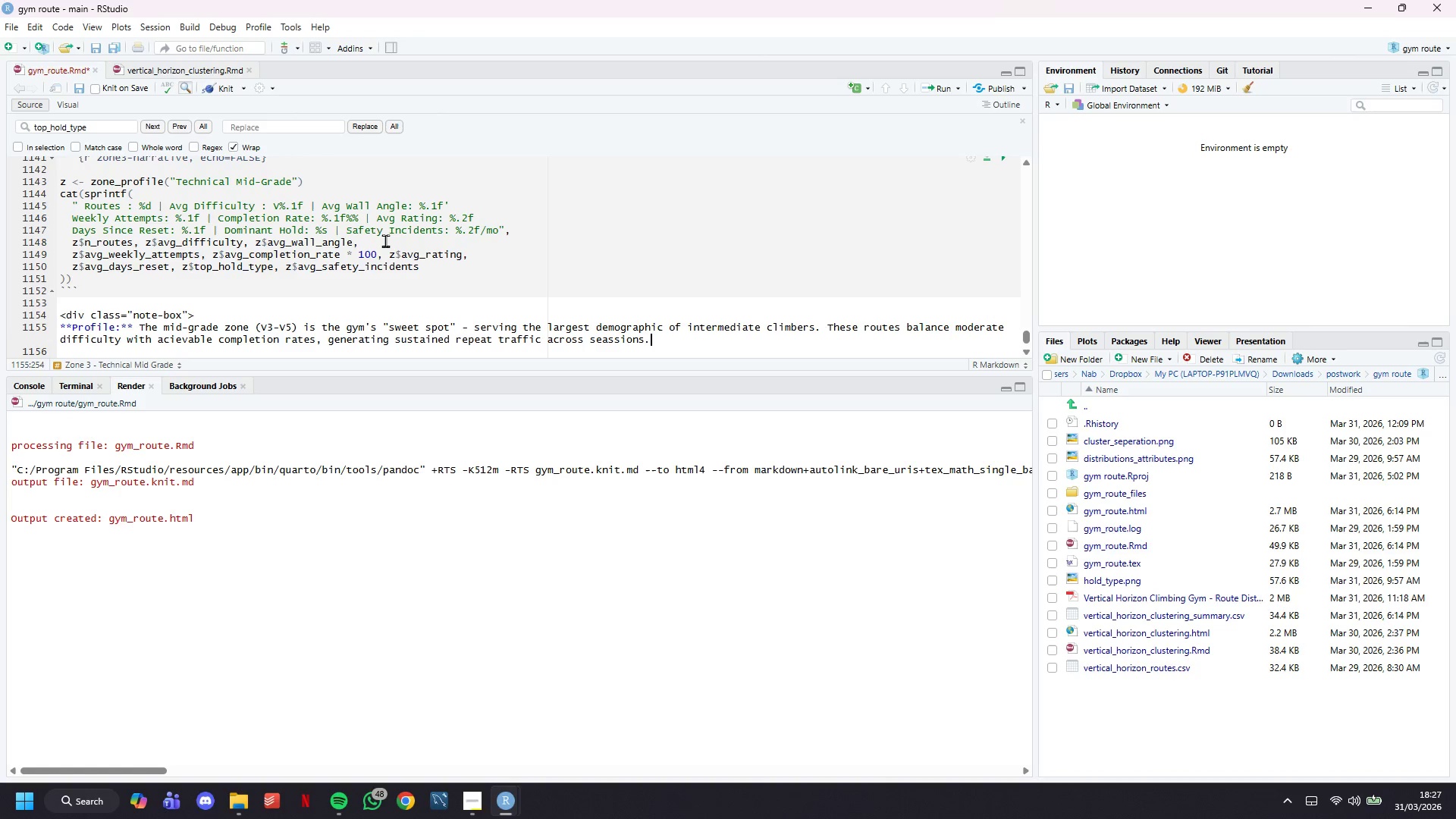 
key(ArrowLeft)
 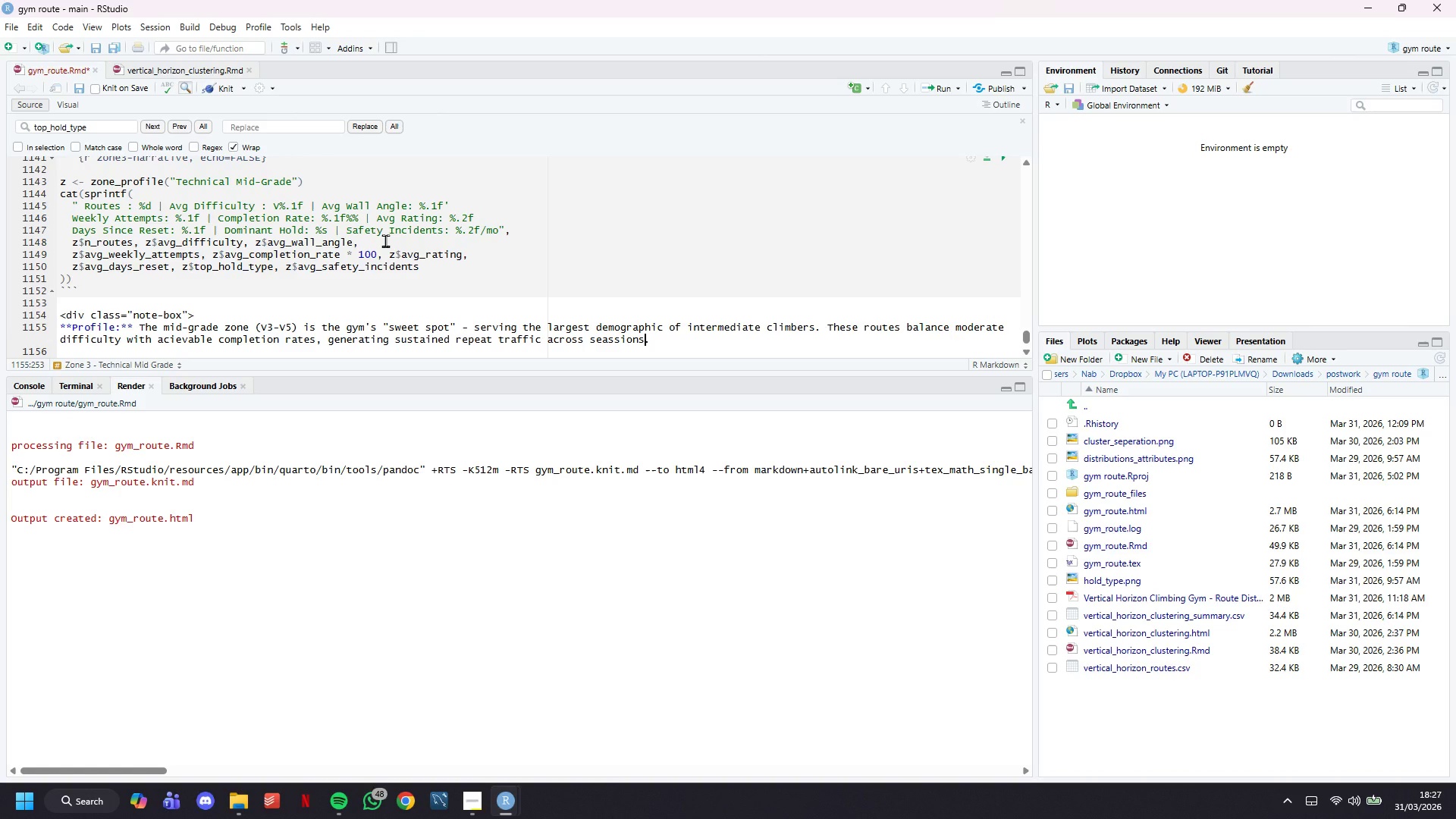 
key(ArrowLeft)
 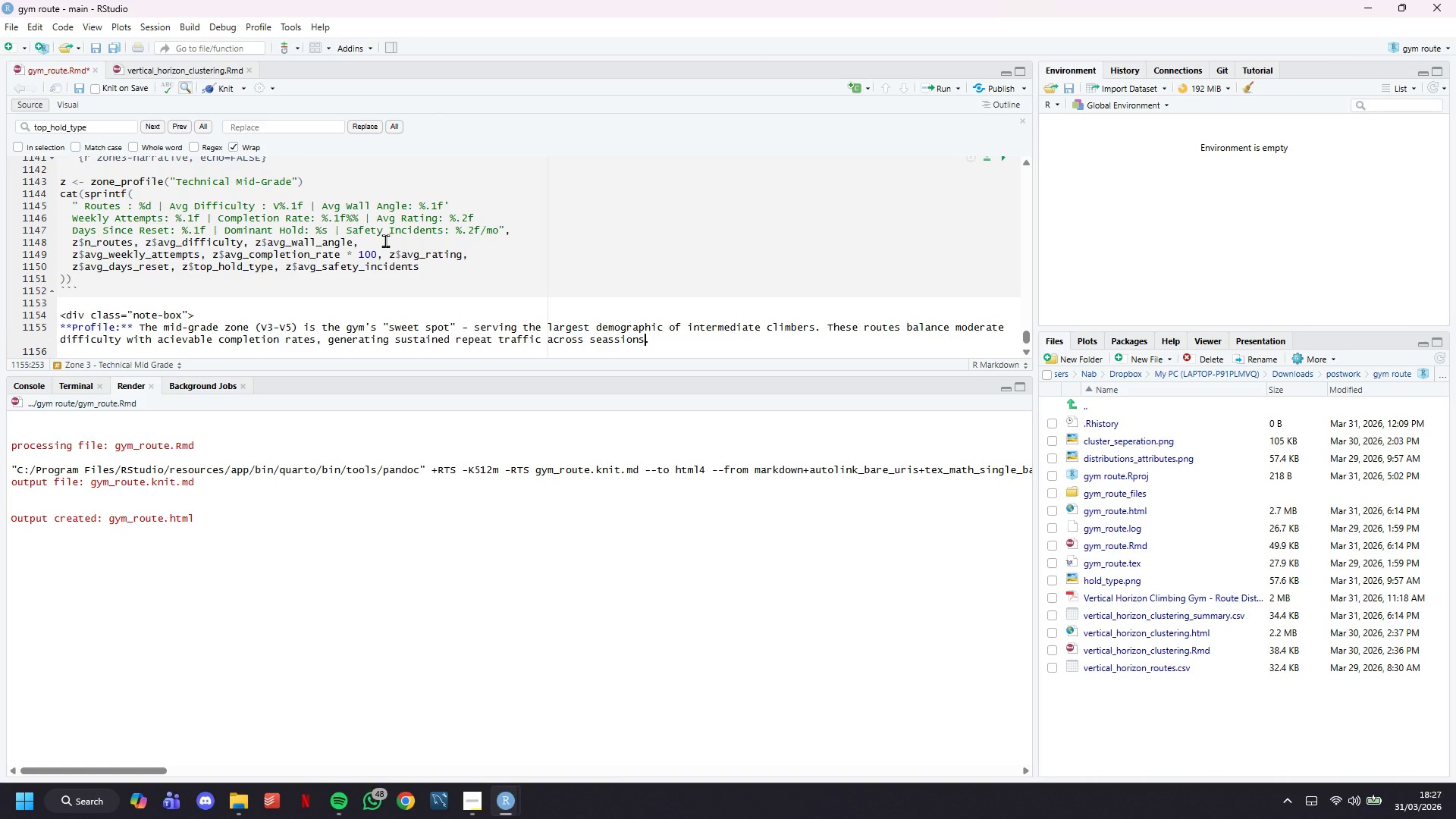 
key(ArrowLeft)
 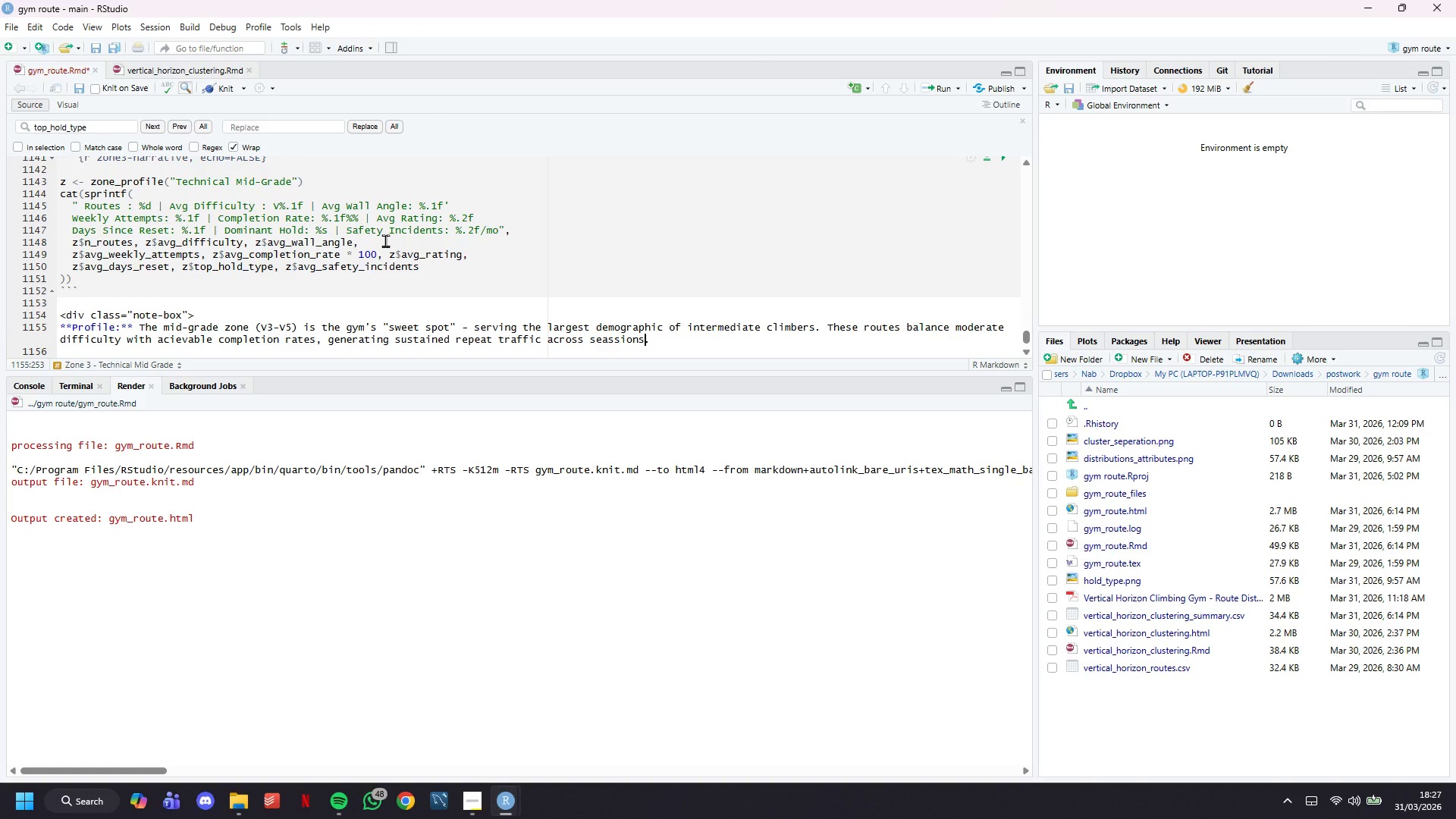 
key(Backspace)
 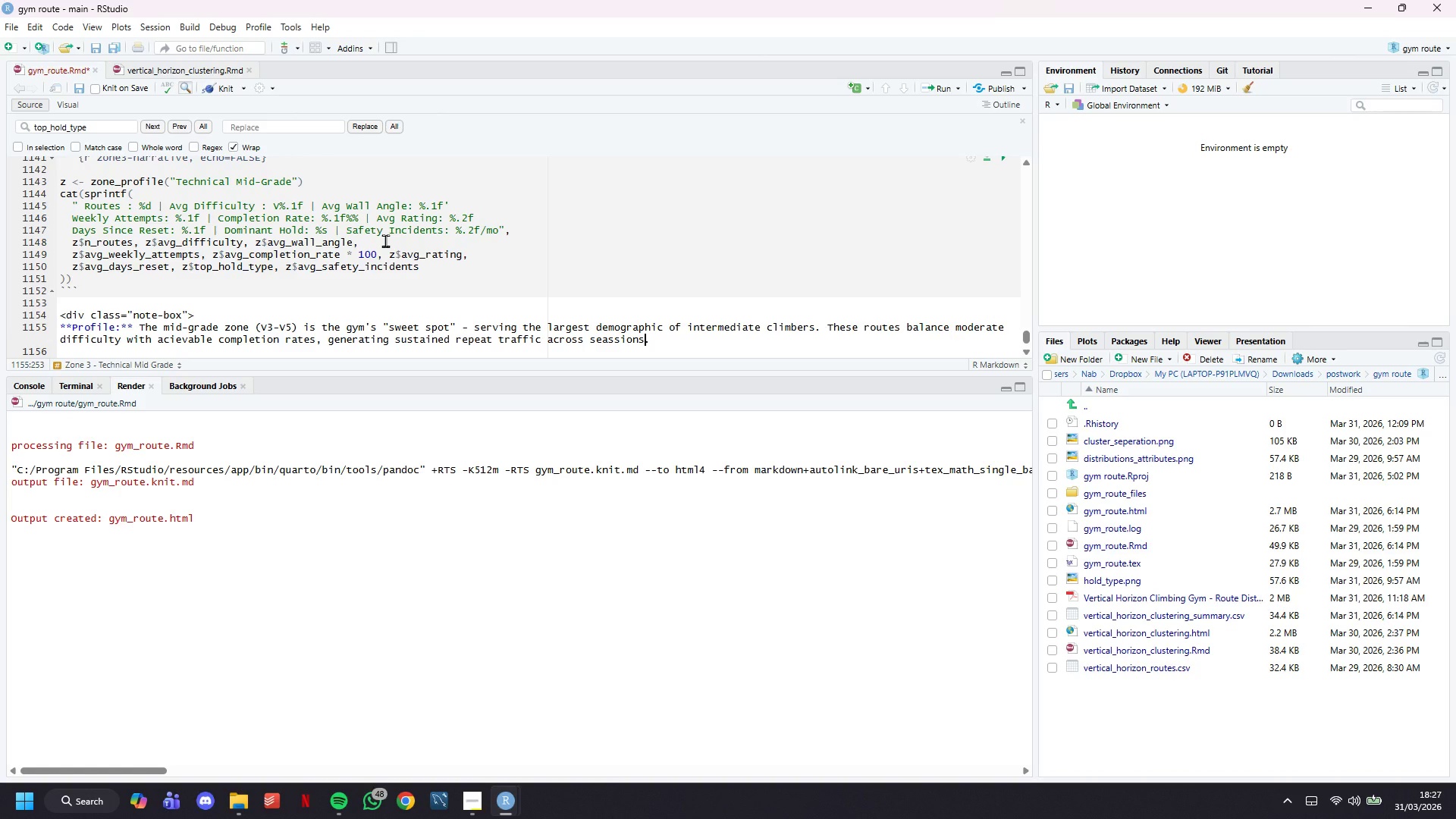 
key(ArrowDown)
 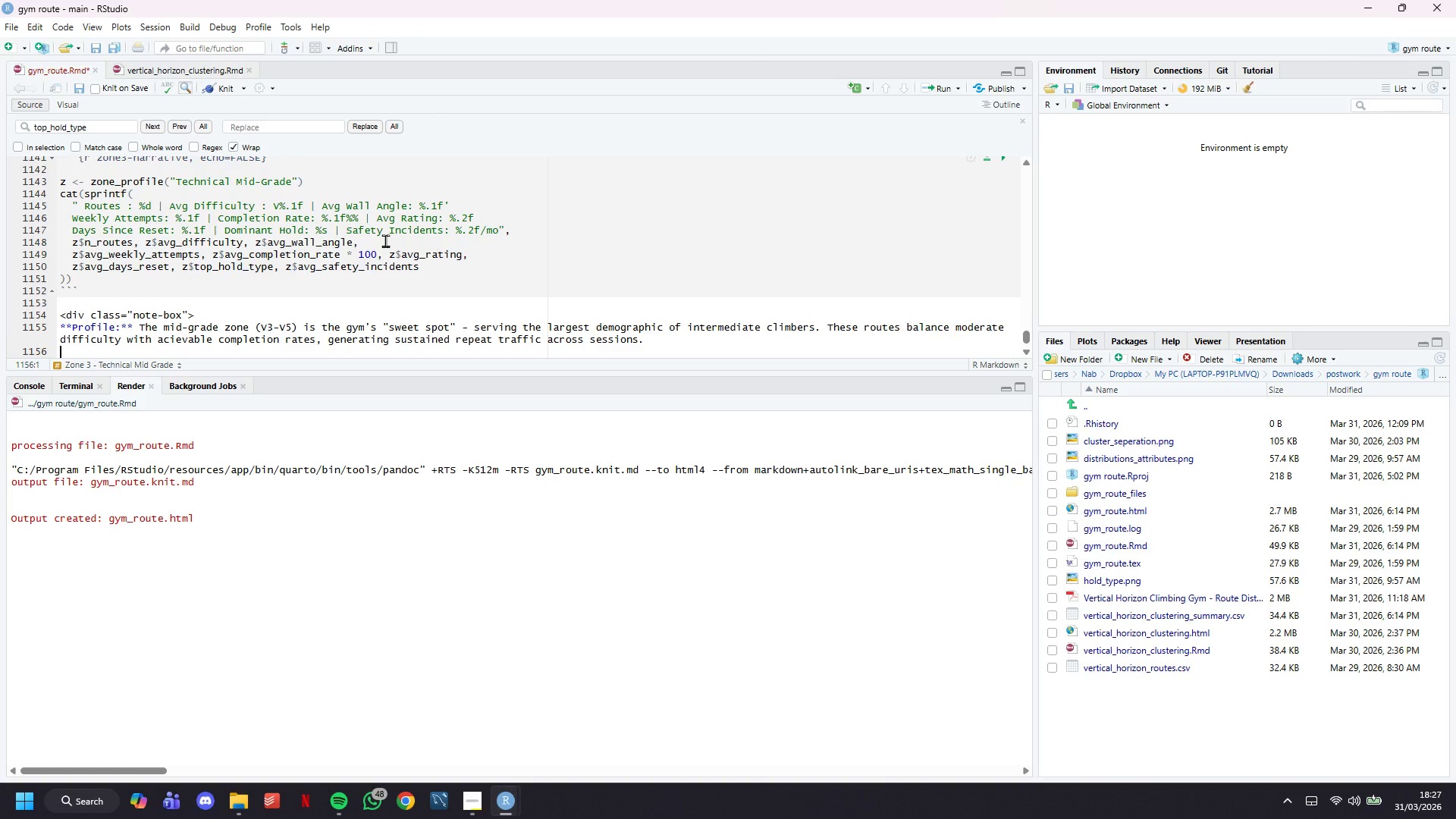 
key(ArrowLeft)
 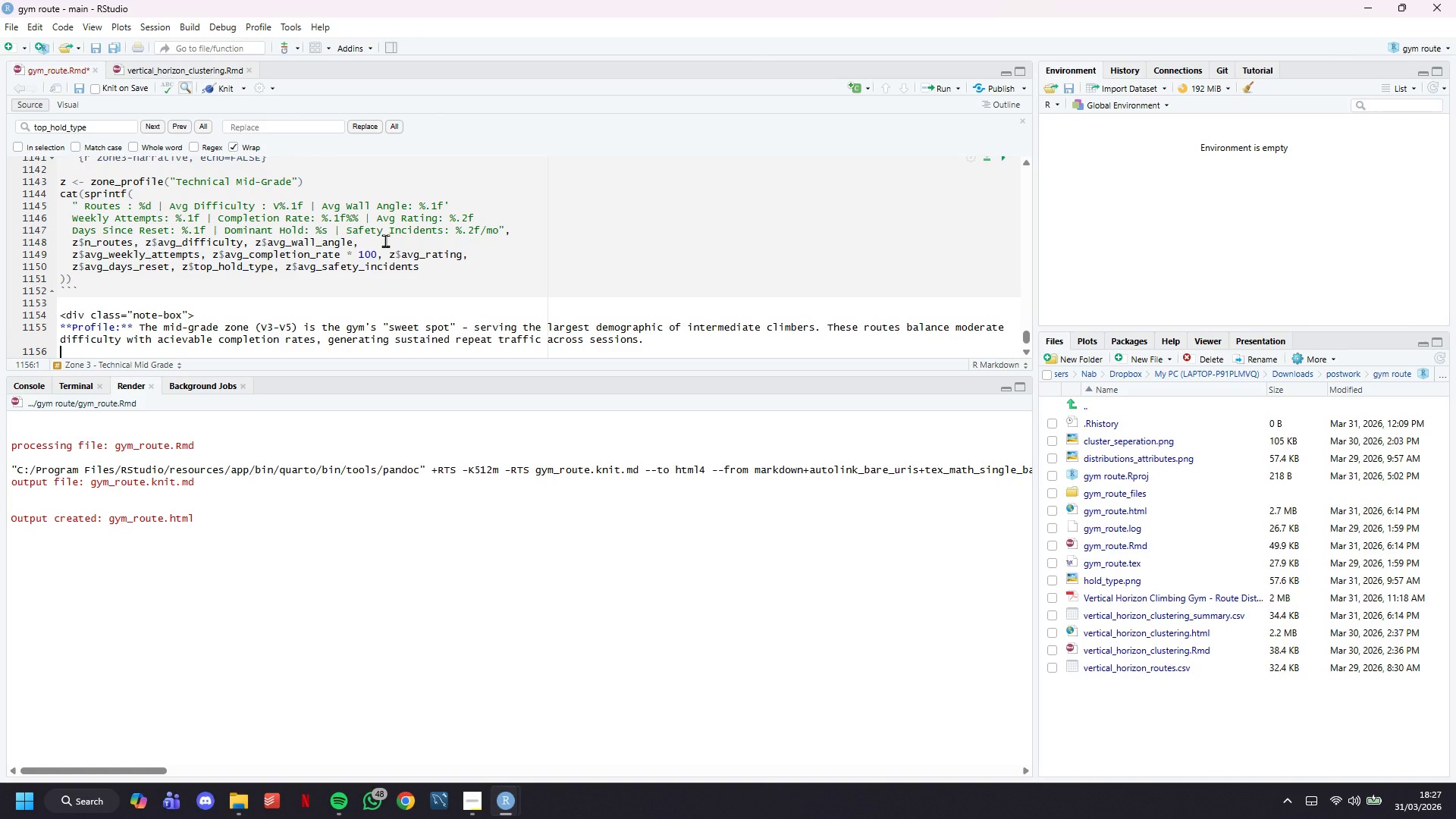 
key(Enter)
 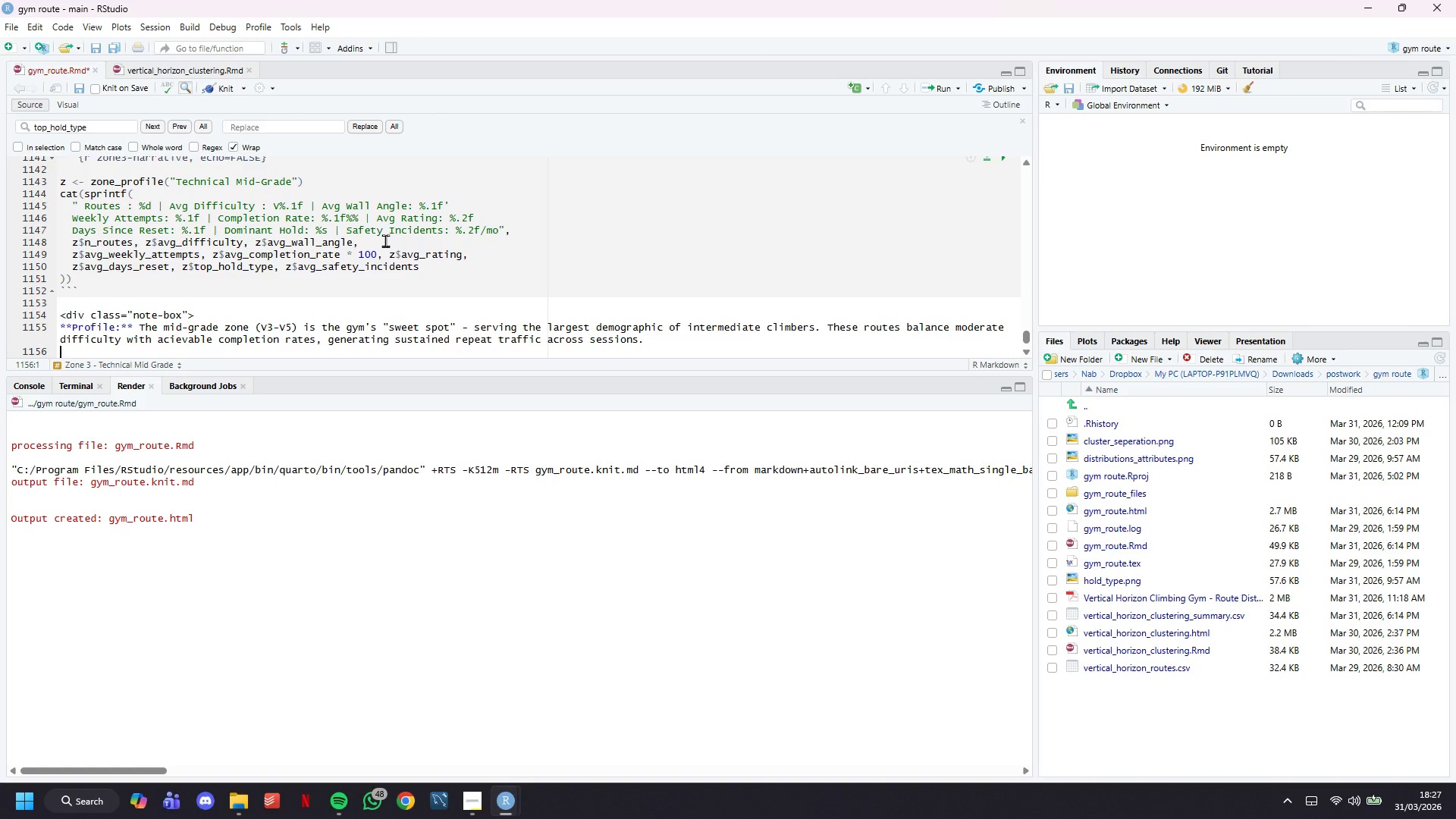 
key(Enter)
 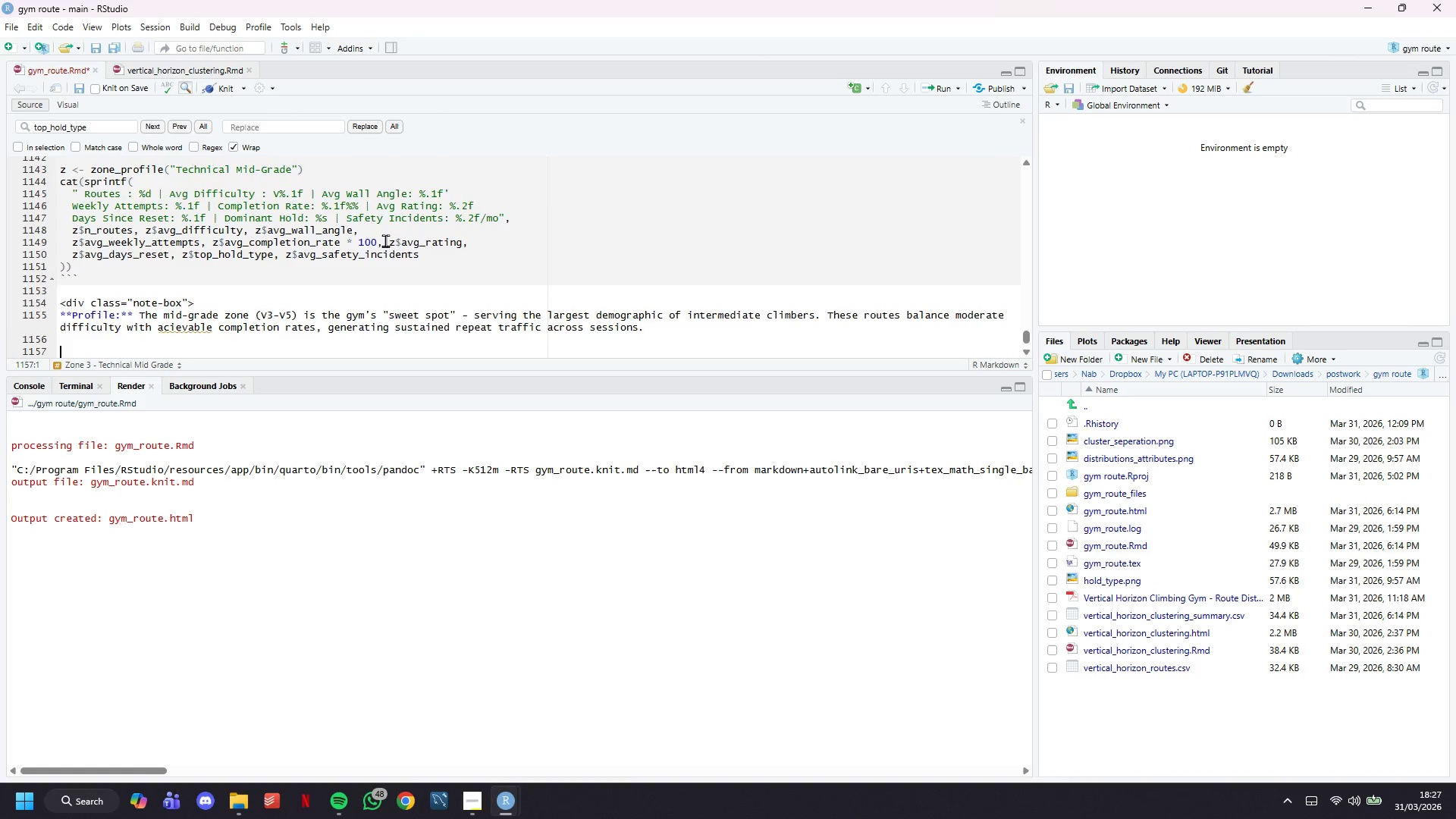 
scroll: coordinate [385, 240], scroll_direction: down, amount: 3.0
 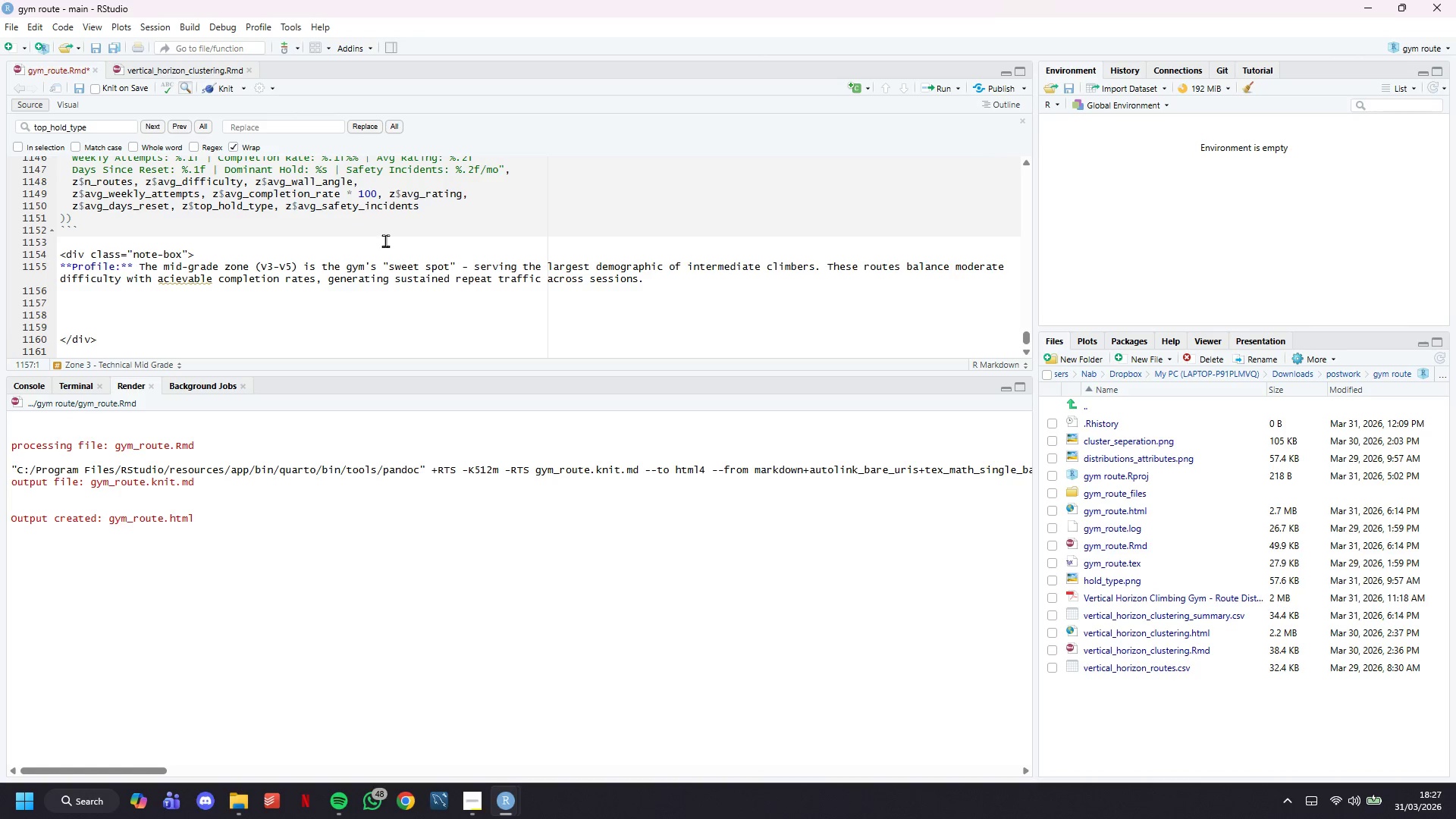 
type(****)
 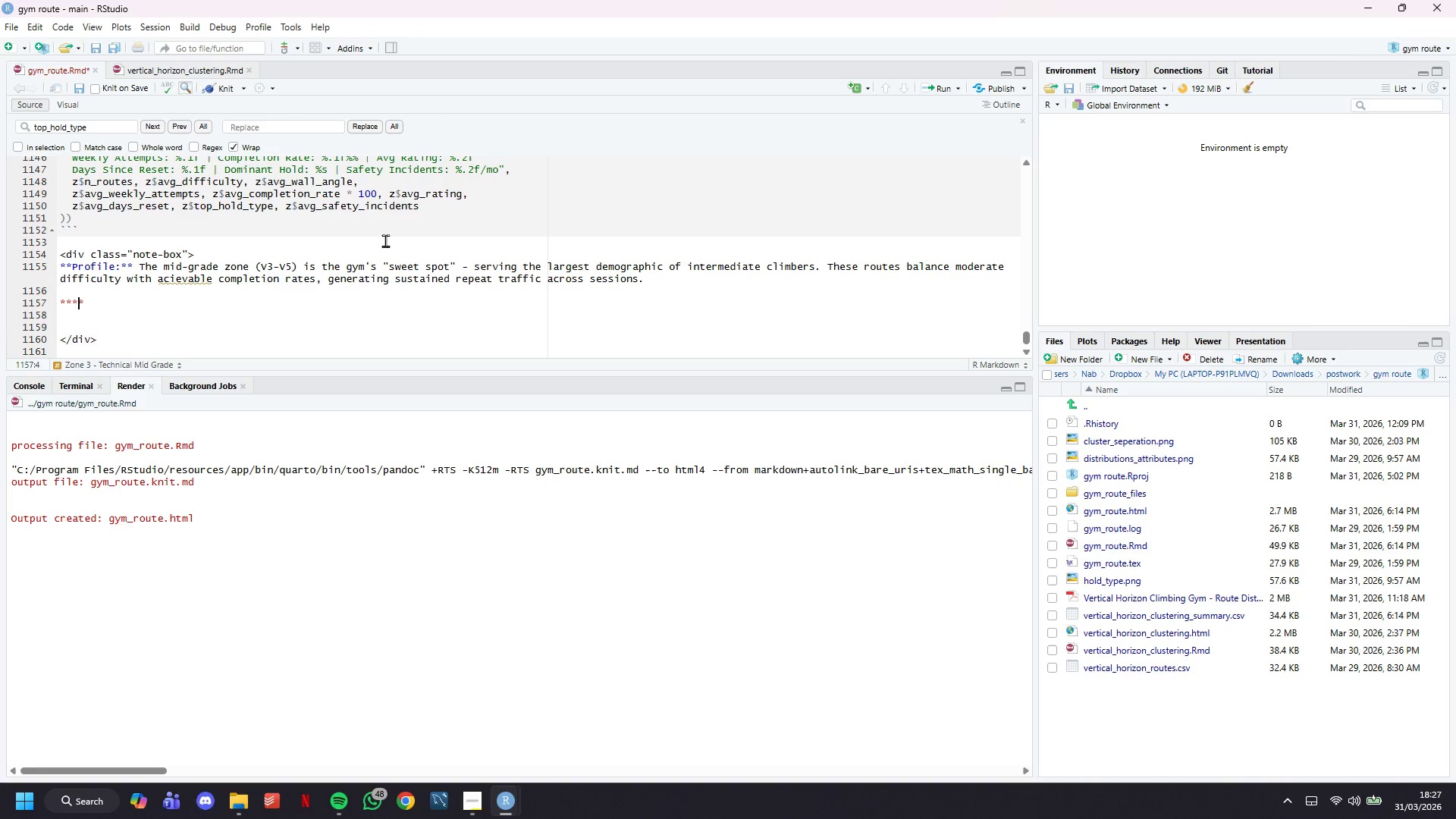 
key(ArrowLeft)
 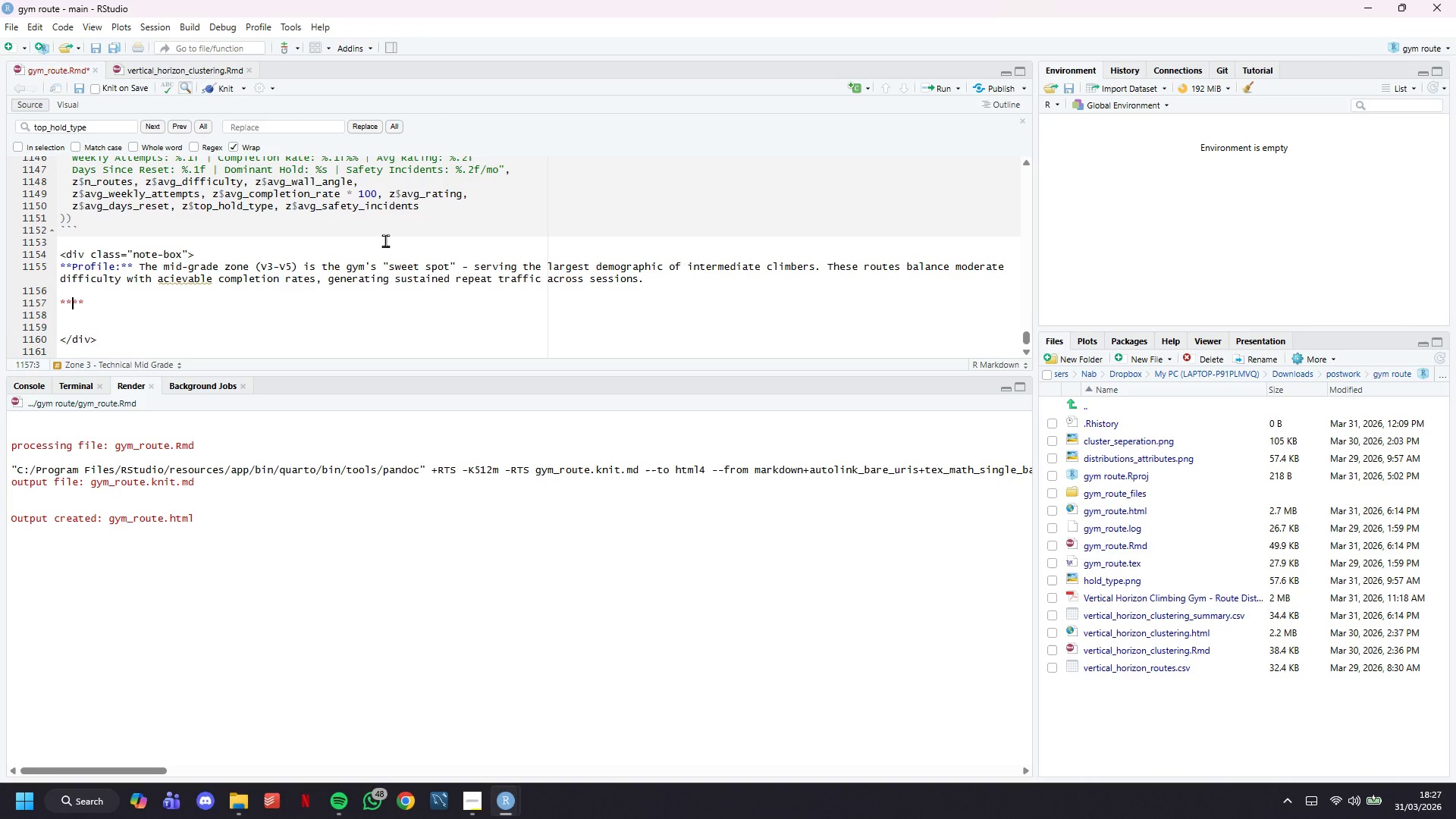 
key(ArrowLeft)
 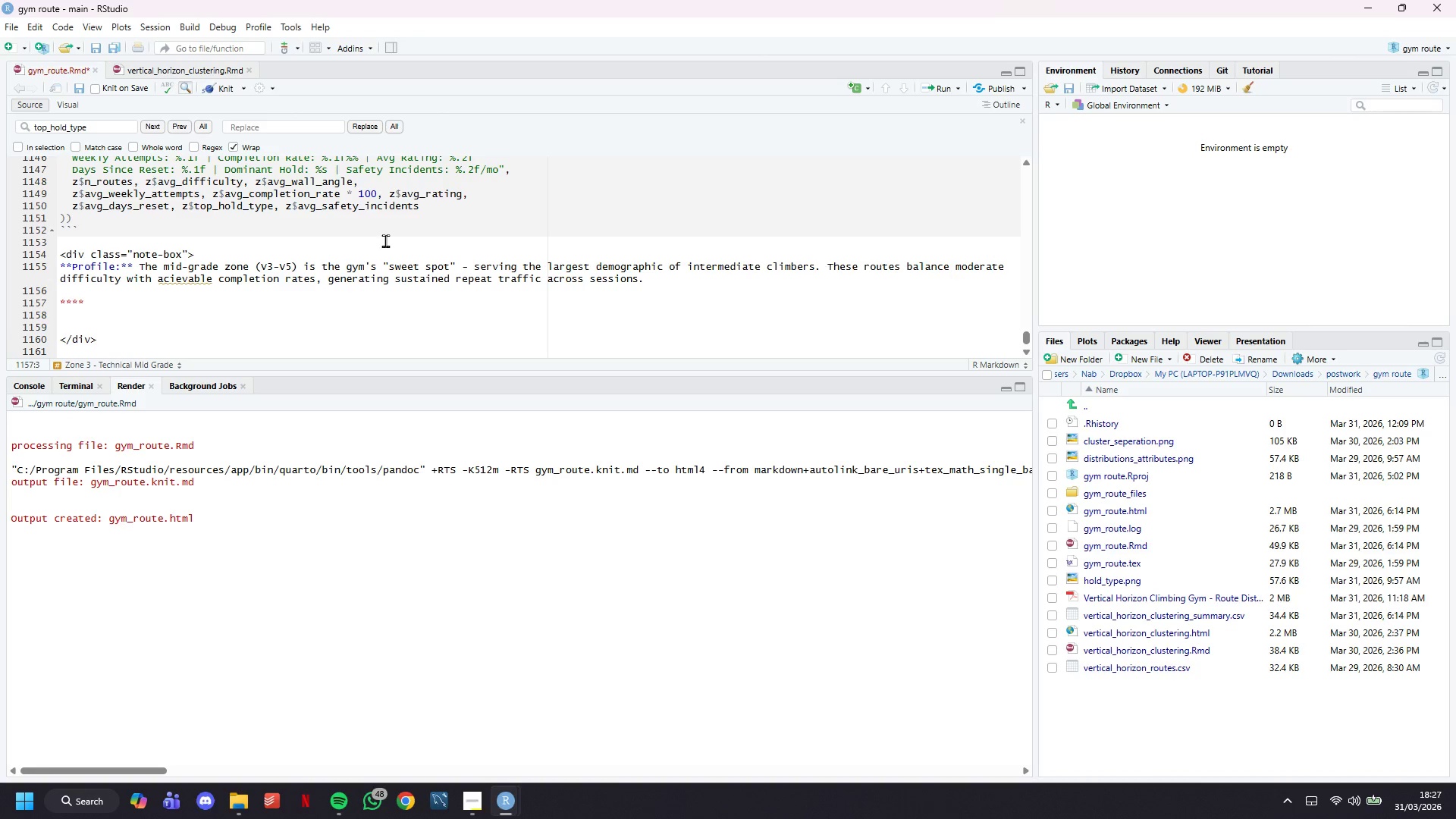 
type(Operational Concern:)
 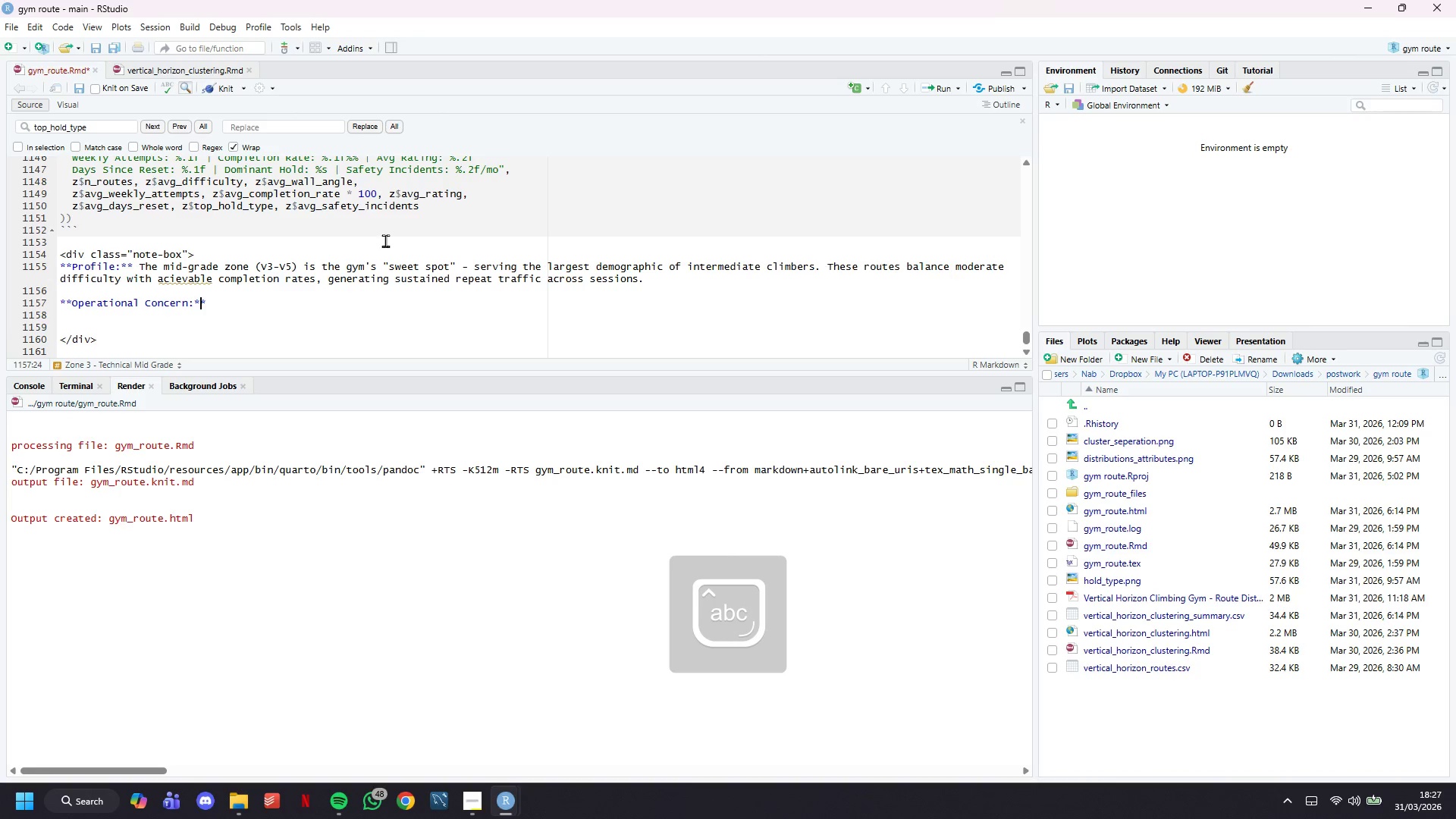 
 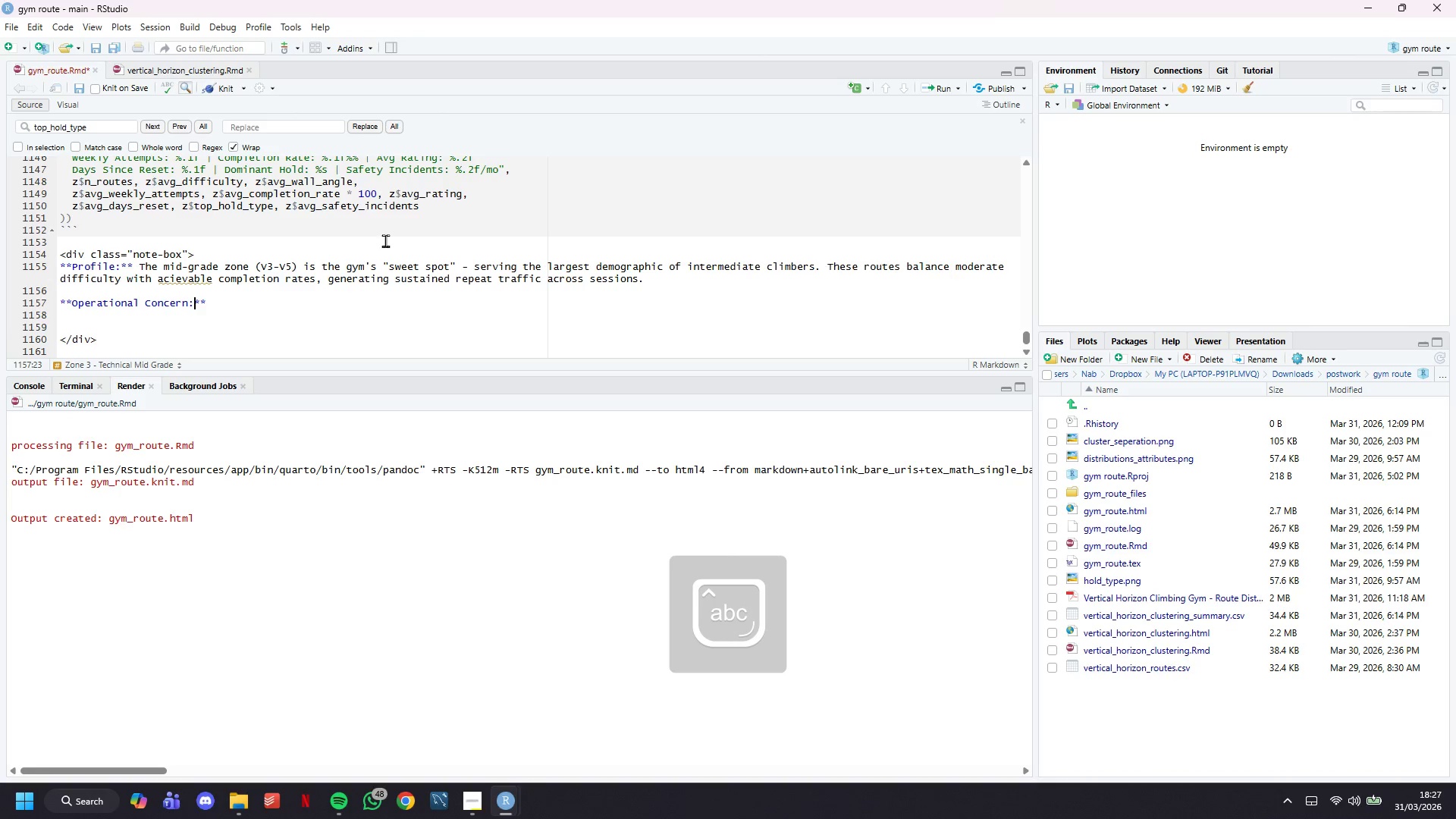 
key(ArrowRight)
 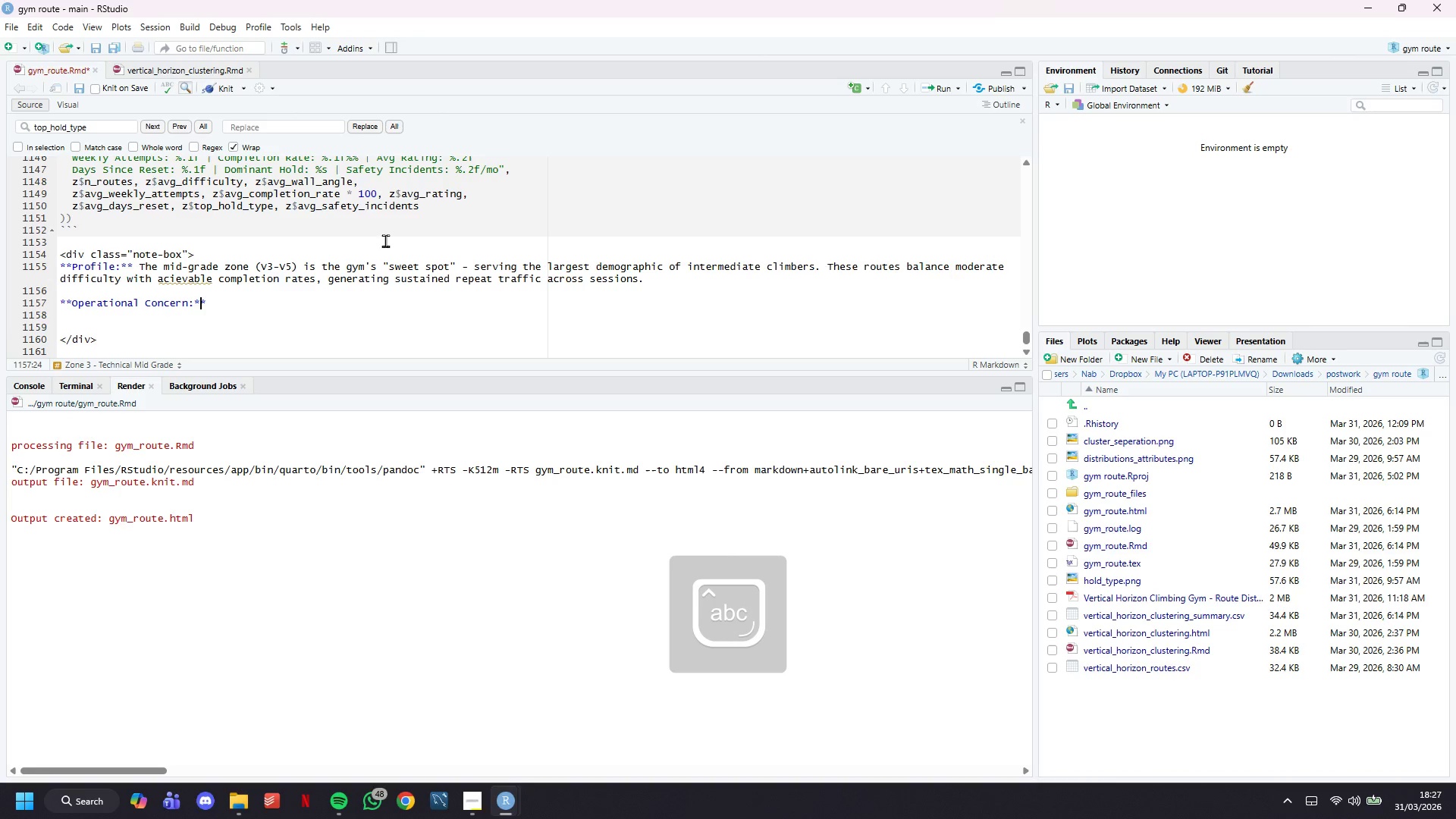 
key(ArrowRight)
 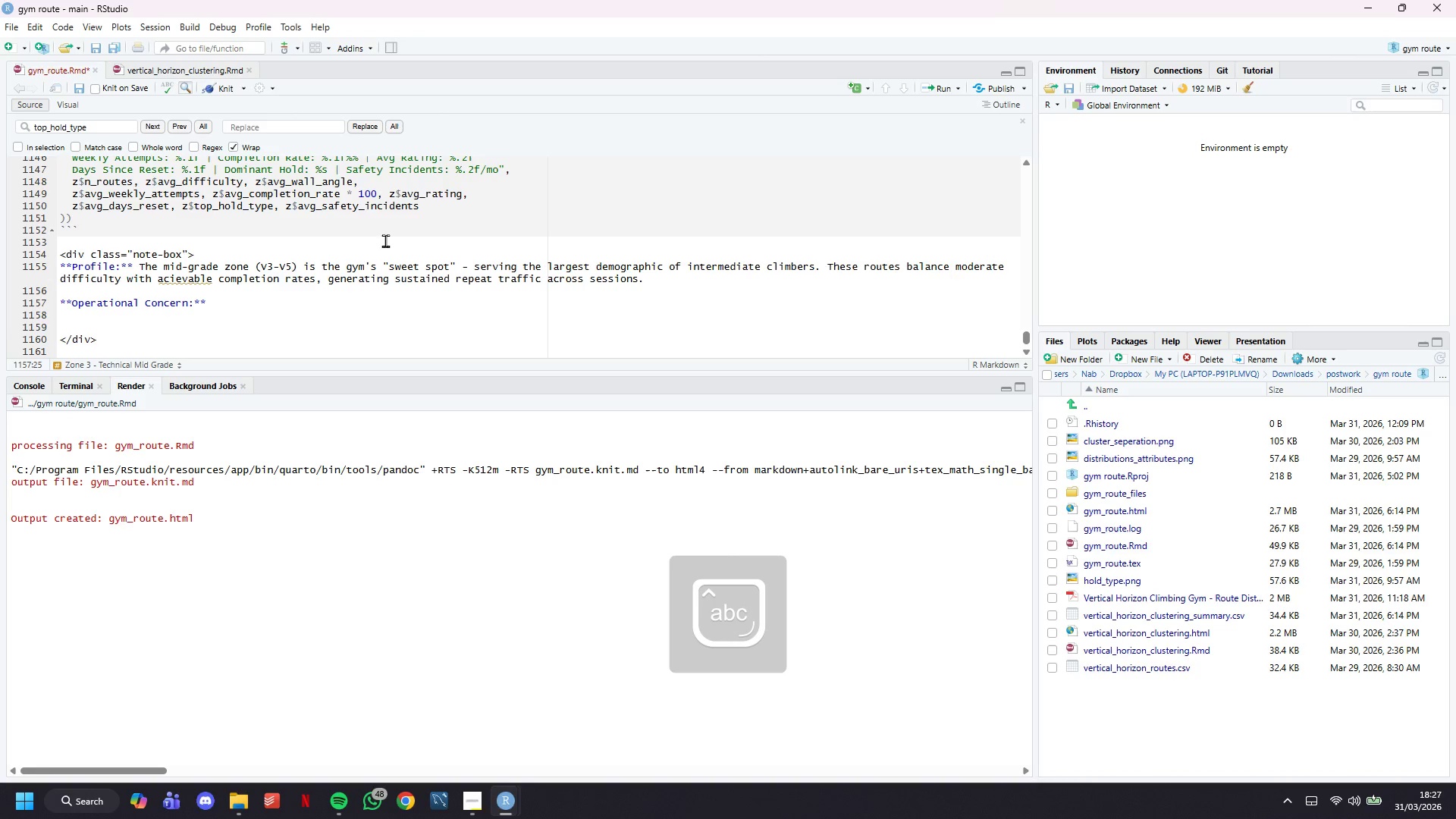 
type( This zone's traffic load is high but distributed more ve)
key(Backspace)
key(Backspace)
type(evenly than the beginner hub, as intermediate climbers spend mr)
key(Backspace)
type(ore time problem-solb)
key(Backspace)
type(ving and less time queuing. )
key(Backspace)
type( Howeverm)
key(Backspace)
type(m)
key(Backspace)
type(, stale routes (>60 days since reset)
 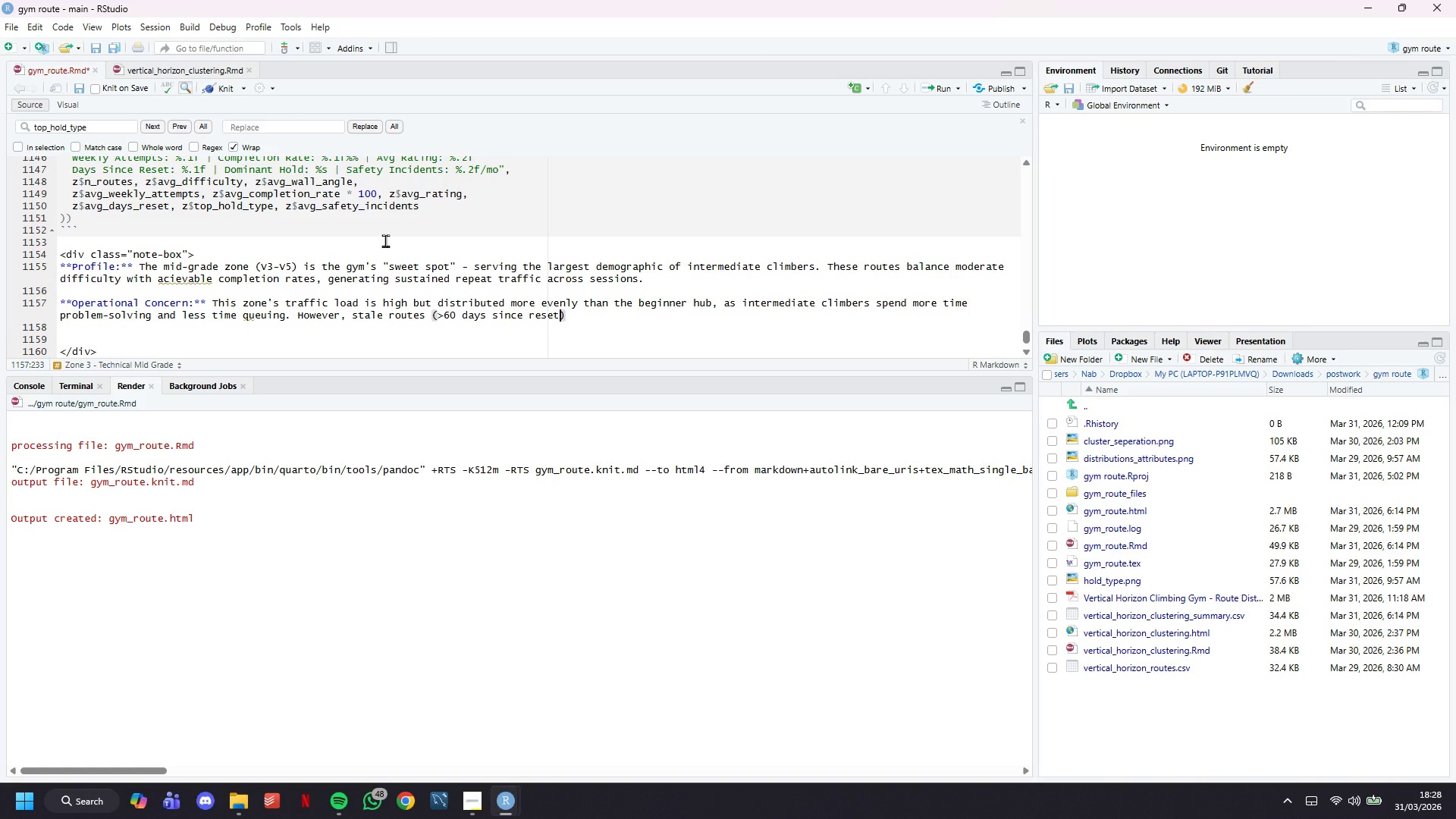 
key(ArrowRight)
 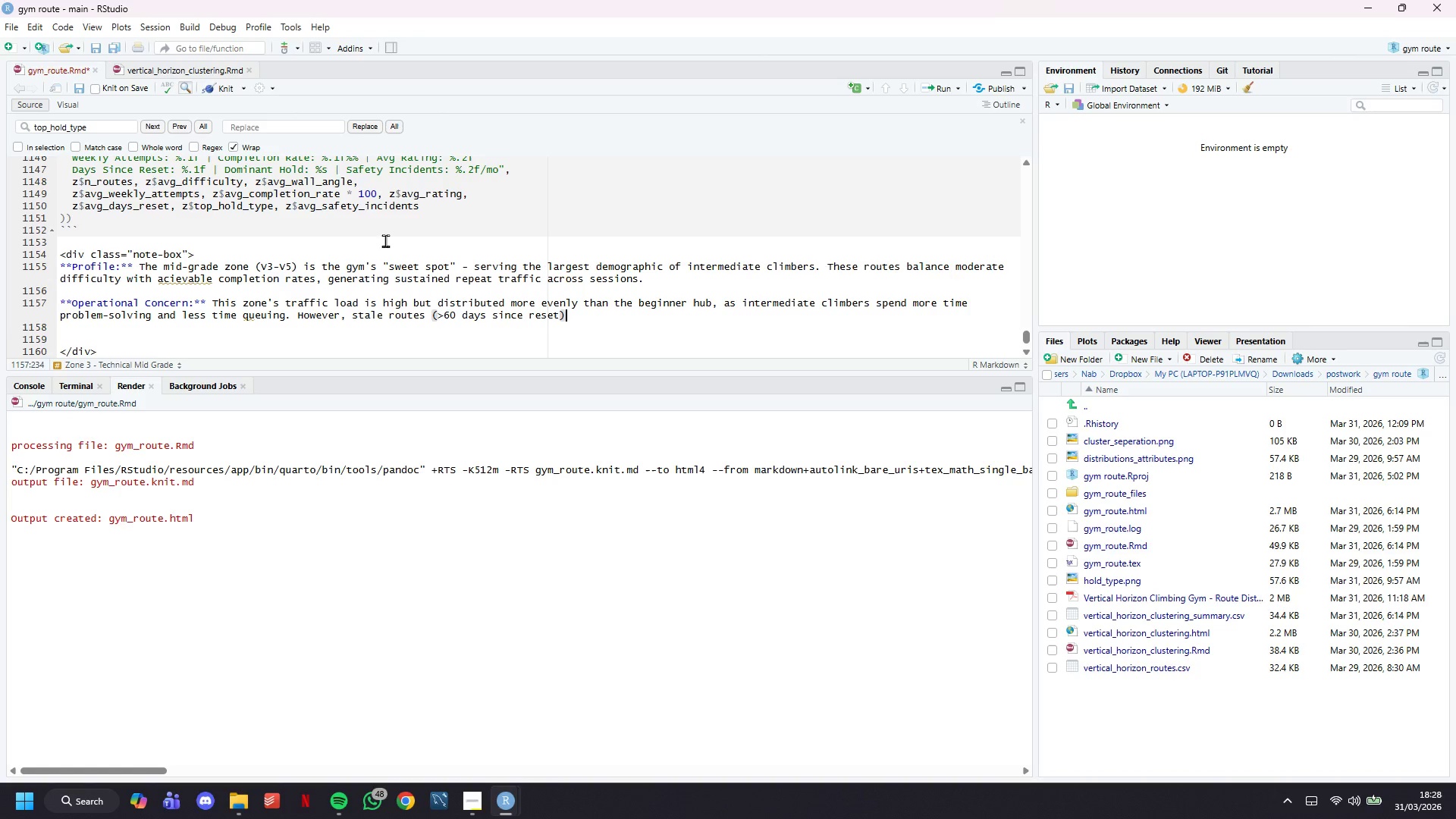 
type( in this zone cause n)
key(Backspace)
type(measureable engagement drop-off.)
 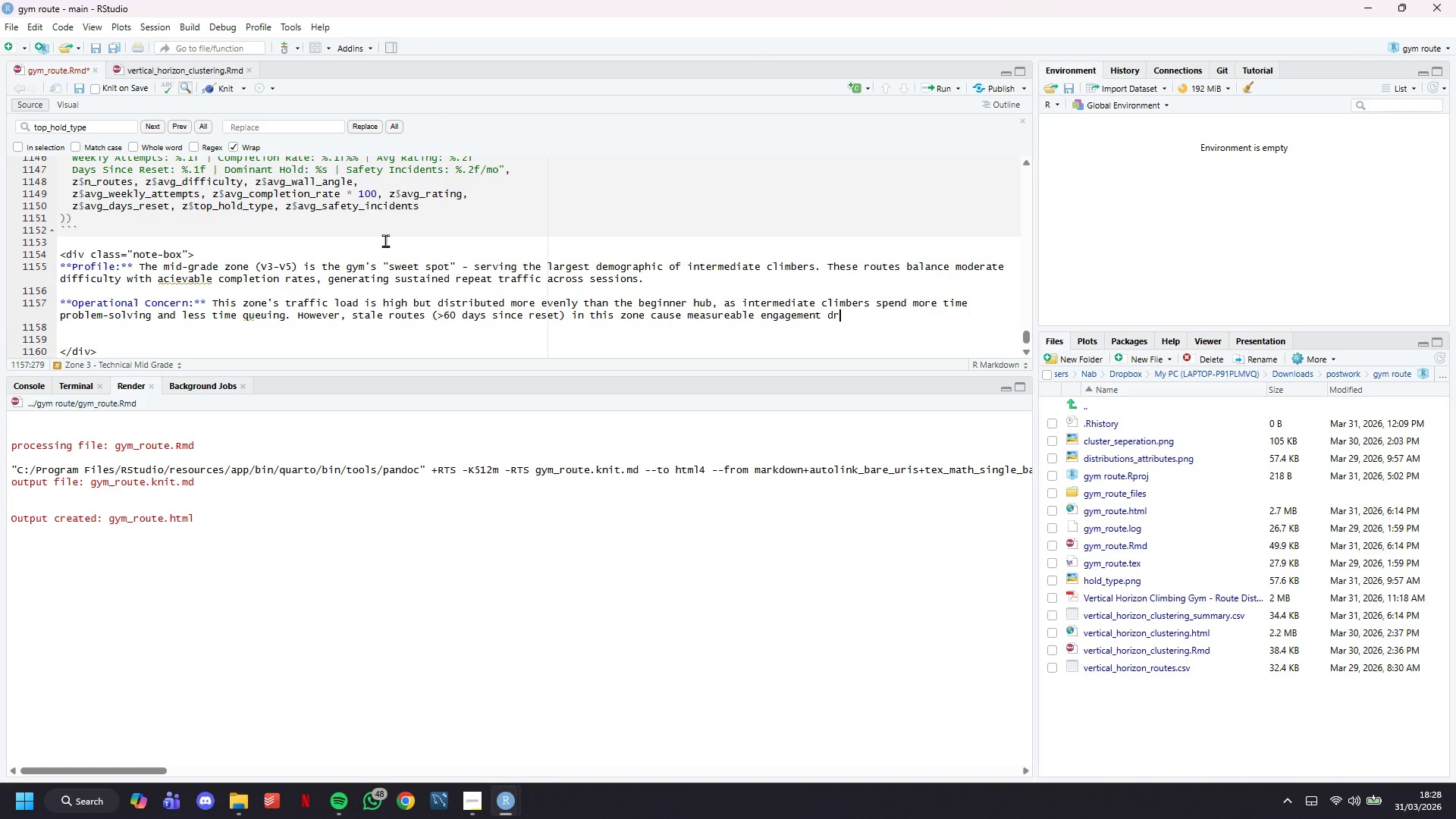 
key(Enter)
 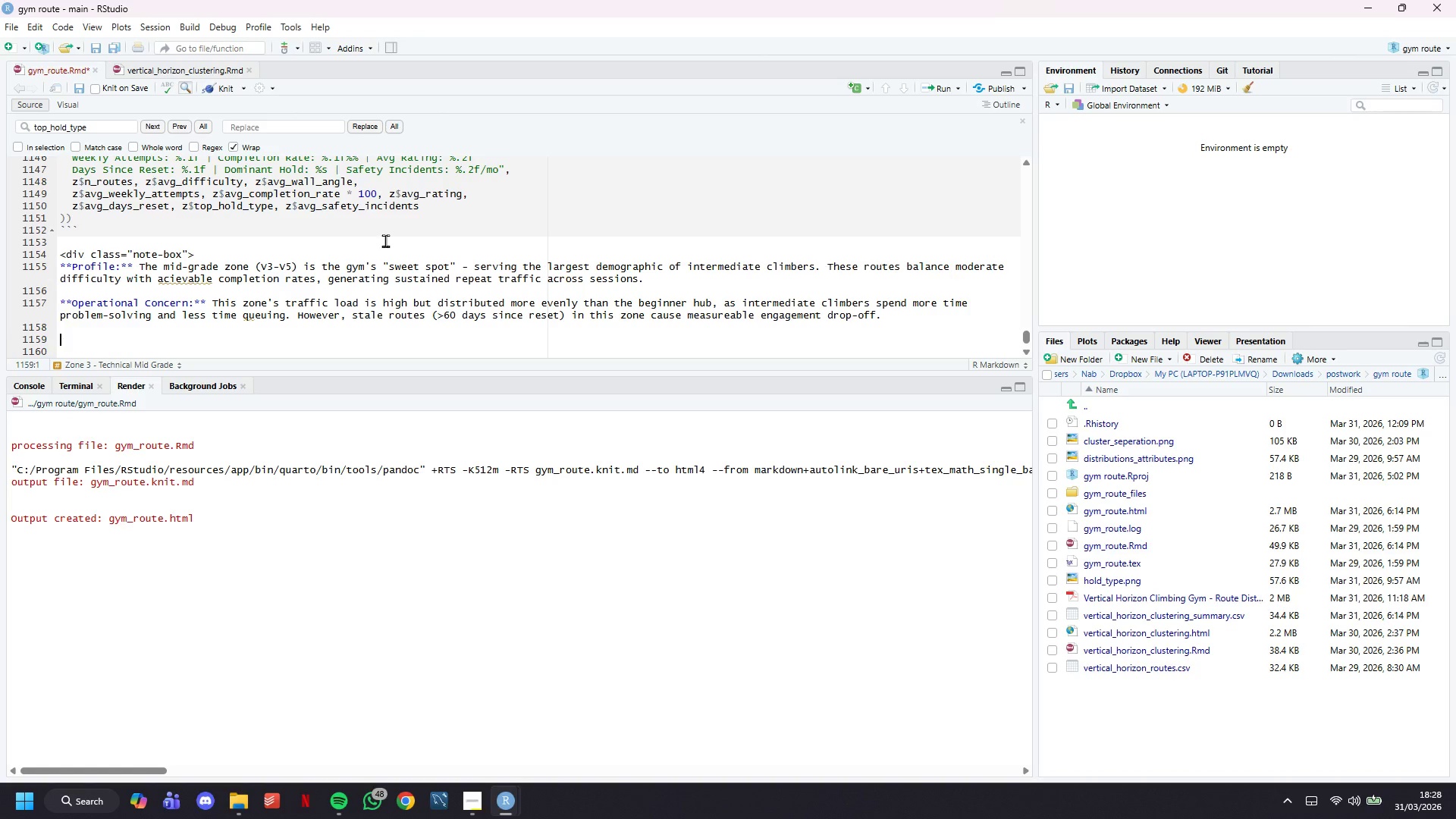 
key(Enter)
 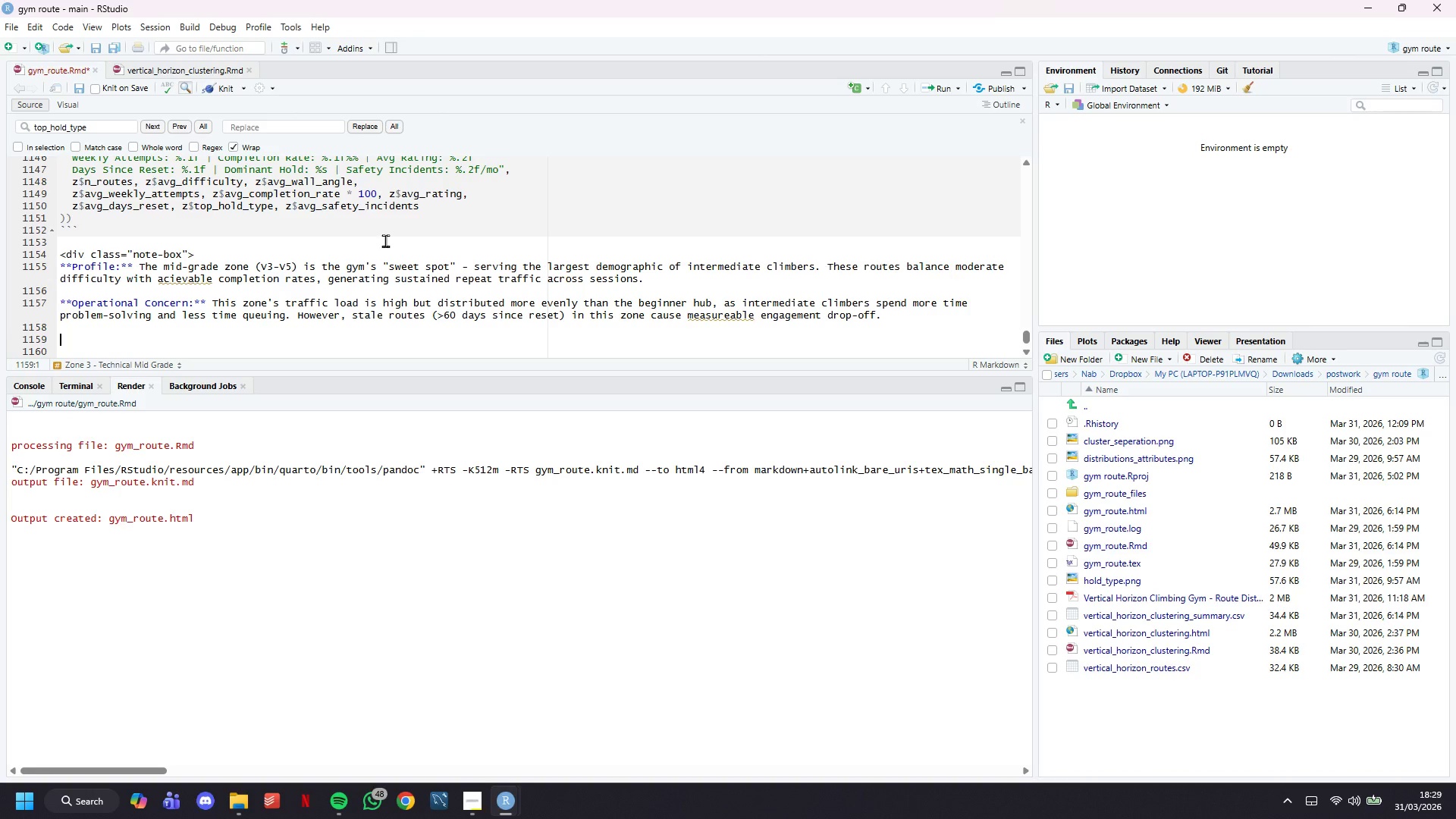 
wait(39.45)
 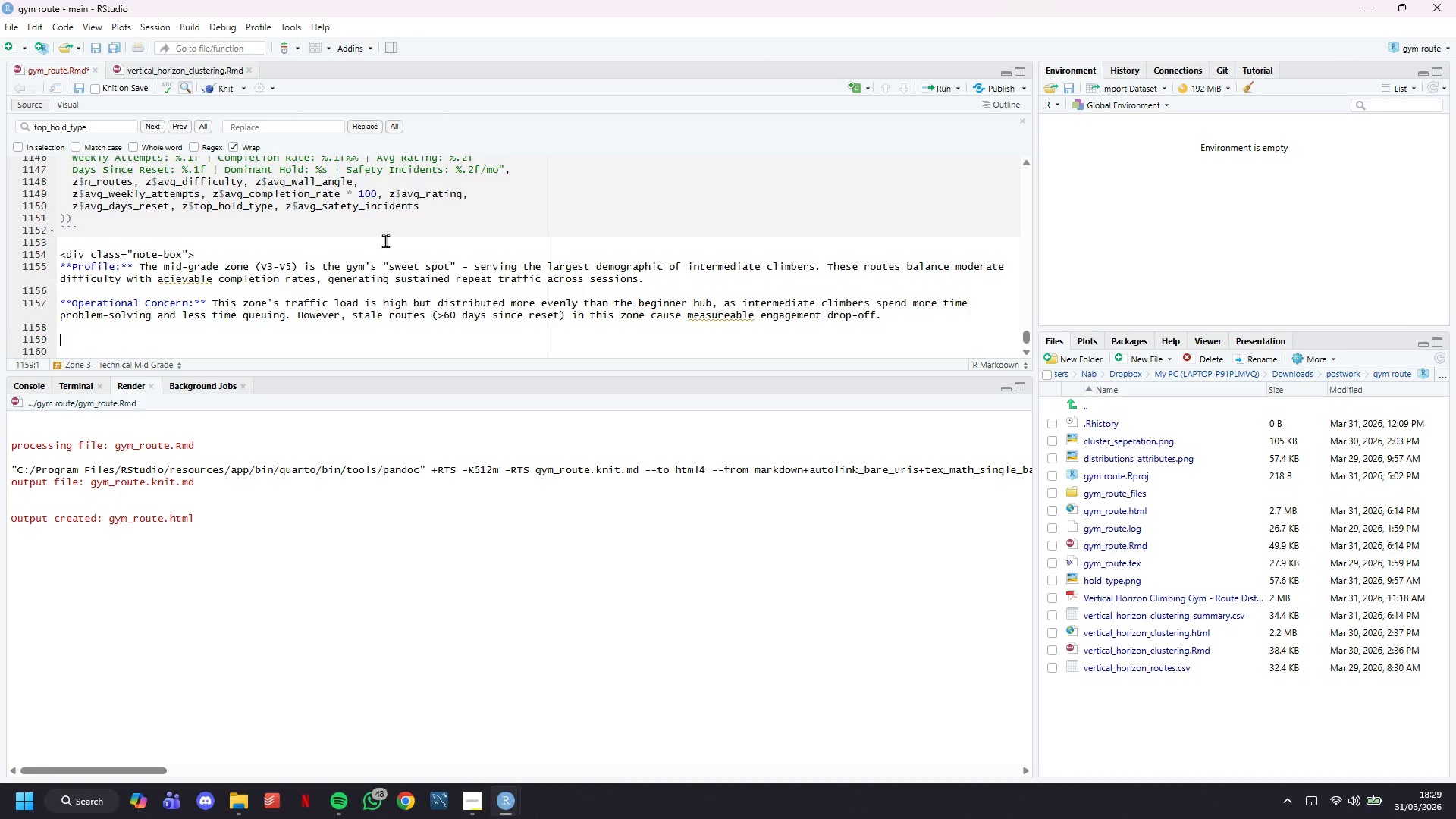 
type(****)
 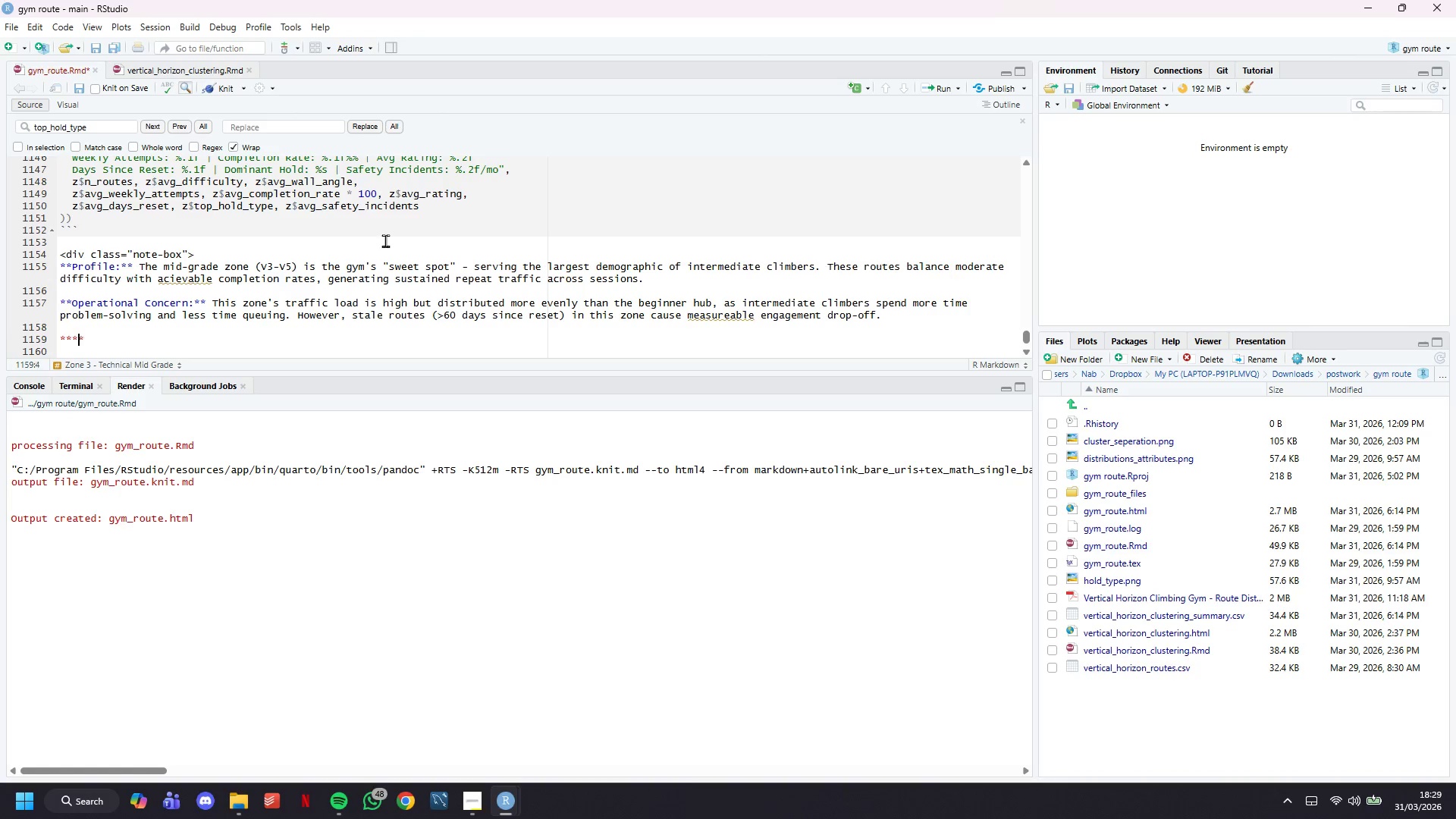 
key(ArrowLeft)
 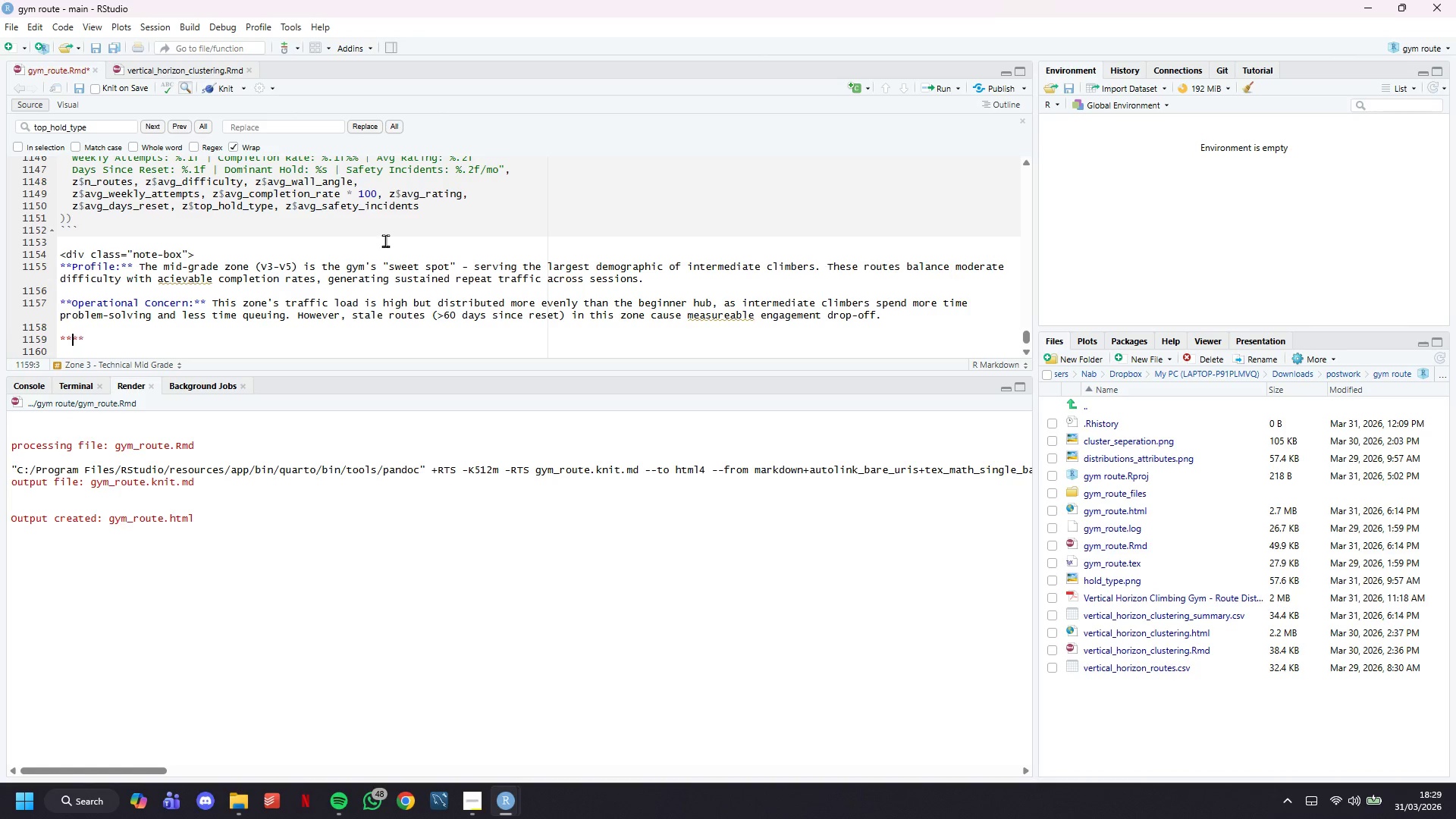 
key(ArrowLeft)
 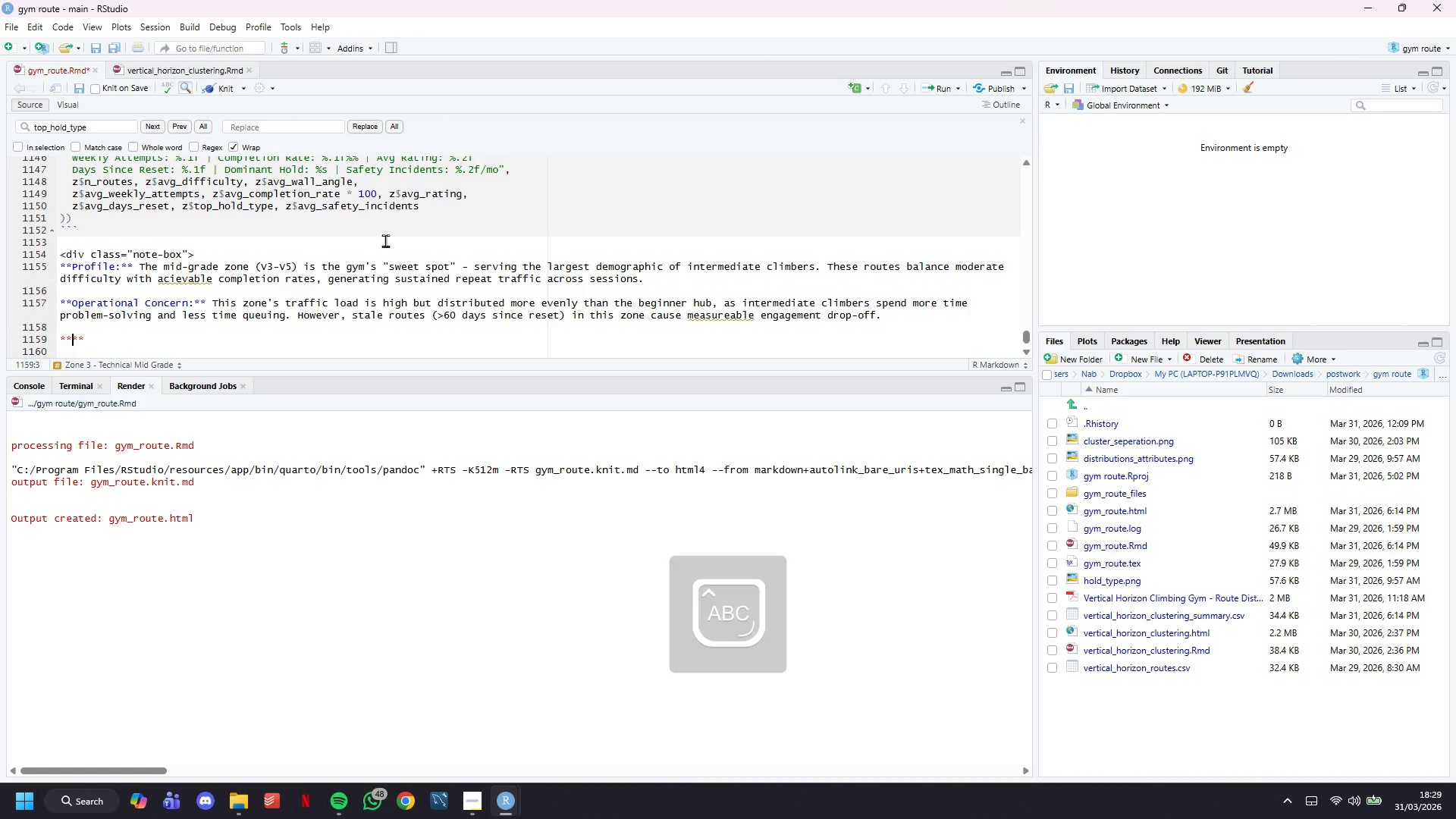 
type(Pro)
key(Backspace)
type(ioruty Action:)
 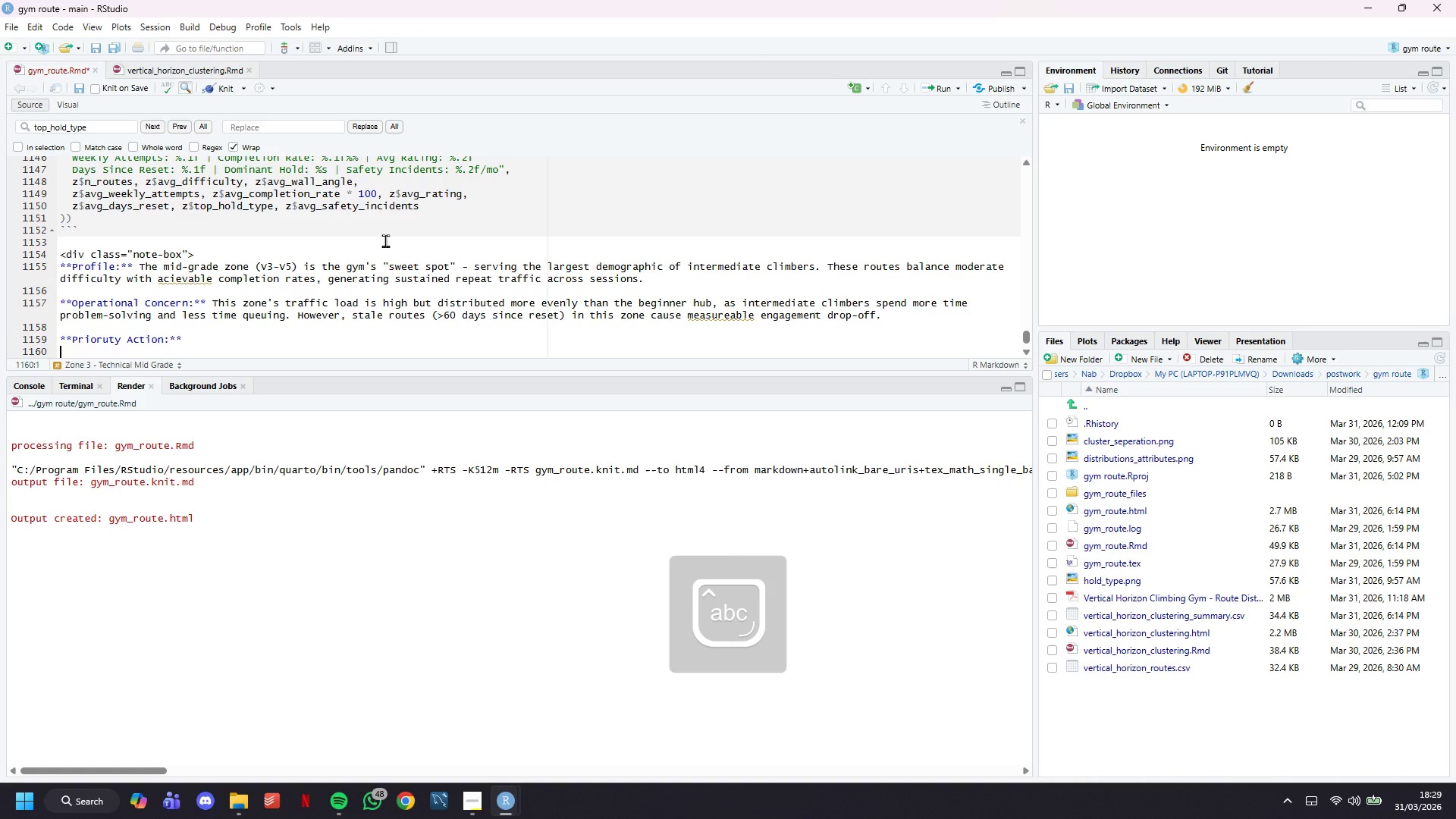 
 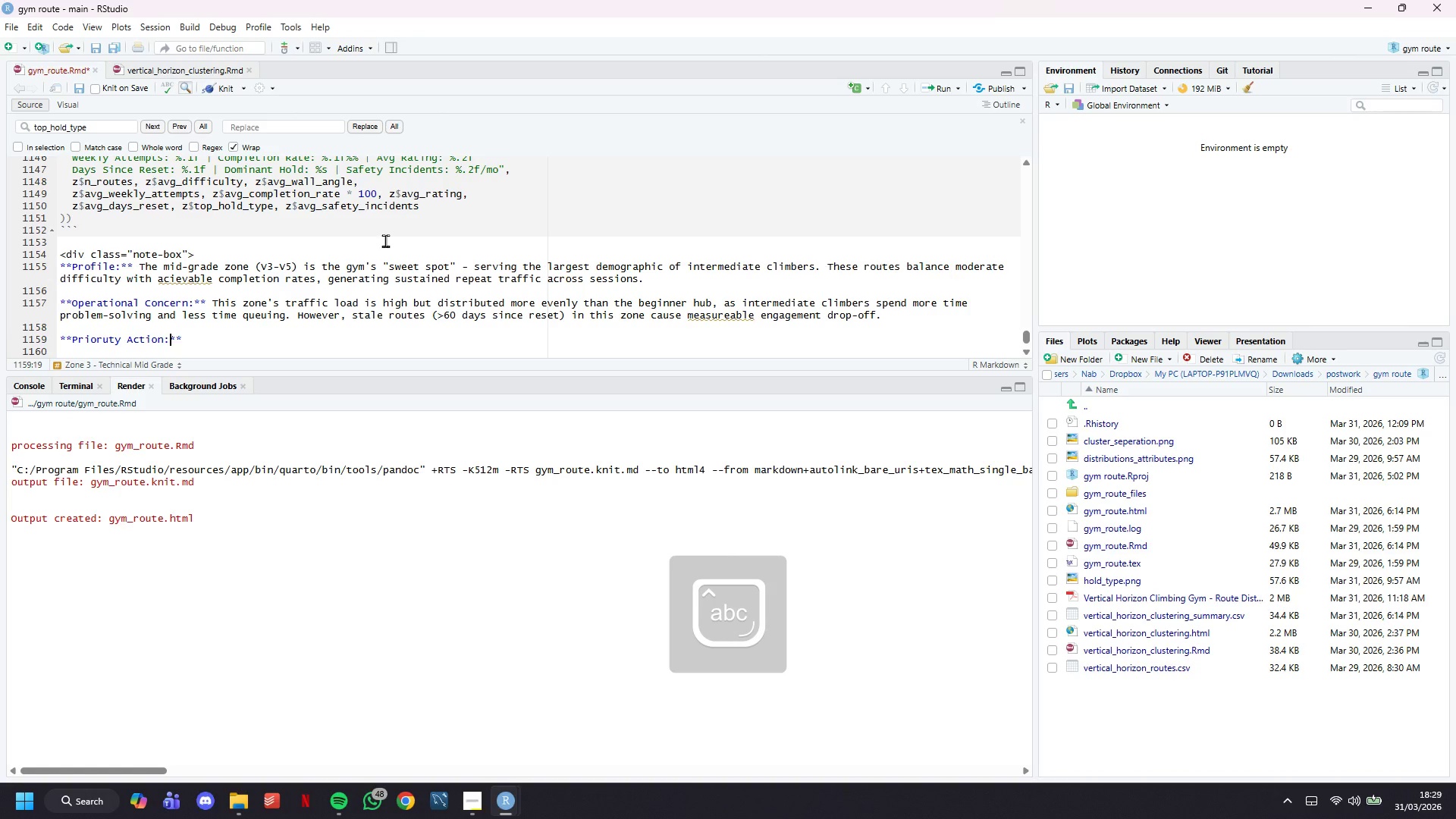 
key(ArrowDown)
 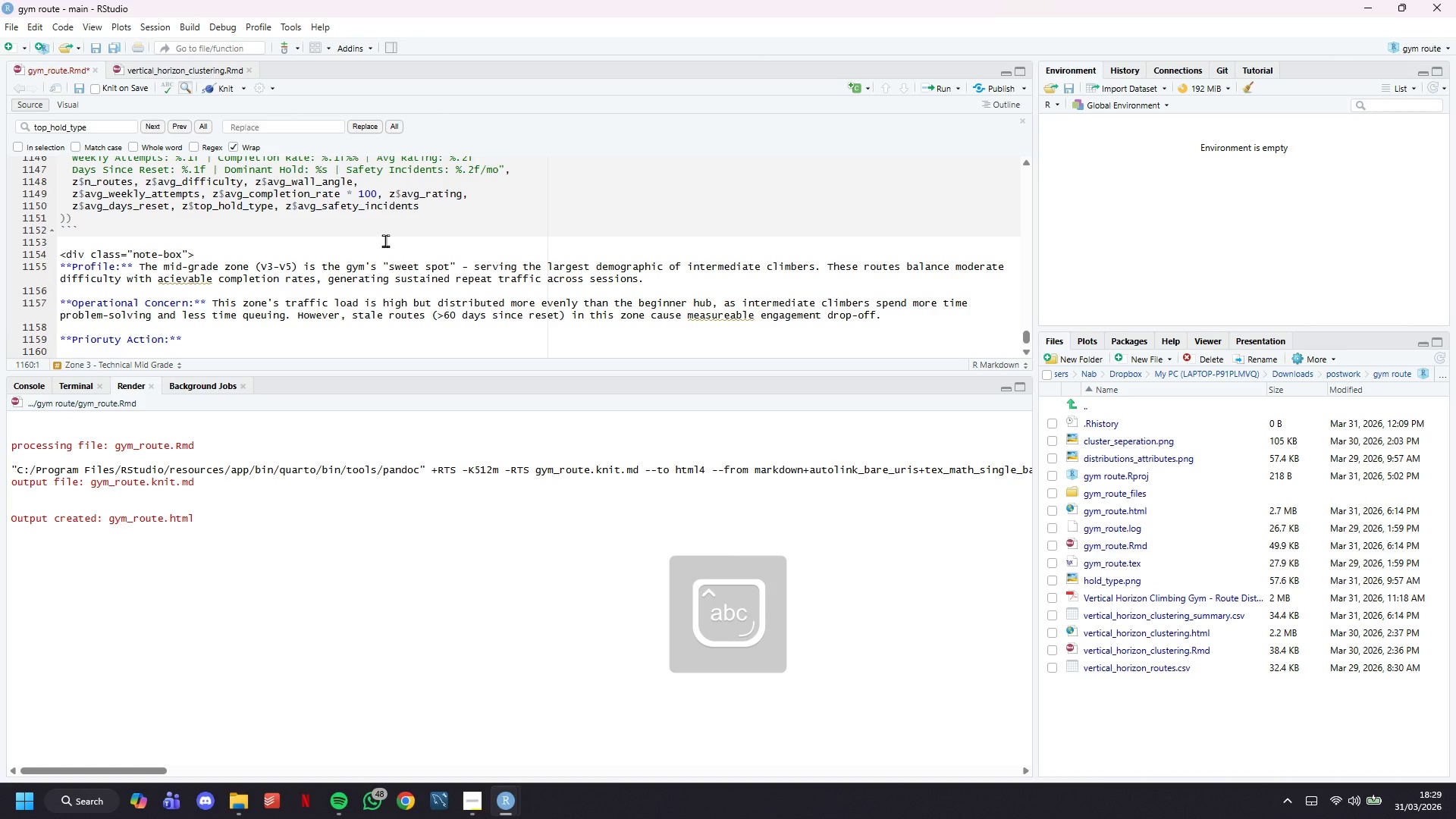 
key(ArrowUp)
 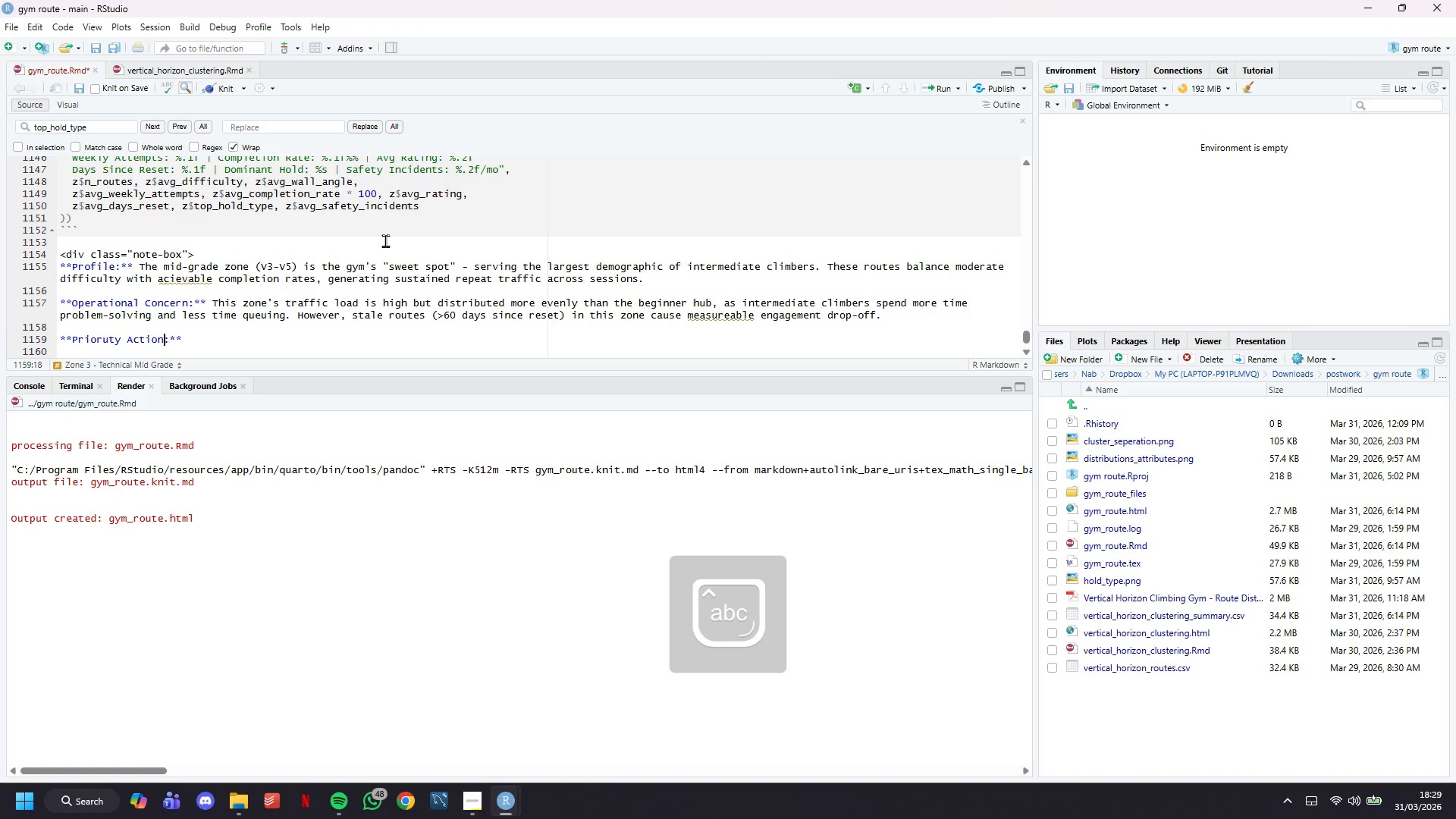 
hold_key(key=ArrowLeft, duration=0.81)
 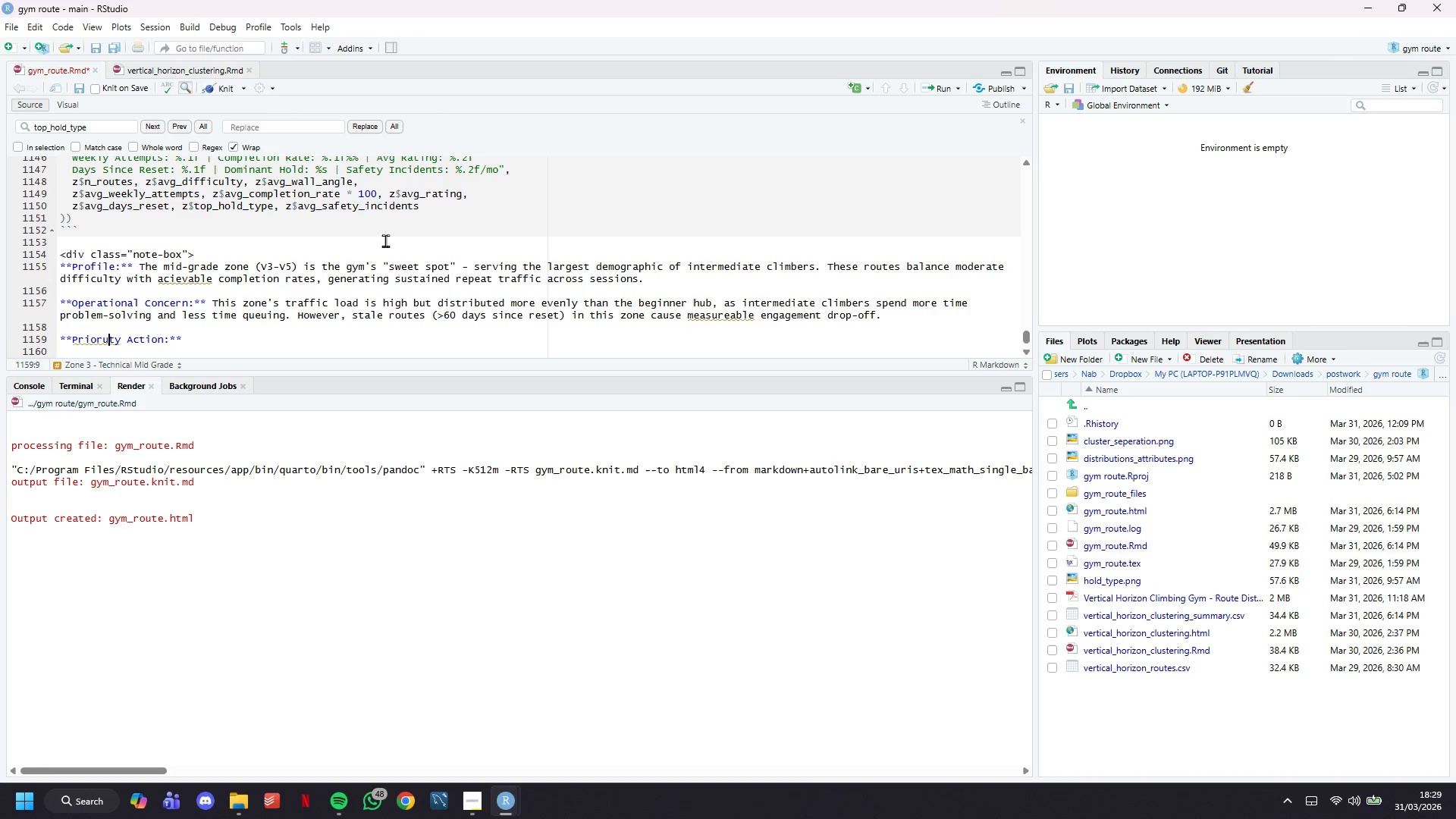 
key(ArrowRight)
 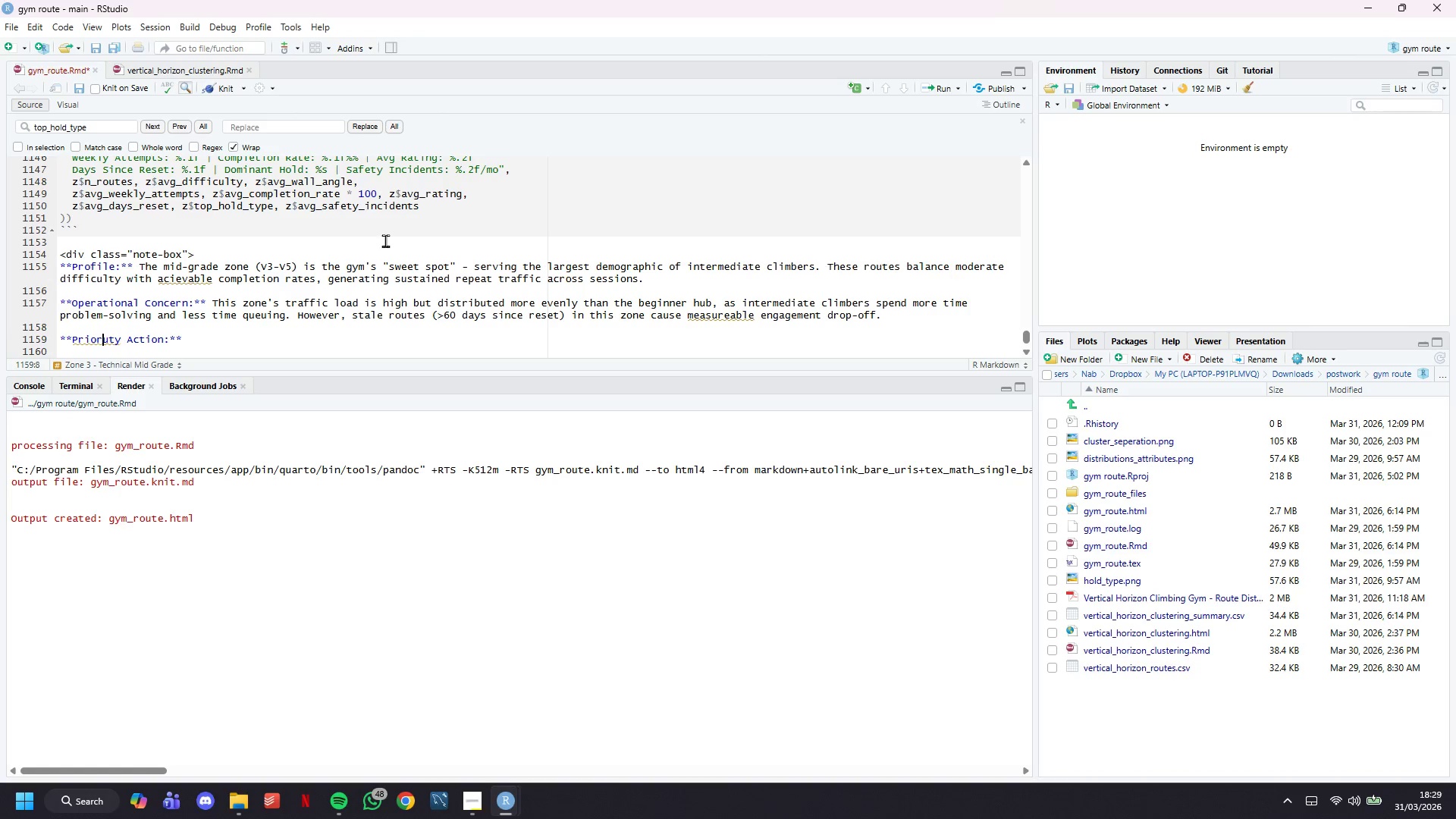 
key(ArrowRight)
 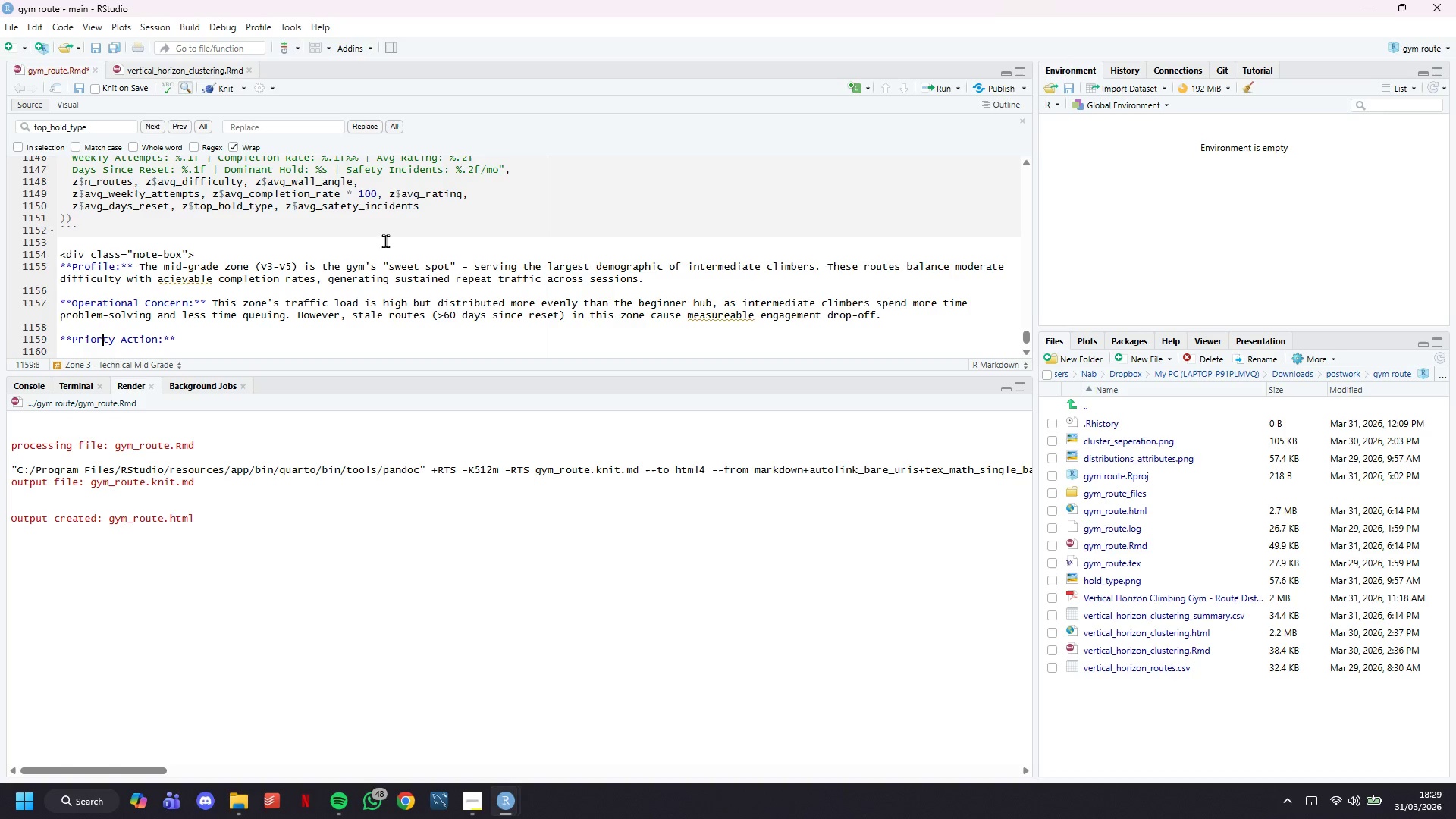 
key(Backspace)
 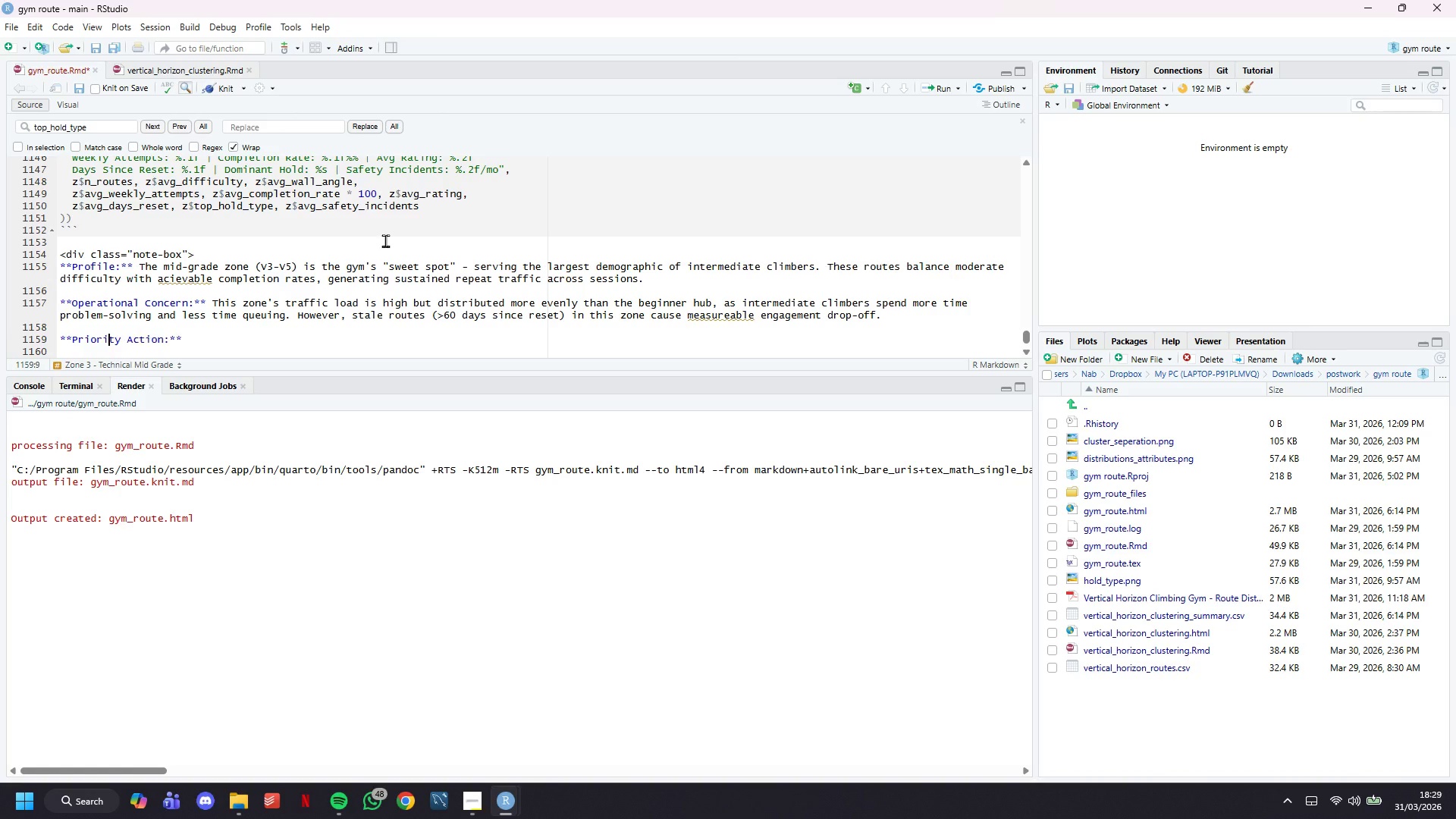 
key(I)
 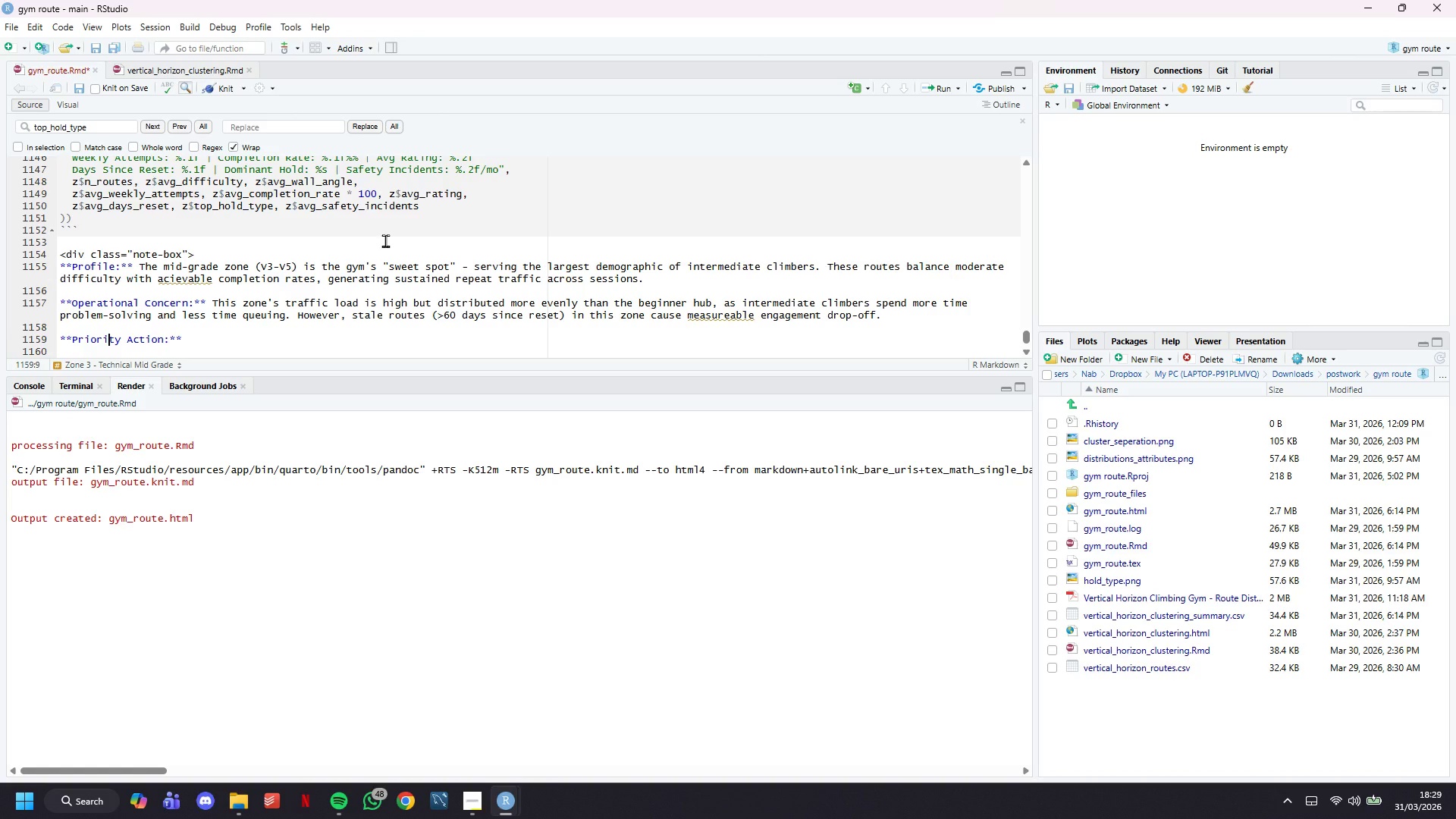 
key(ArrowDown)
 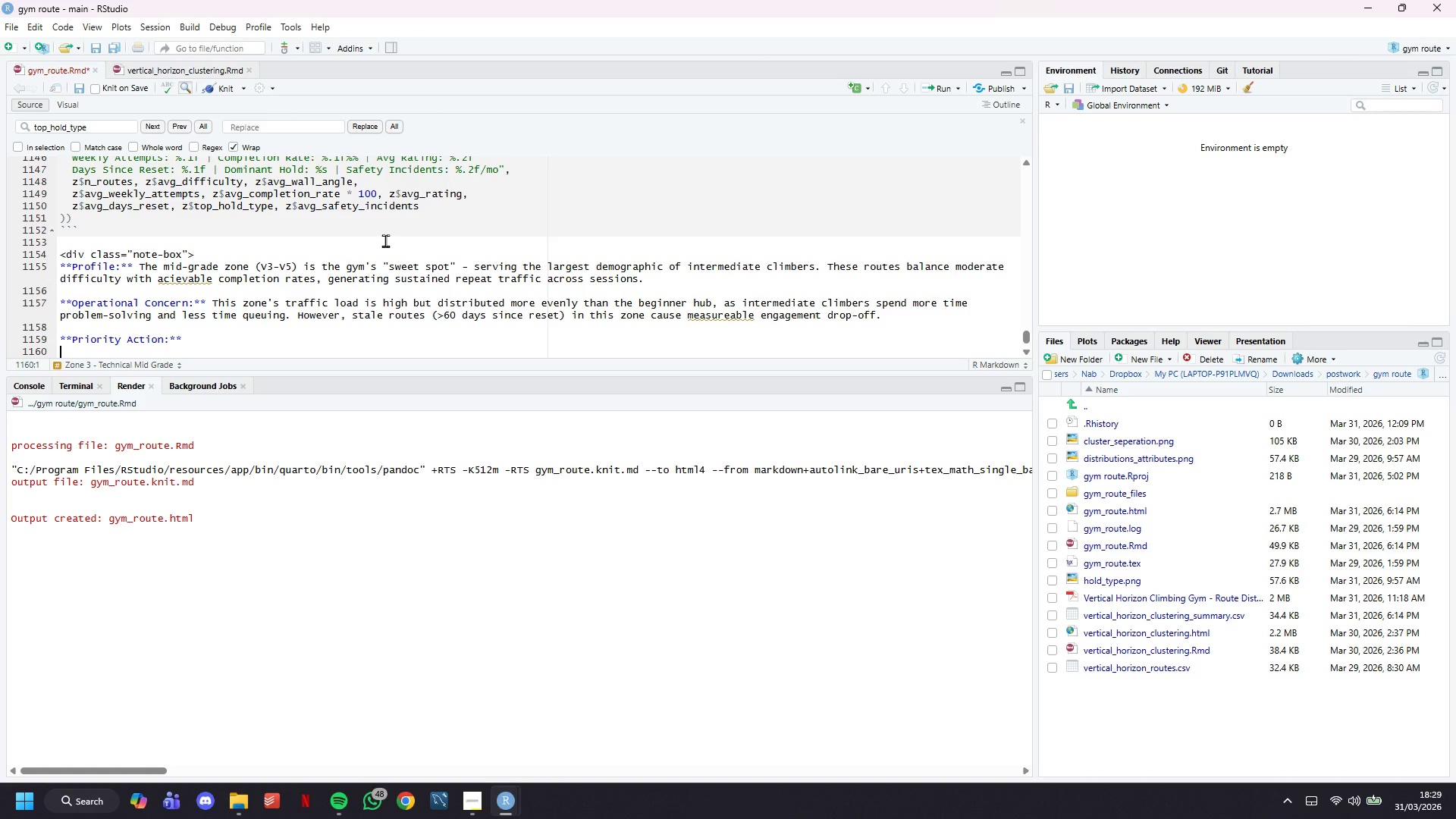 
key(Enter)
 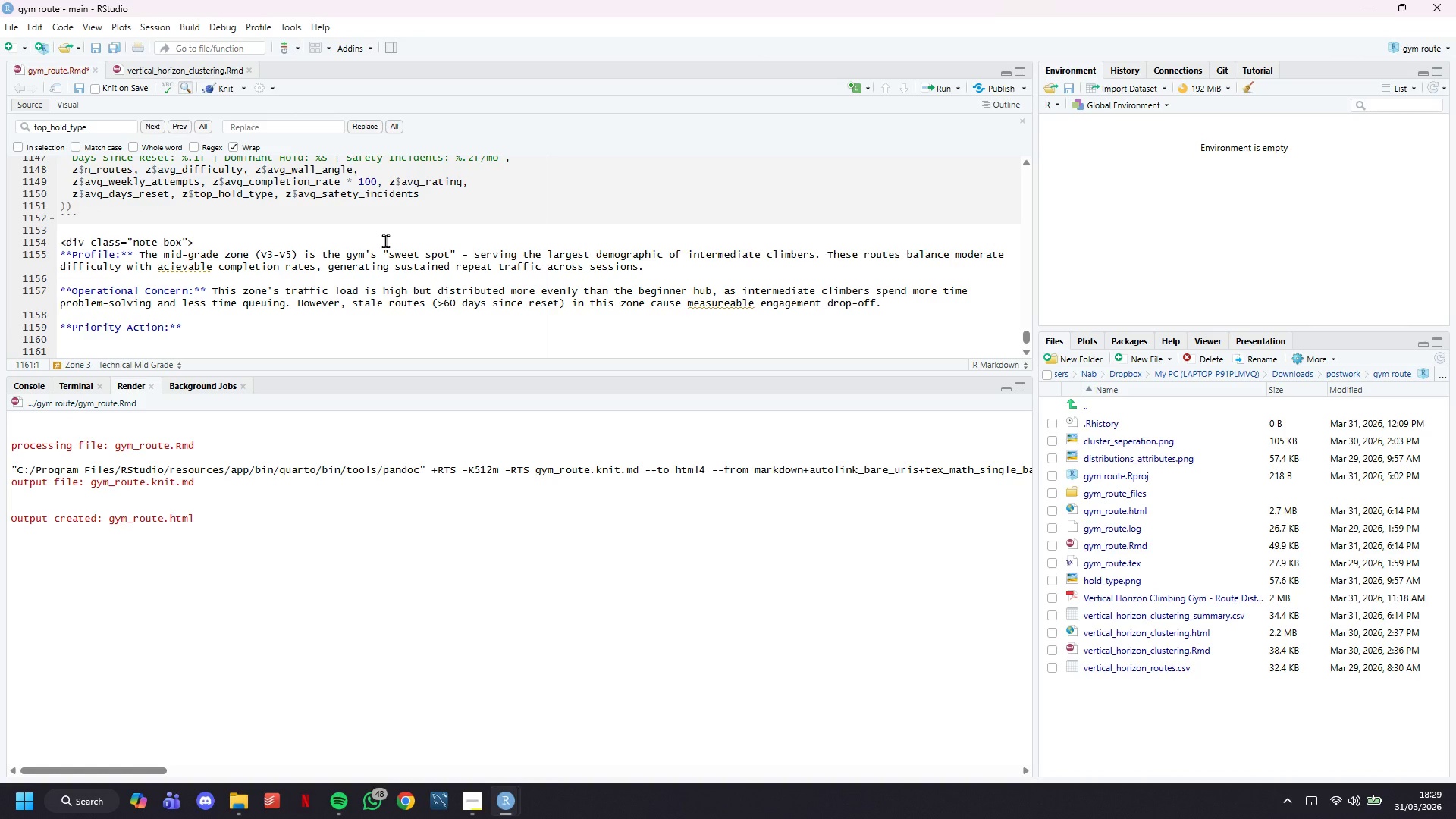 
scroll: coordinate [385, 240], scroll_direction: down, amount: 2.0
 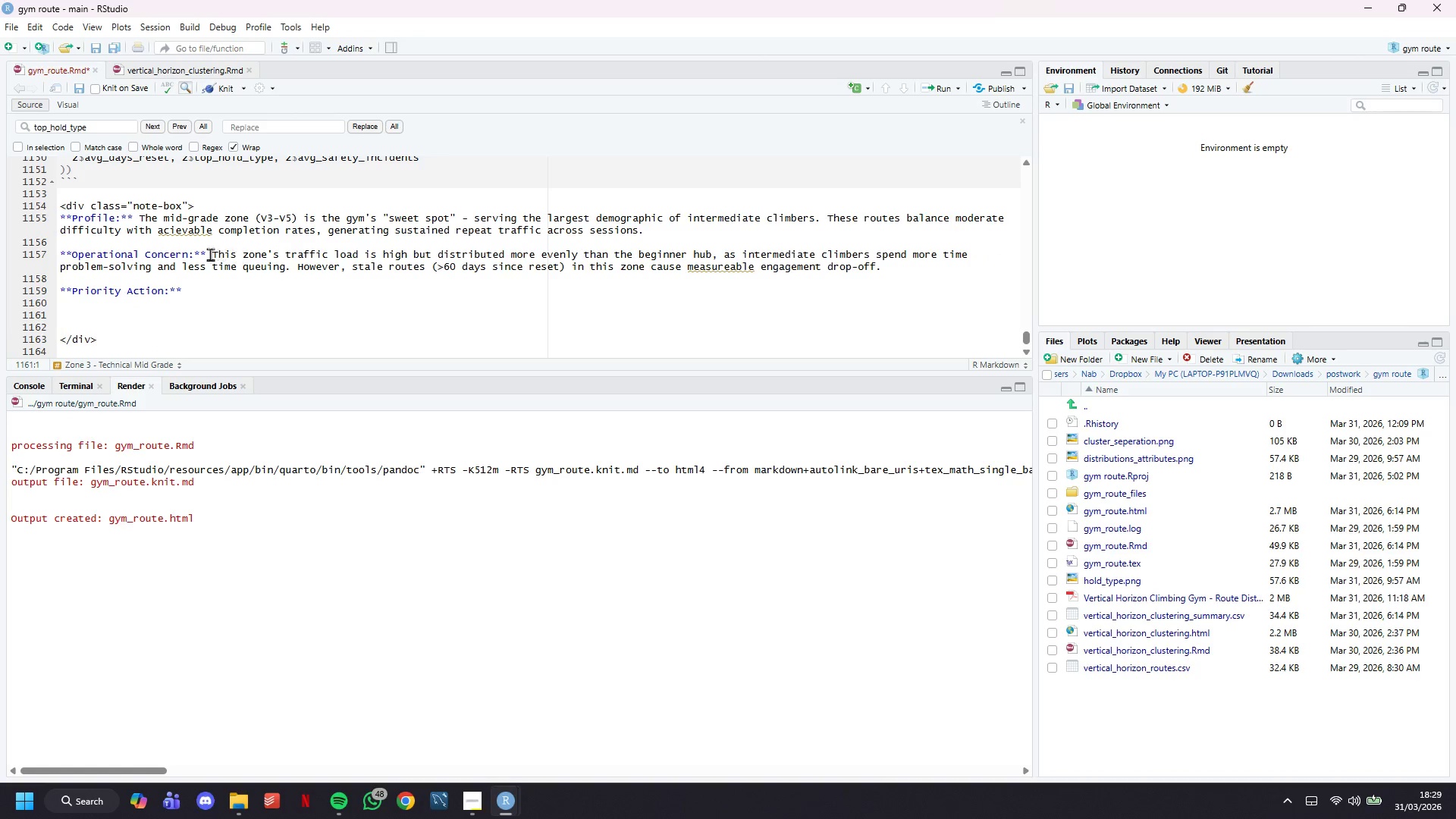 
left_click([204, 255])
 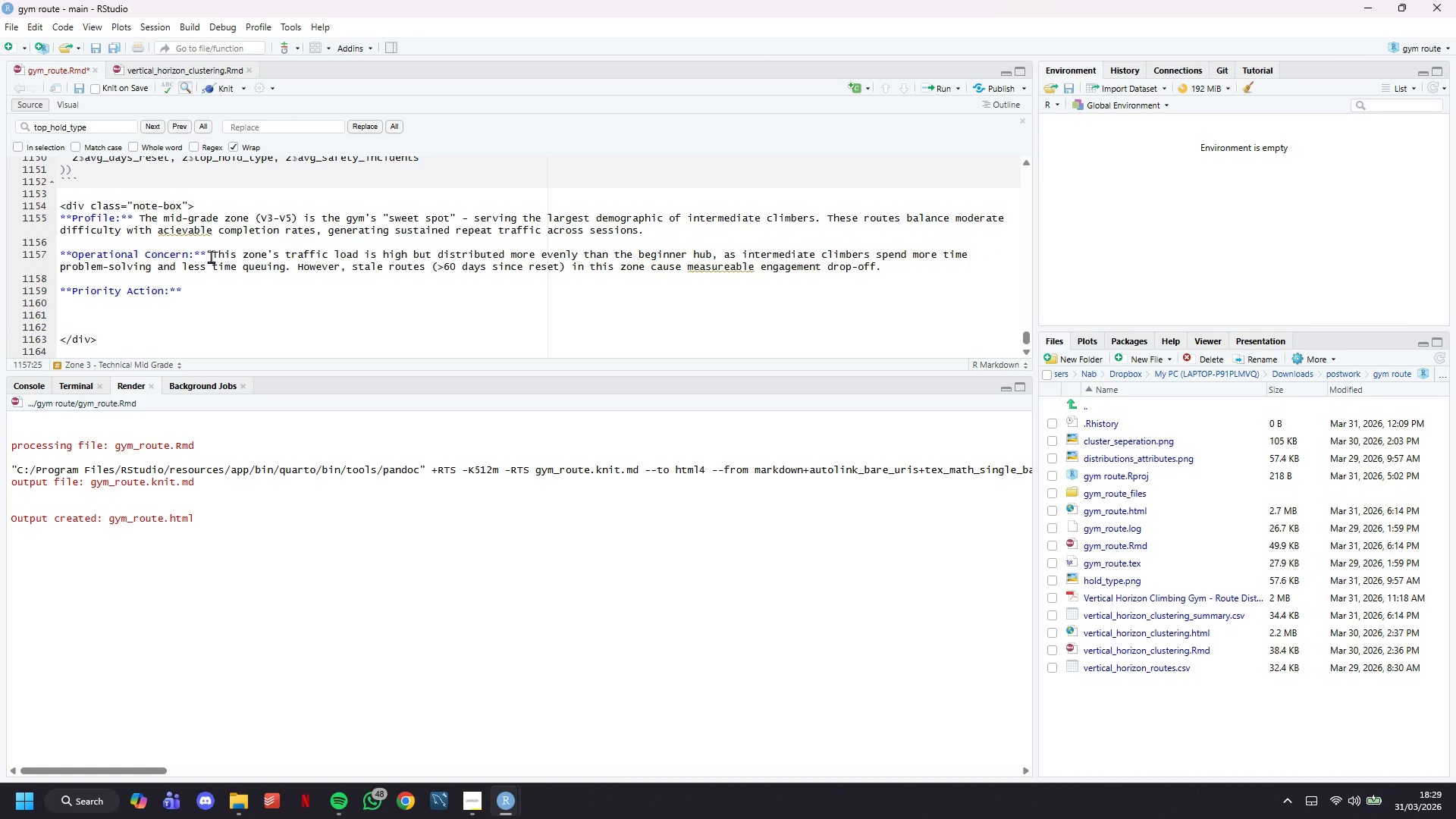 
left_click([211, 256])
 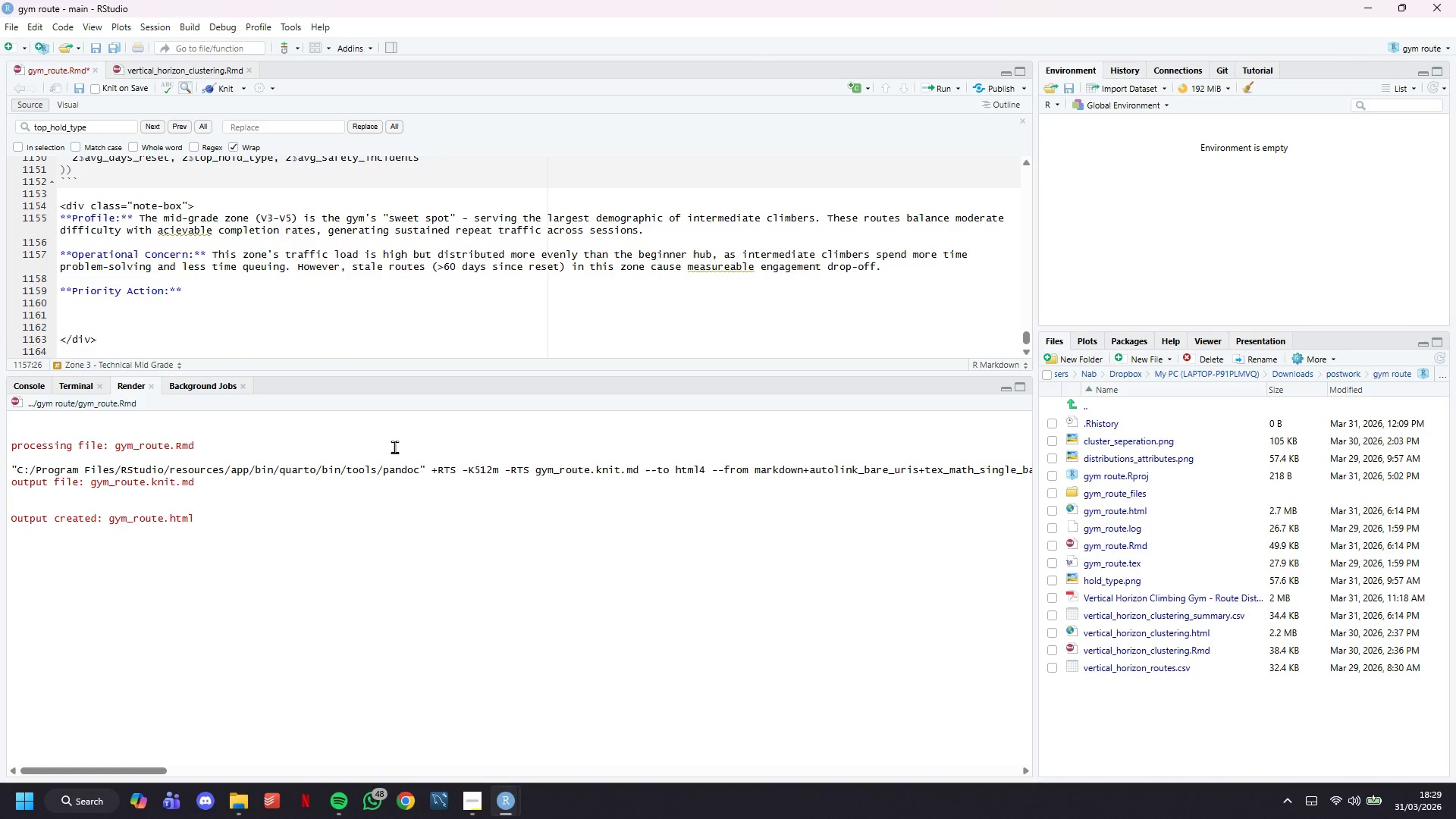 
key(Enter)
 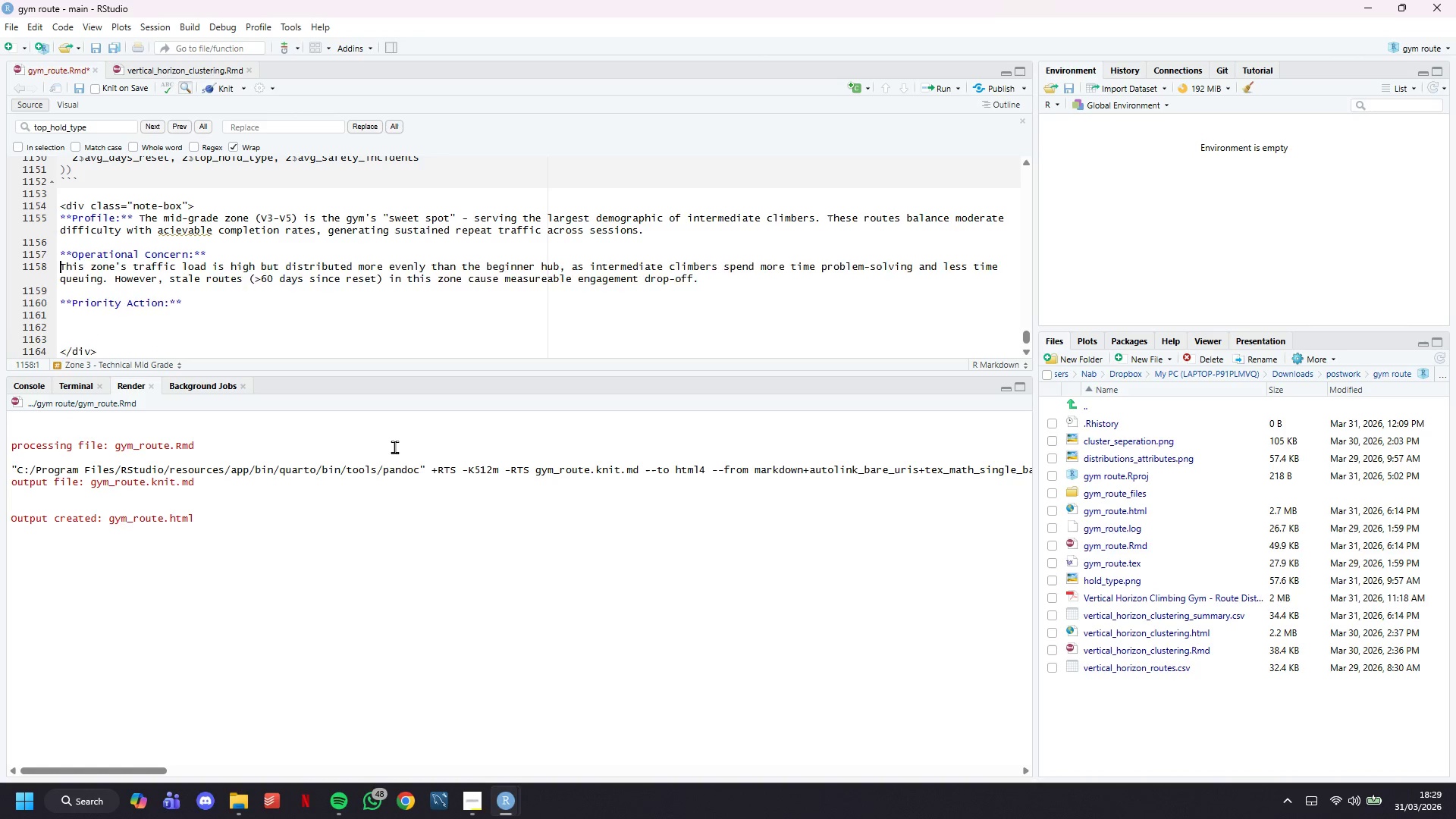 
key(Enter)
 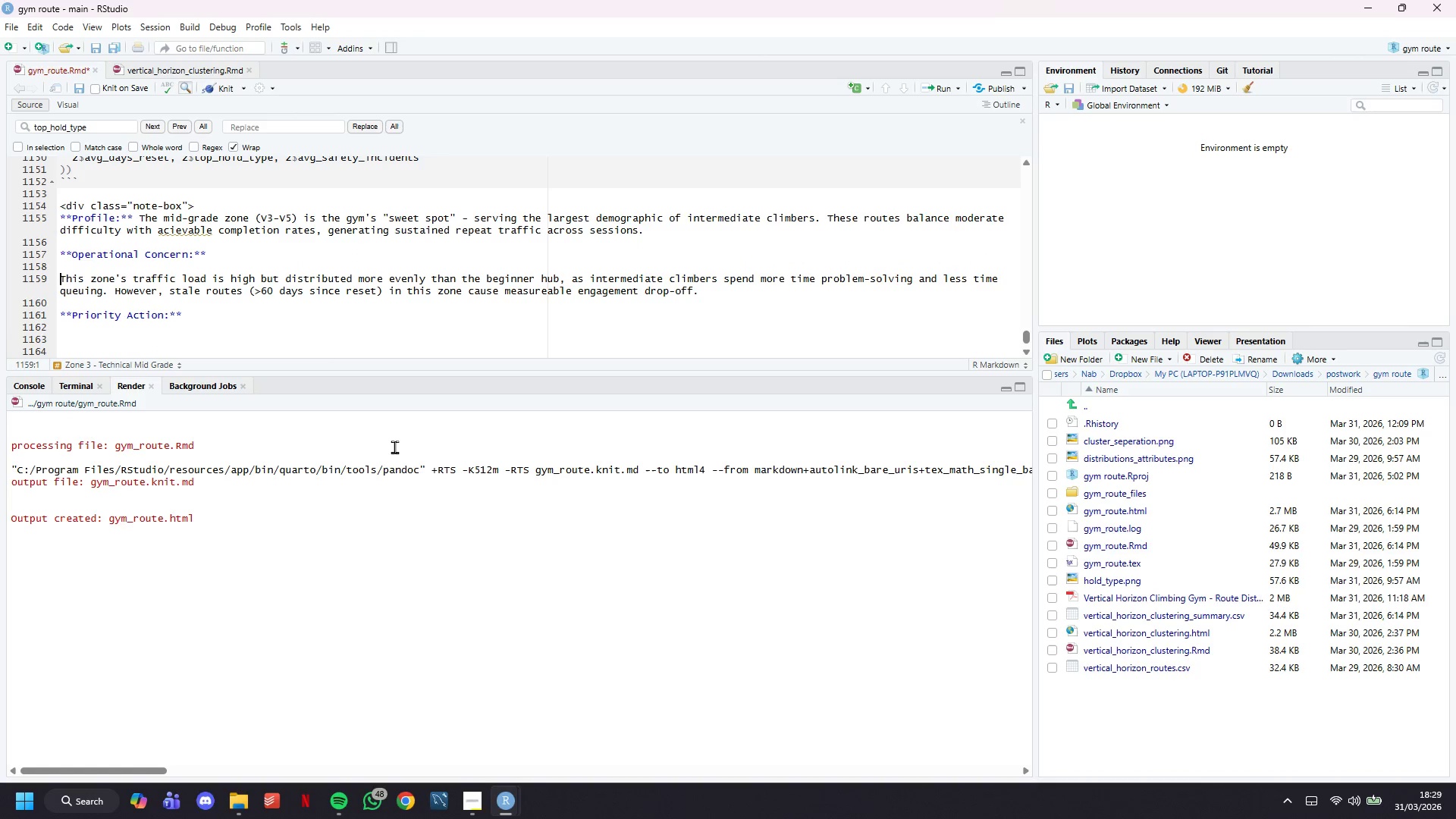 
key(ArrowDown)
 